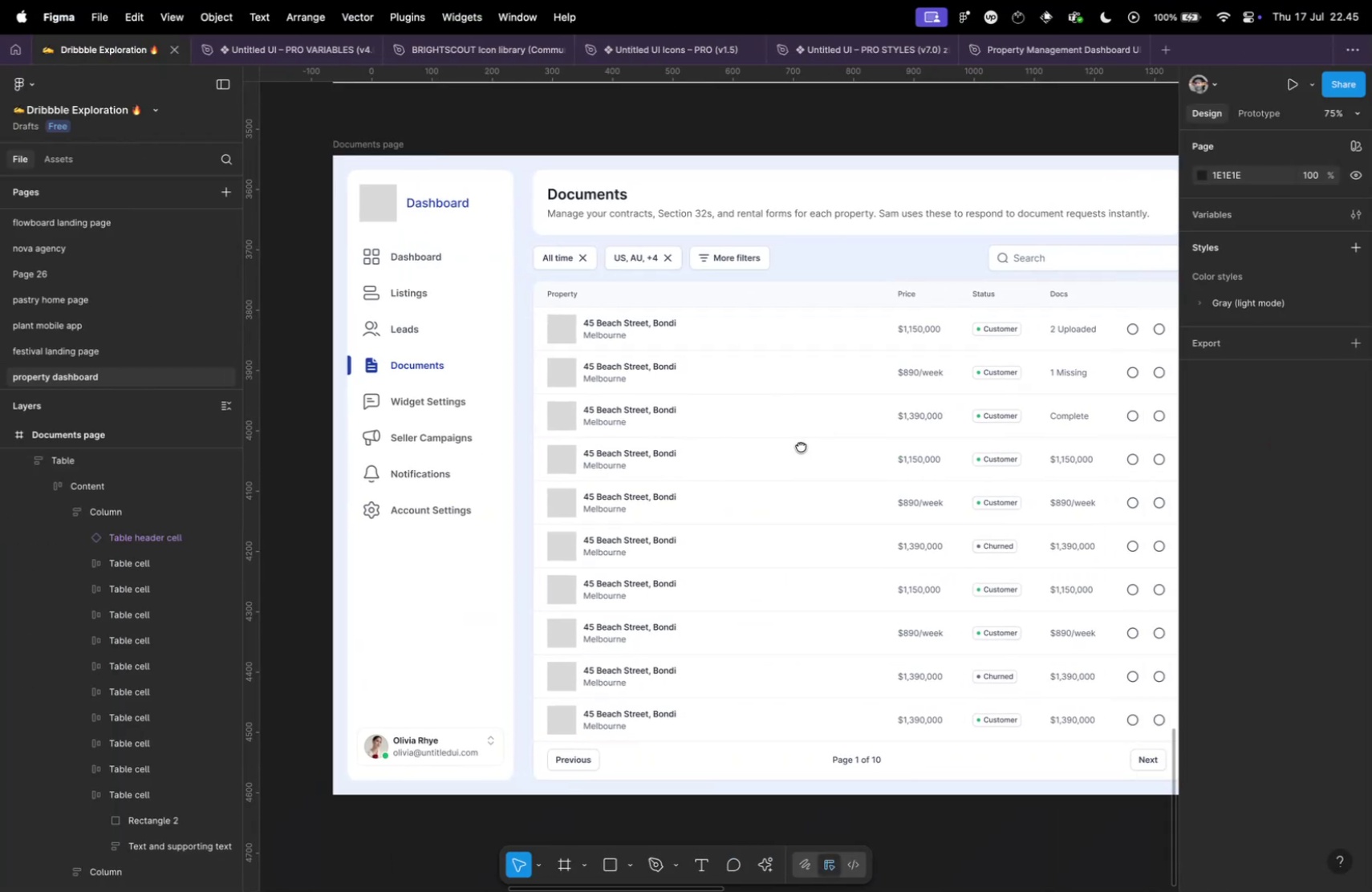 
hold_key(key=CommandLeft, duration=1.81)
double_click([802, 301])
 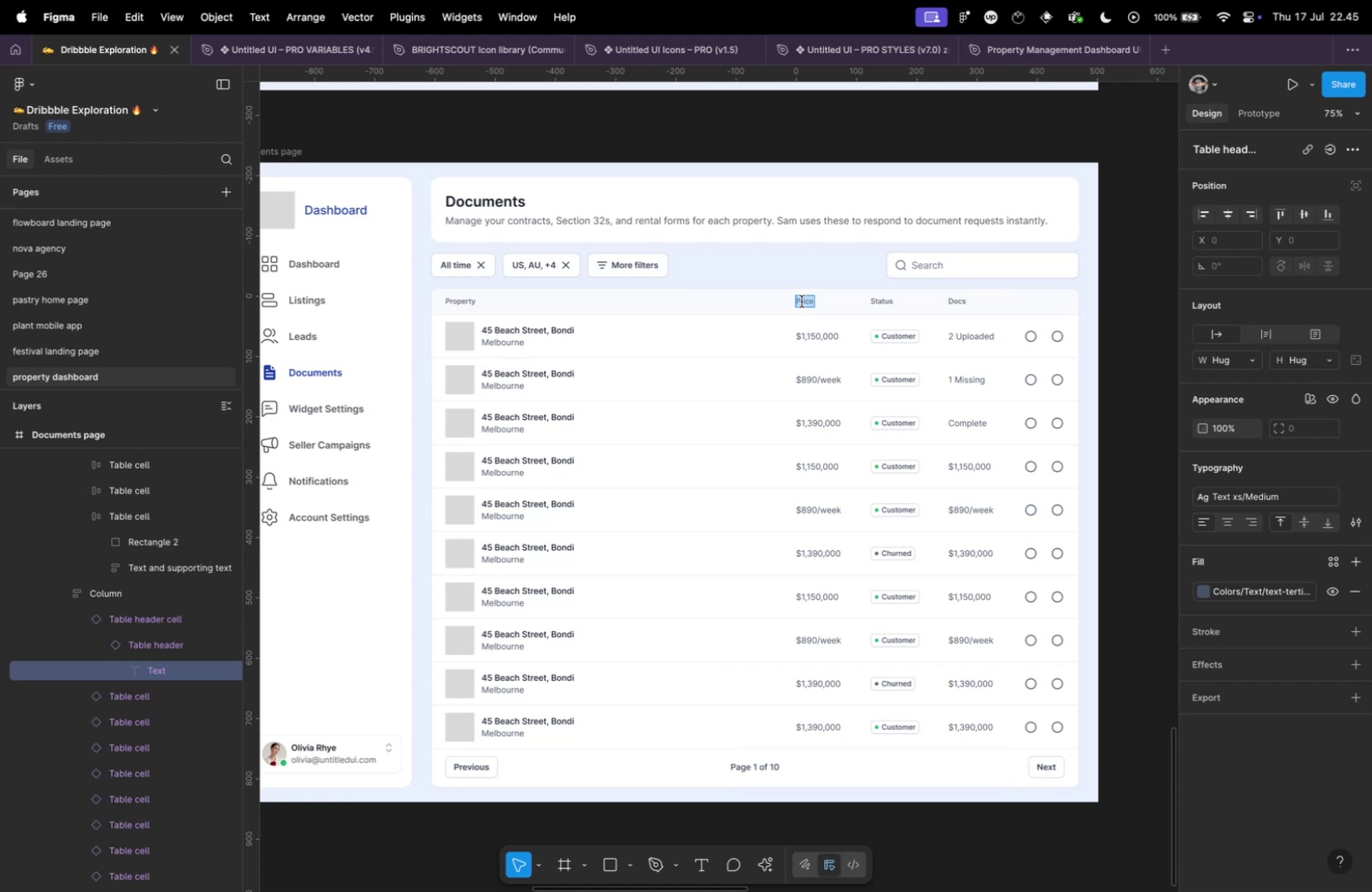 
key(Meta+CommandLeft)
 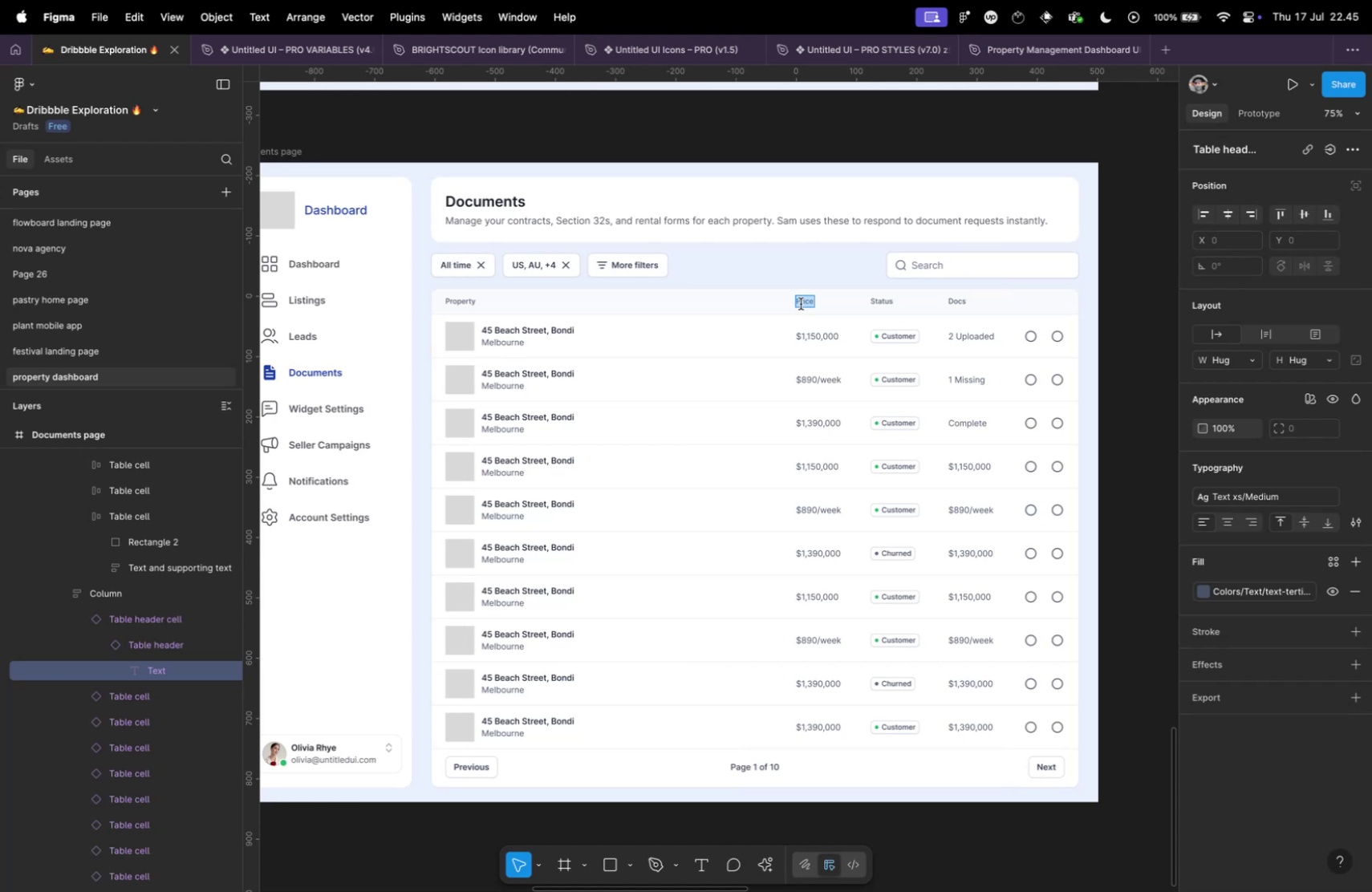 
key(Meta+Tab)
 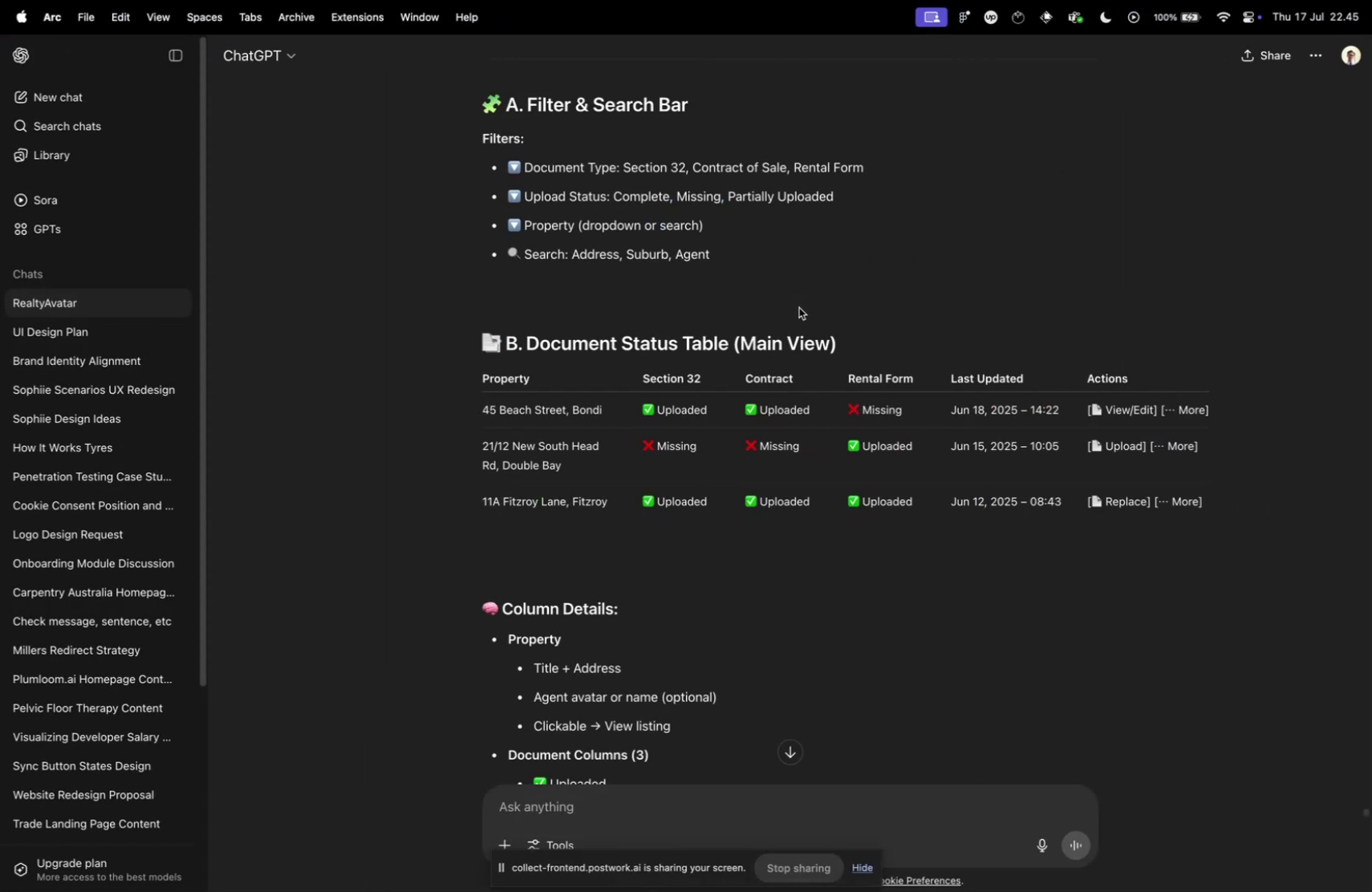 
key(Meta+CommandLeft)
 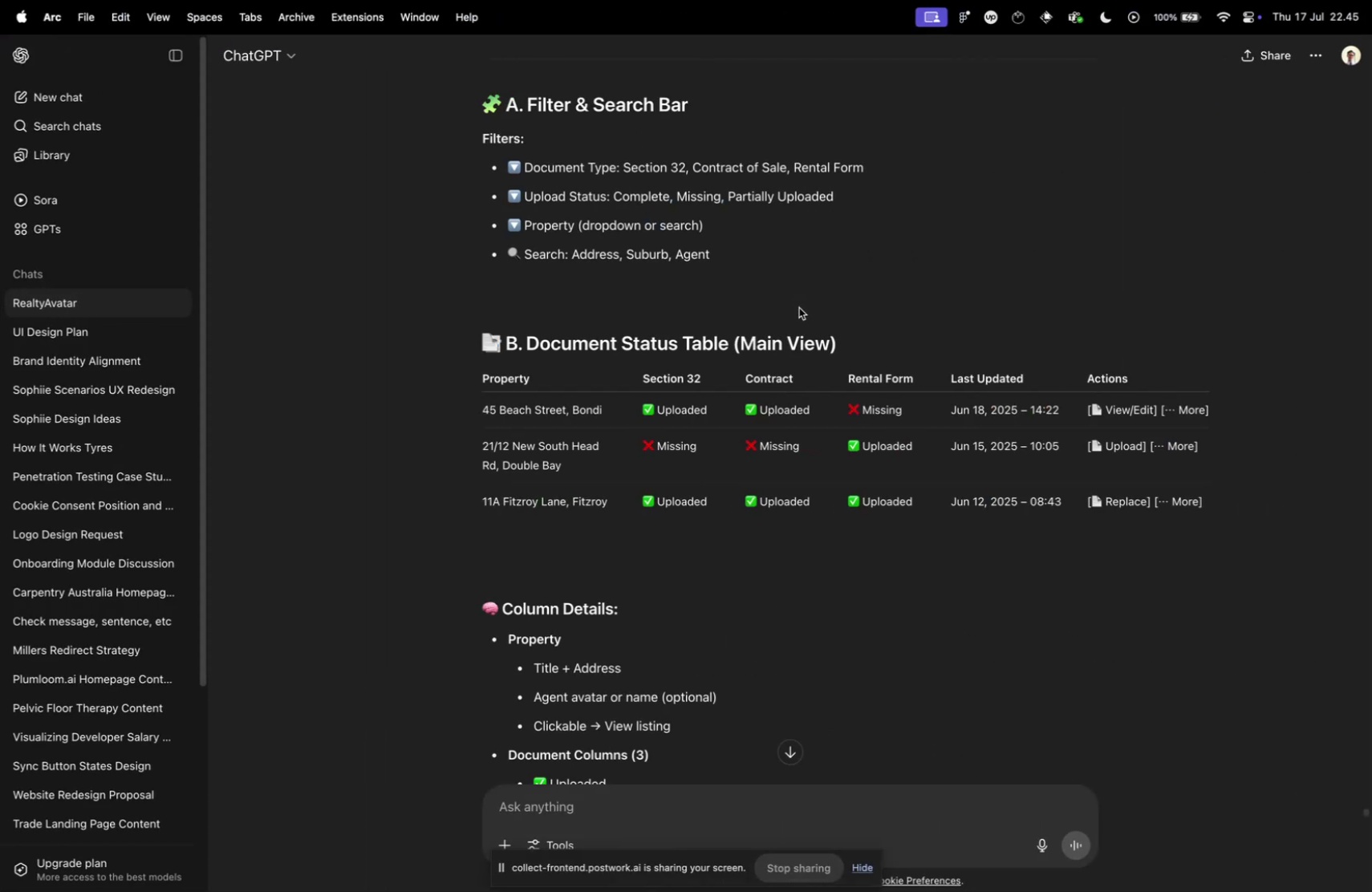 
key(Meta+Tab)
 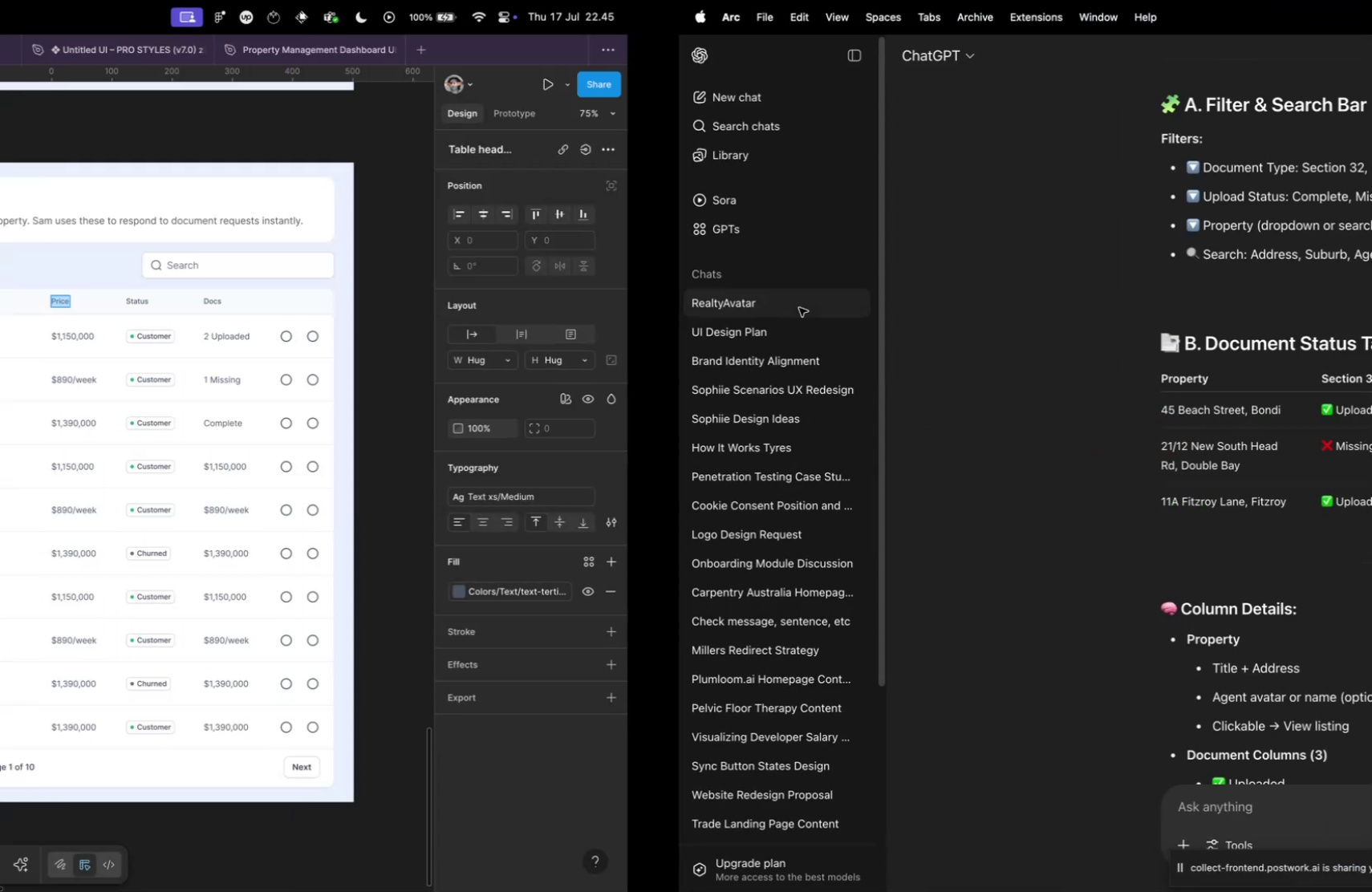 
type(Section 32)
 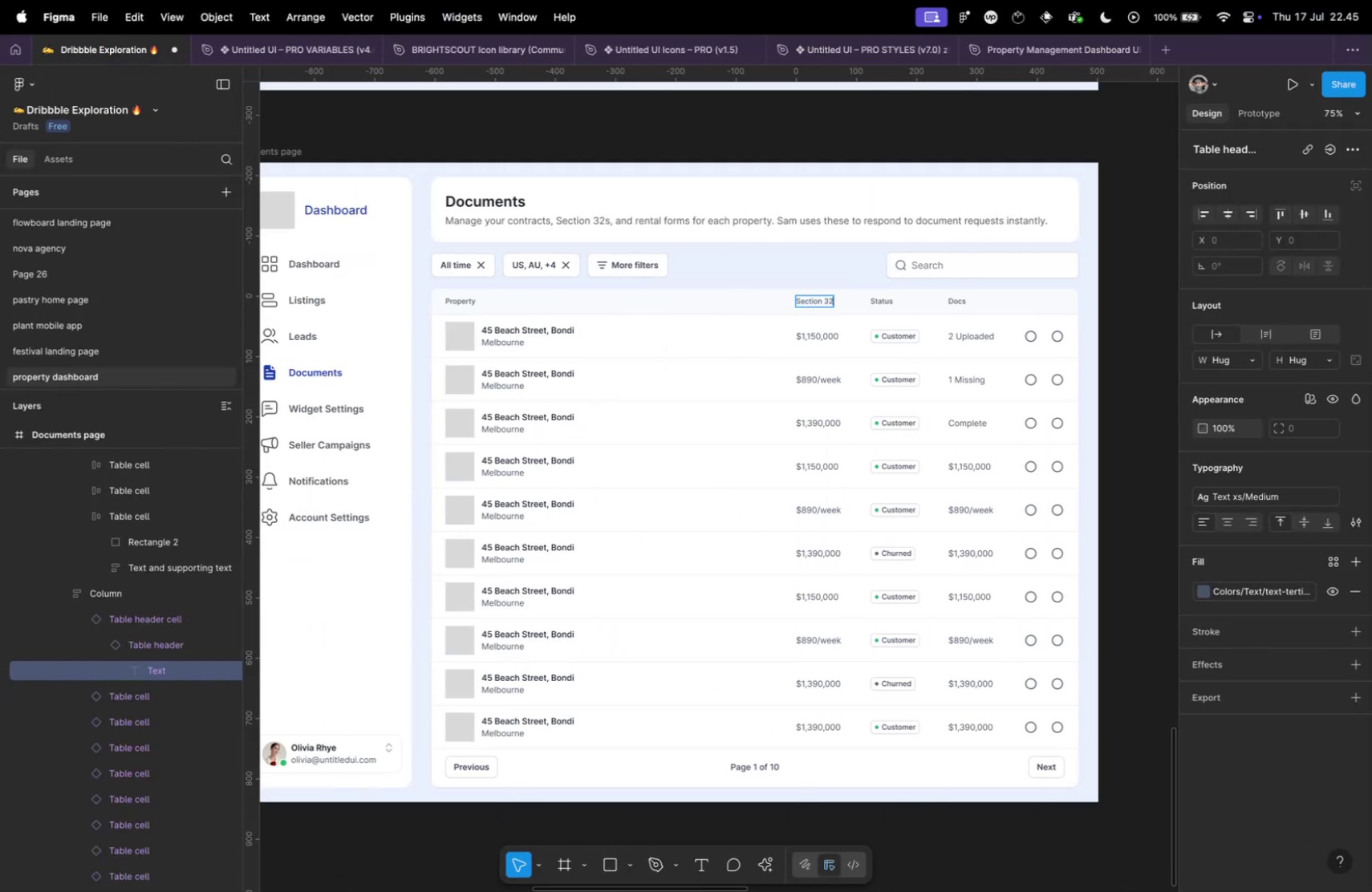 
key(Meta+CommandLeft)
 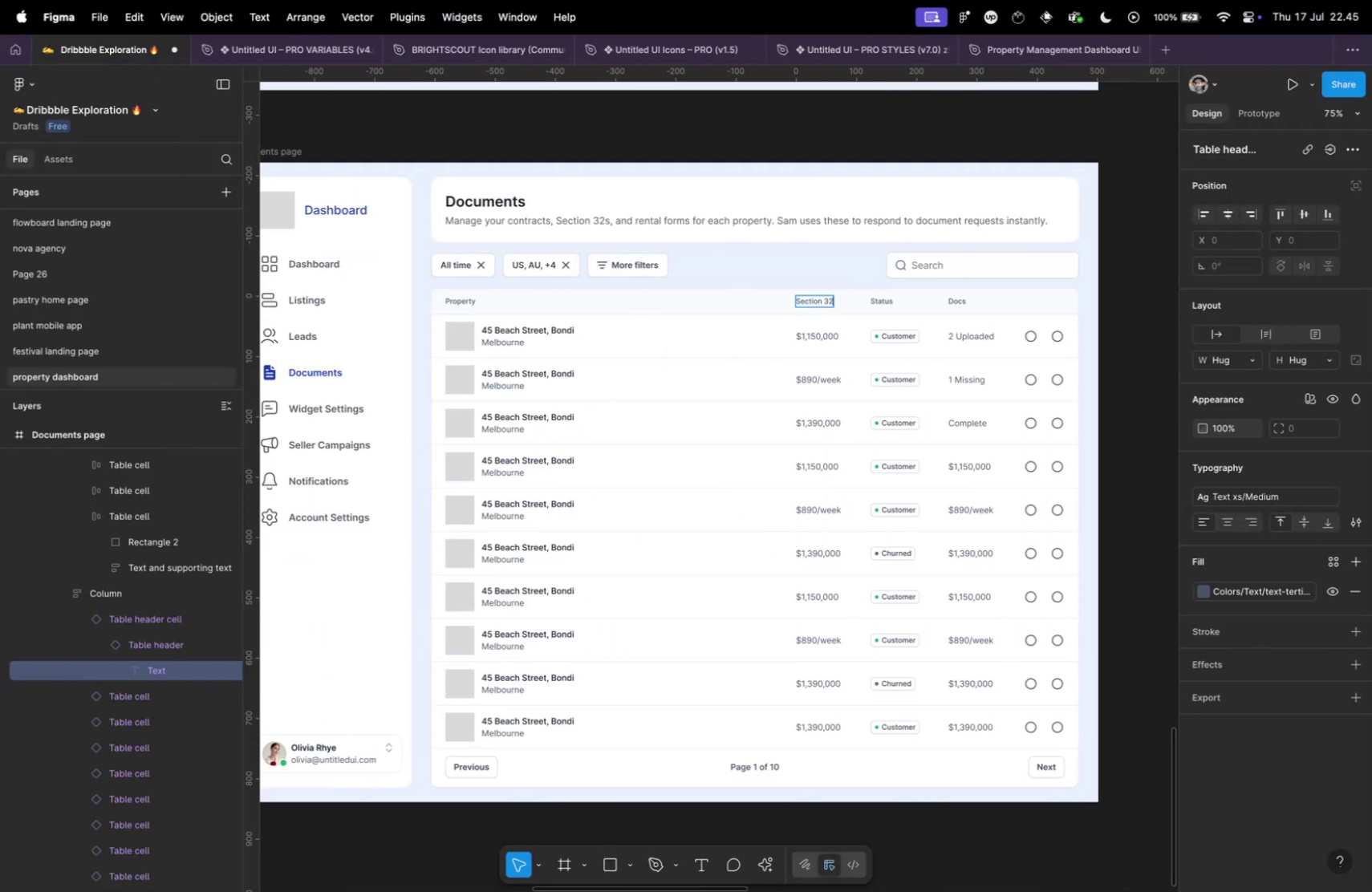 
key(Meta+Tab)
 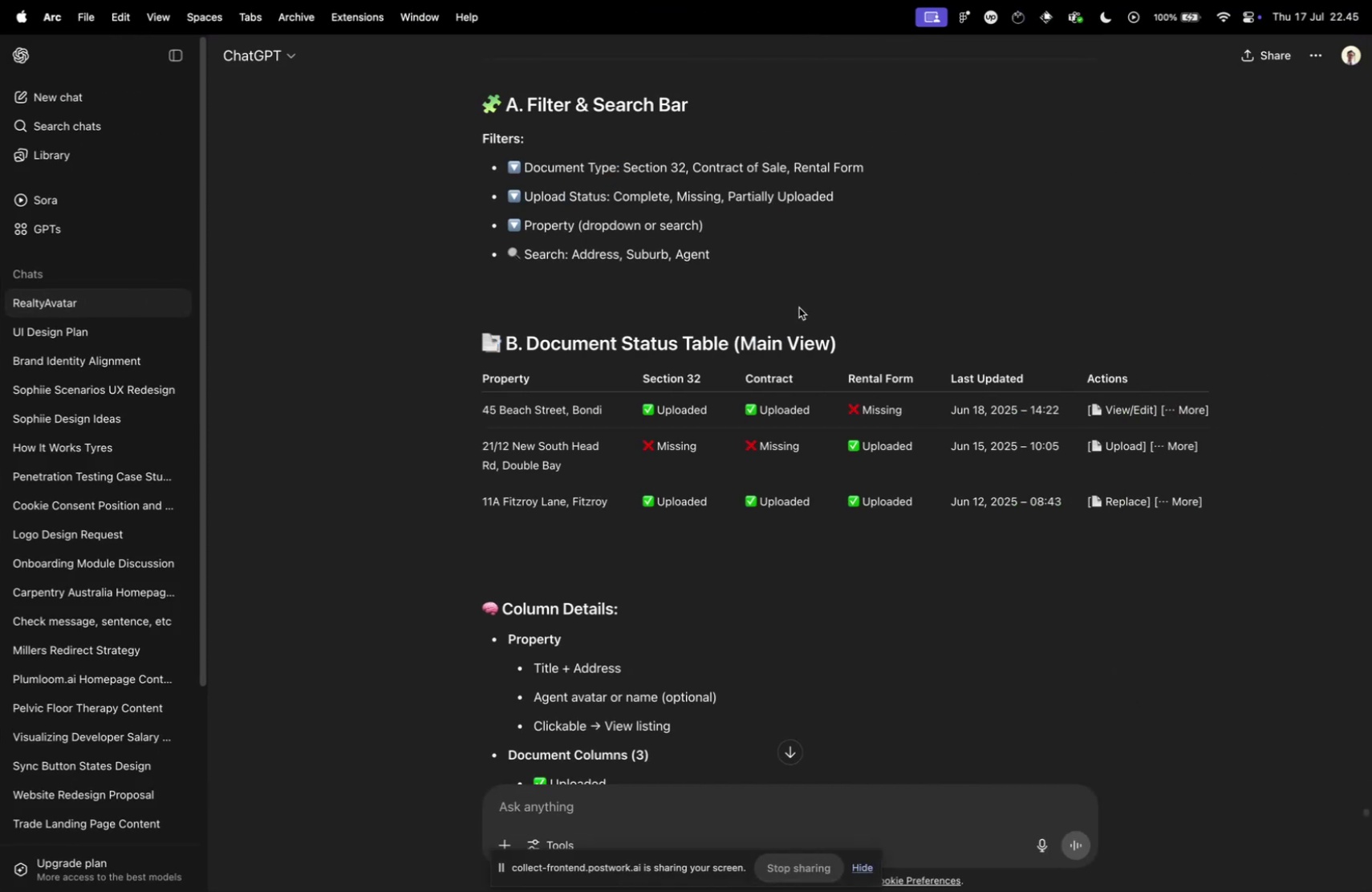 
key(Meta+CommandLeft)
 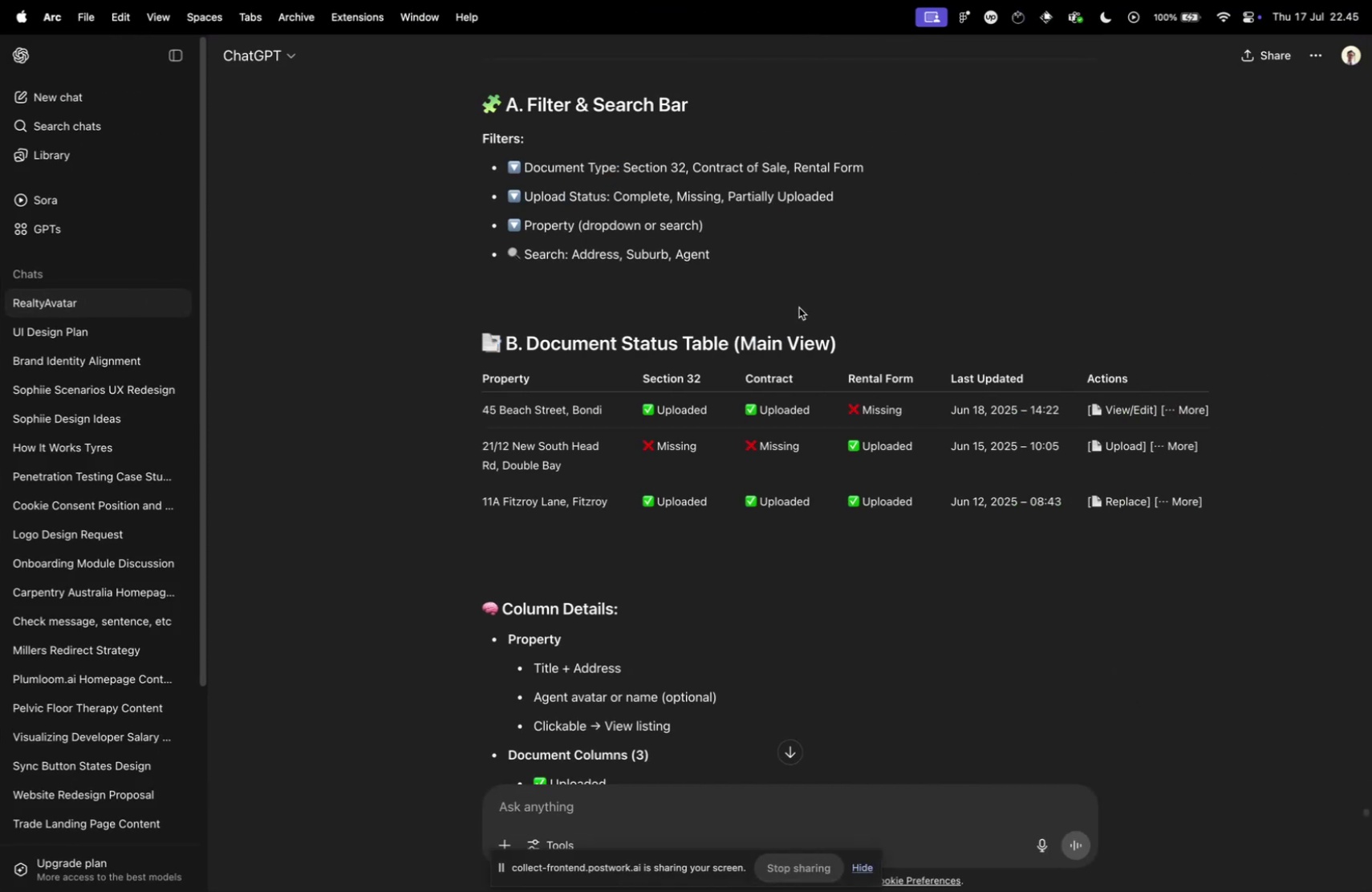 
key(Meta+Tab)
 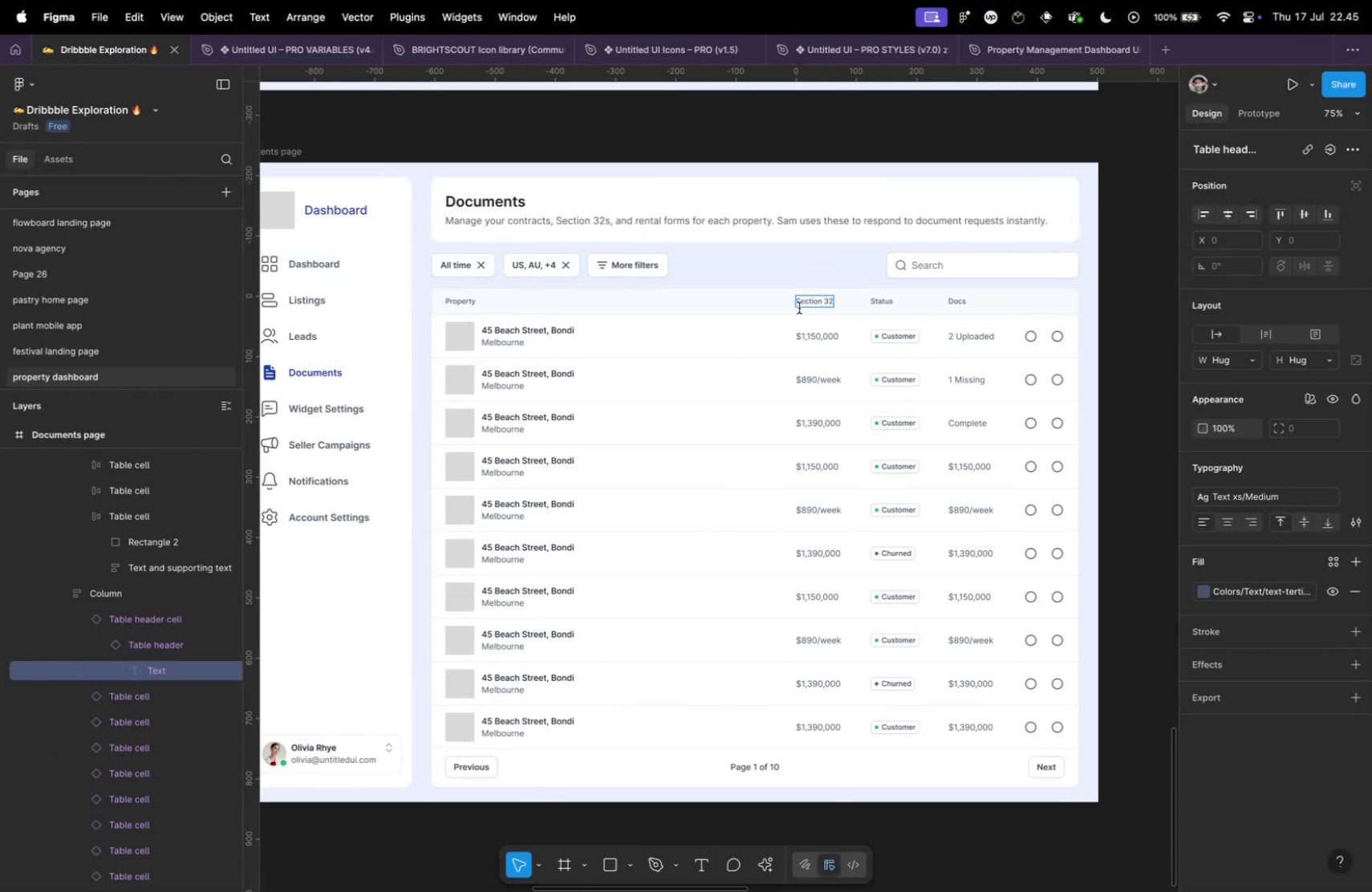 
left_click([750, 322])
 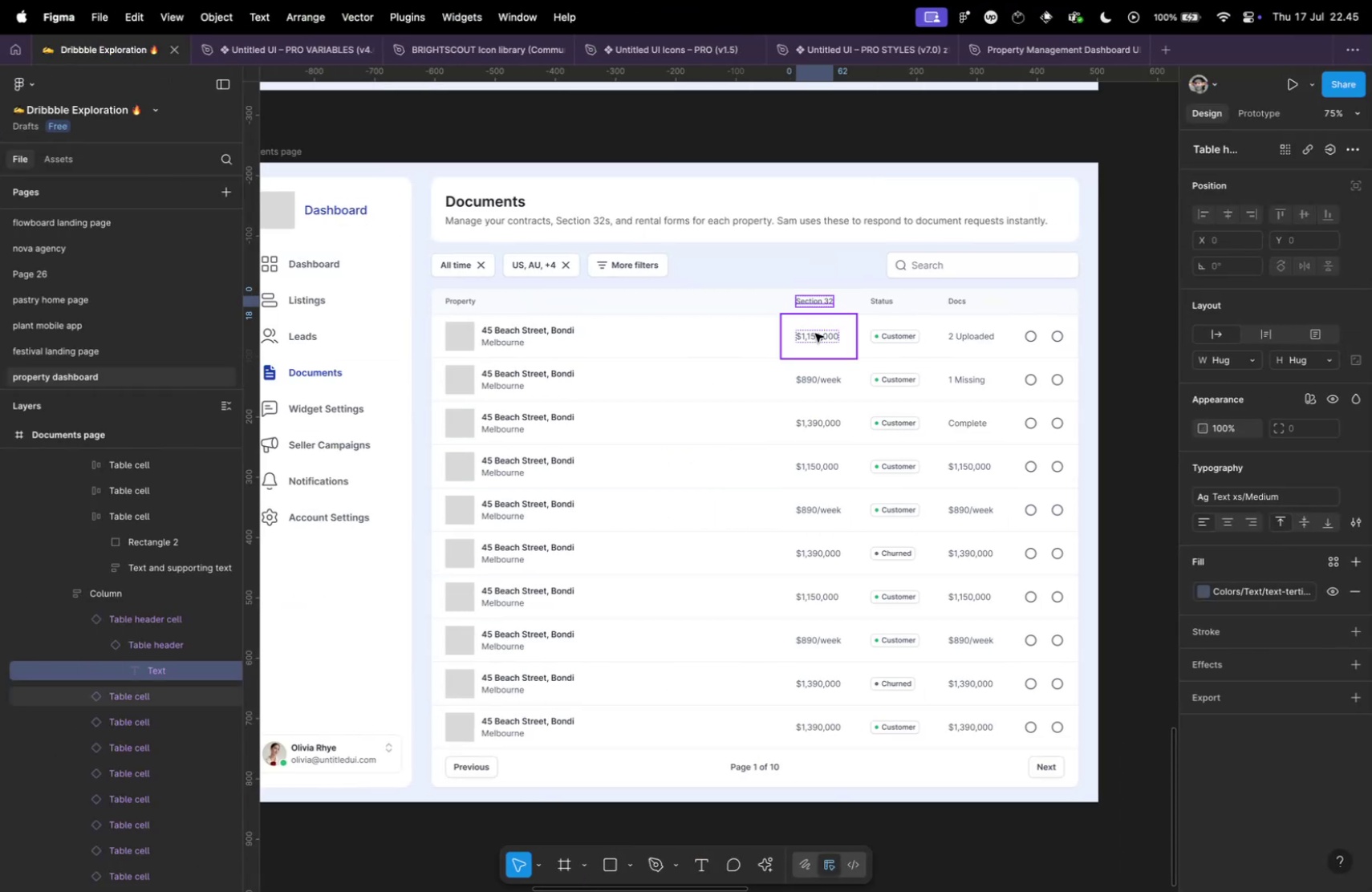 
left_click([820, 336])
 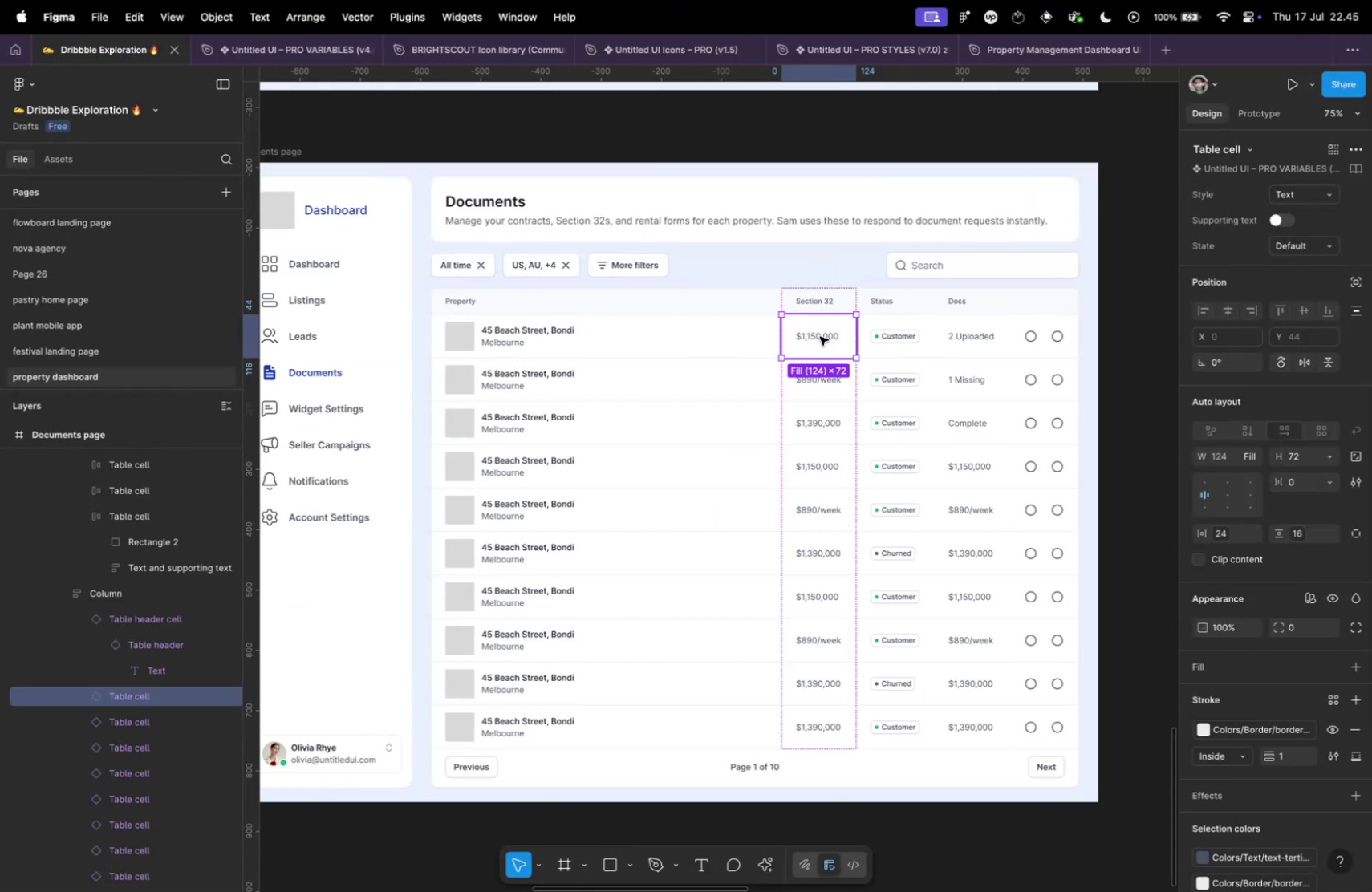 
key(Backslash)
 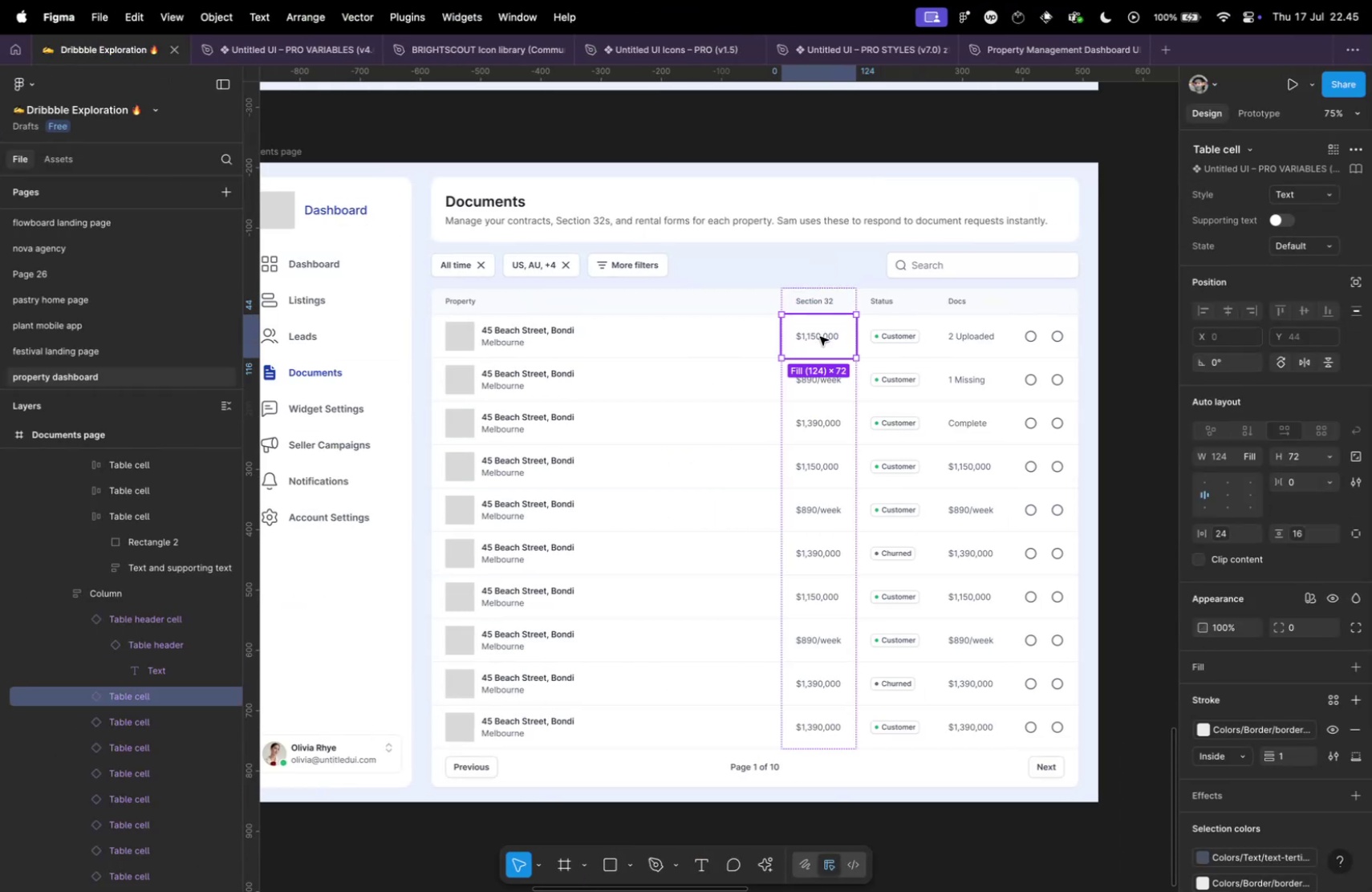 
key(Enter)
 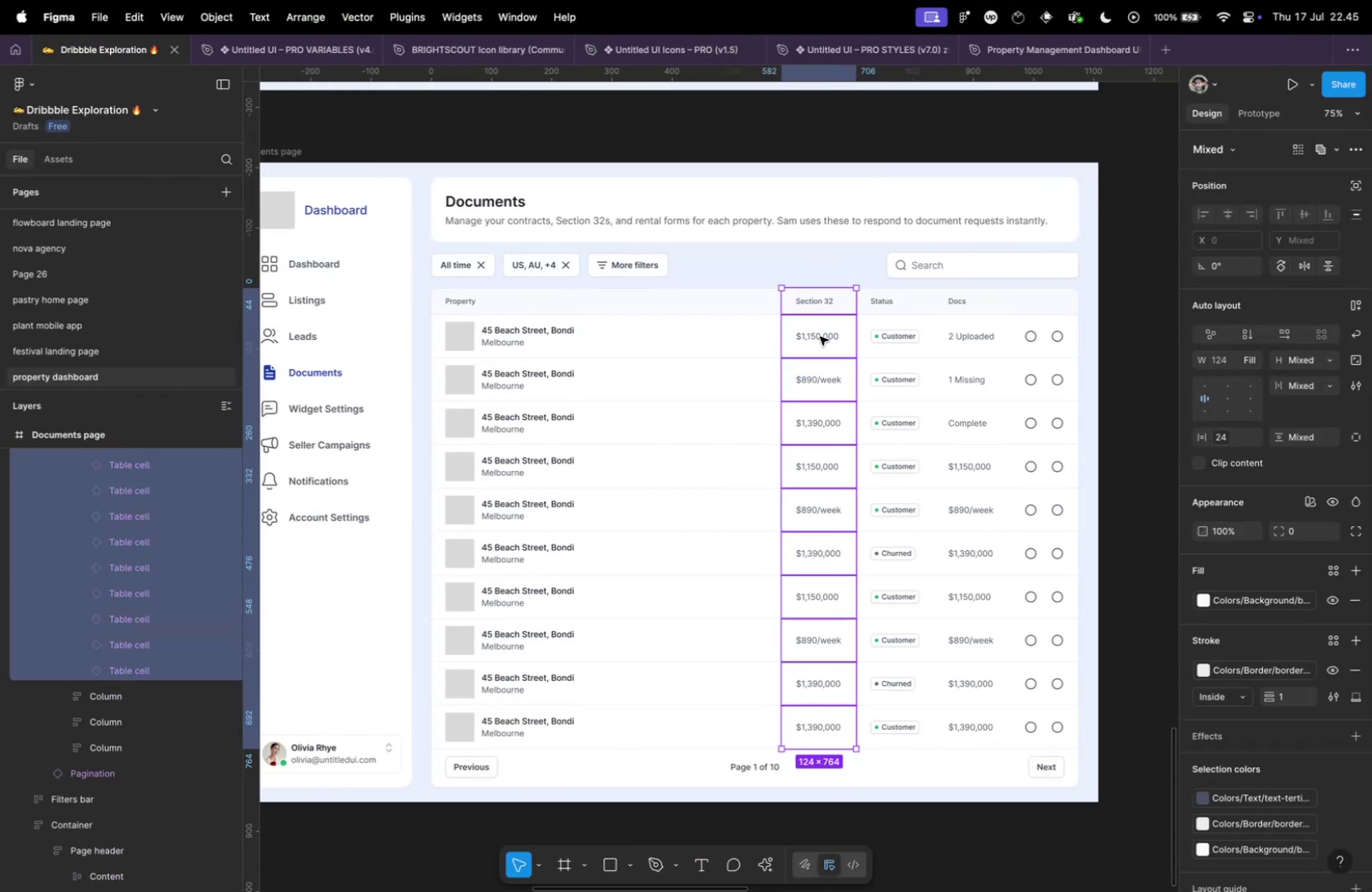 
hold_key(key=ShiftLeft, duration=1.14)
 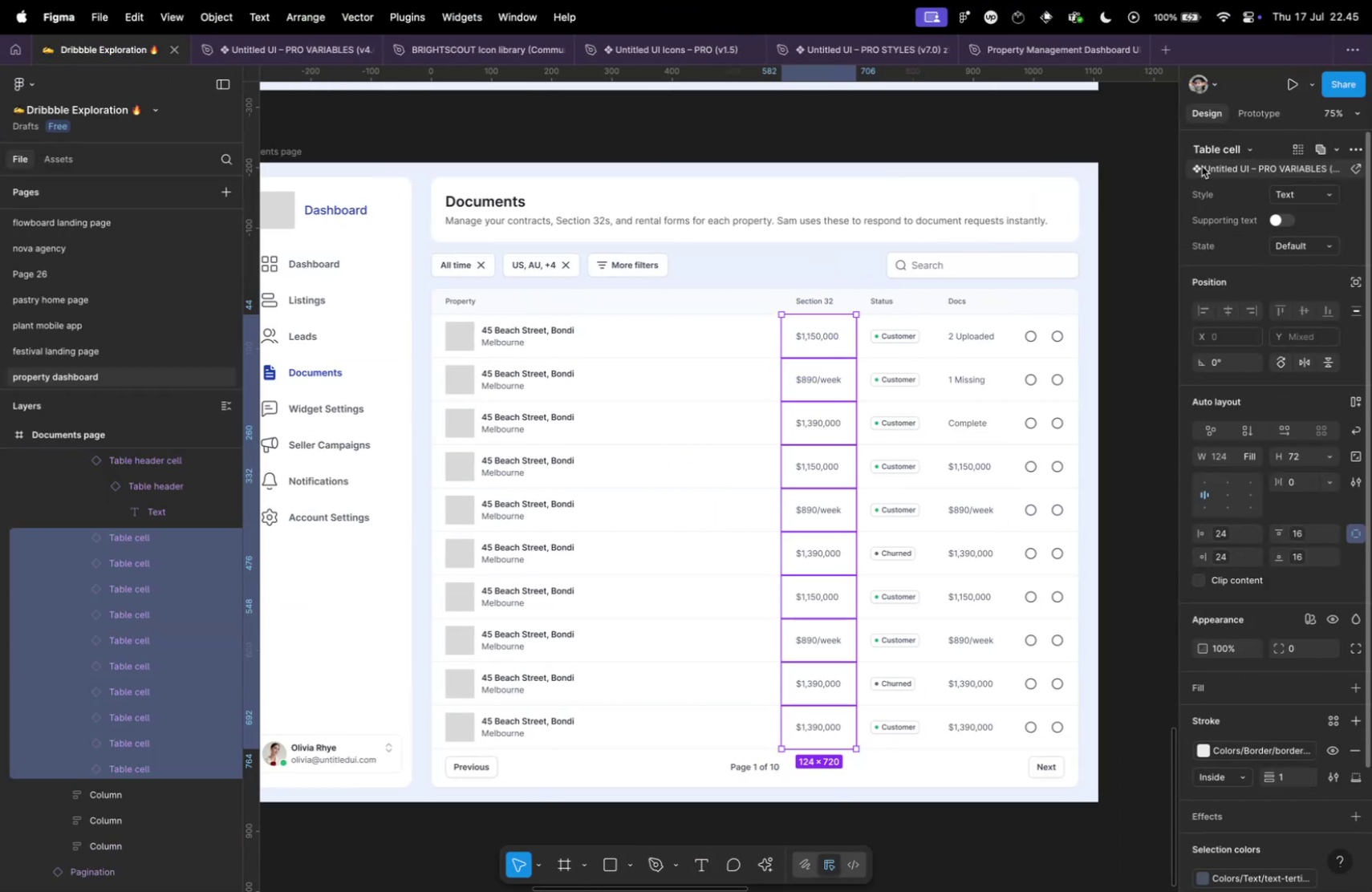 
mouse_move([1259, 207])
 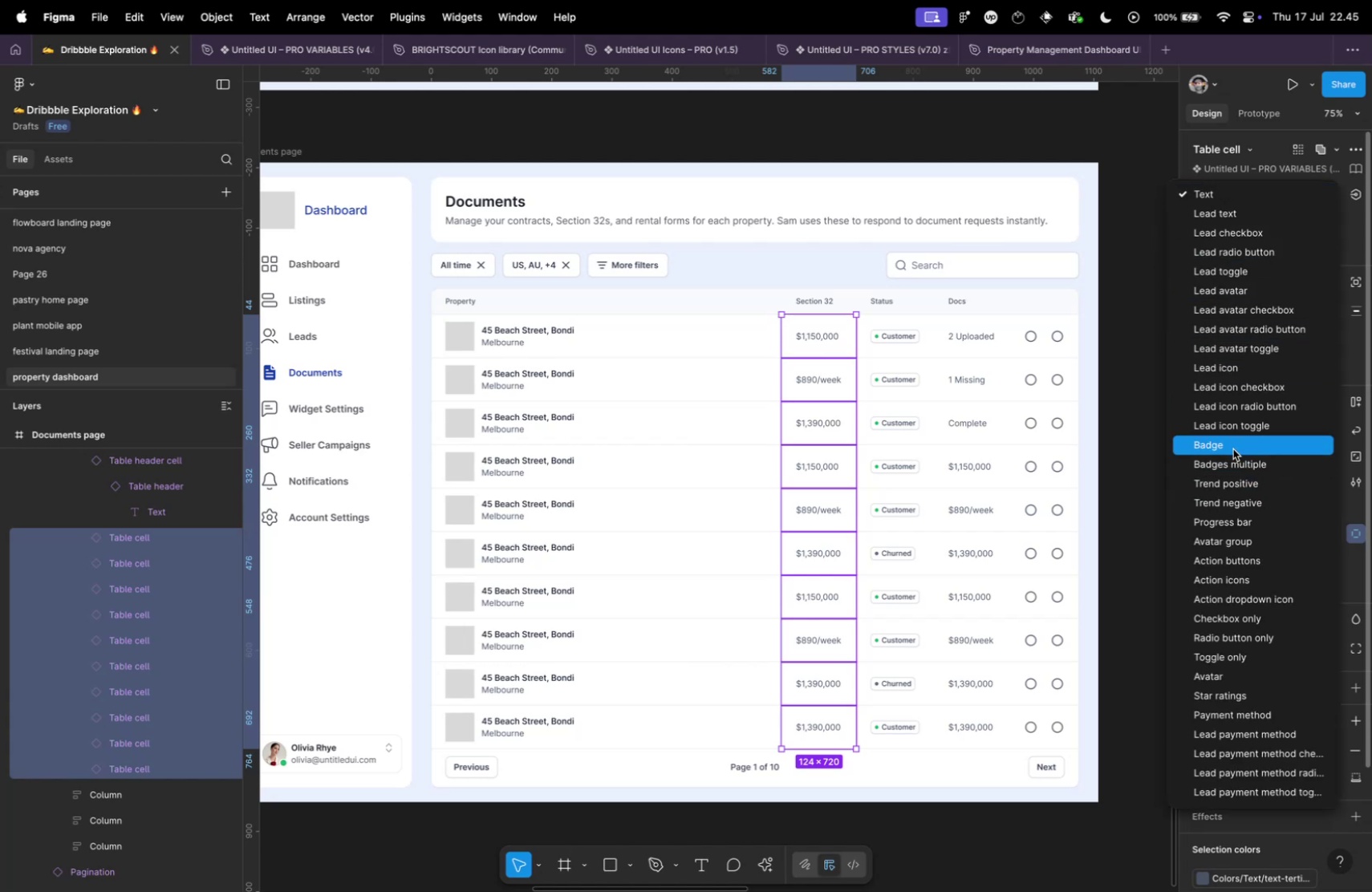 
wait(6.98)
 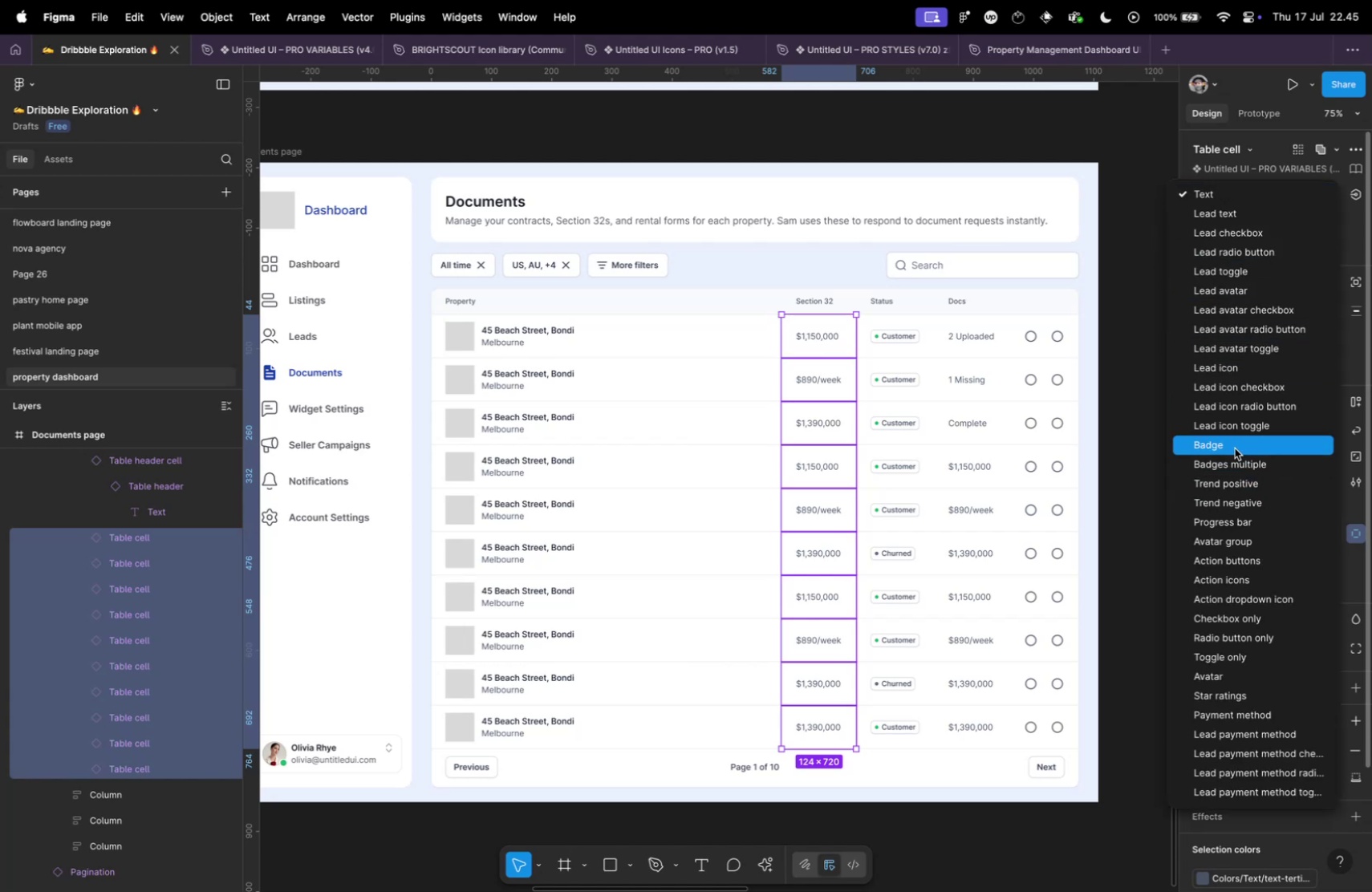 
mouse_move([1248, 264])
 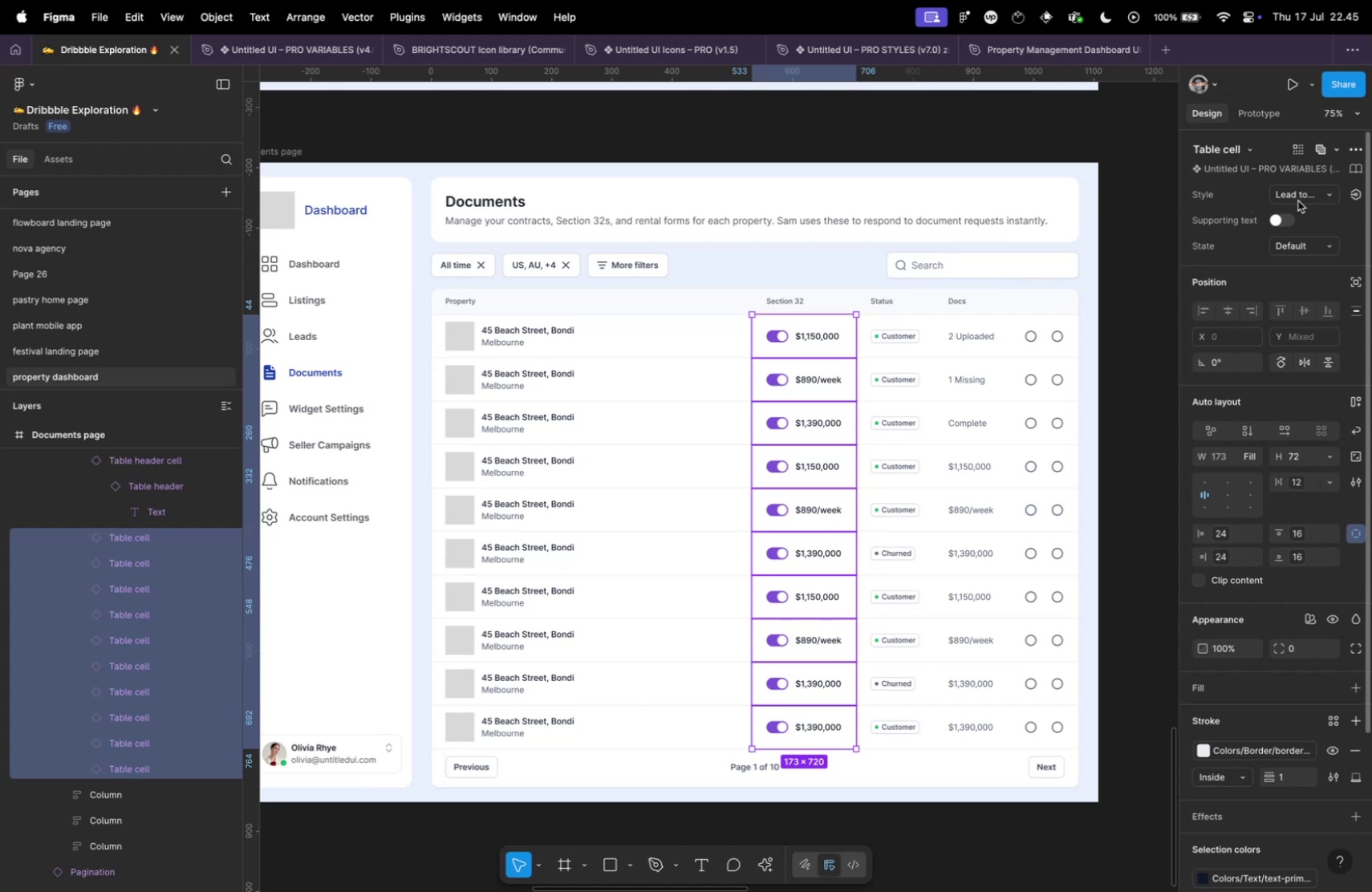 
left_click([1296, 193])
 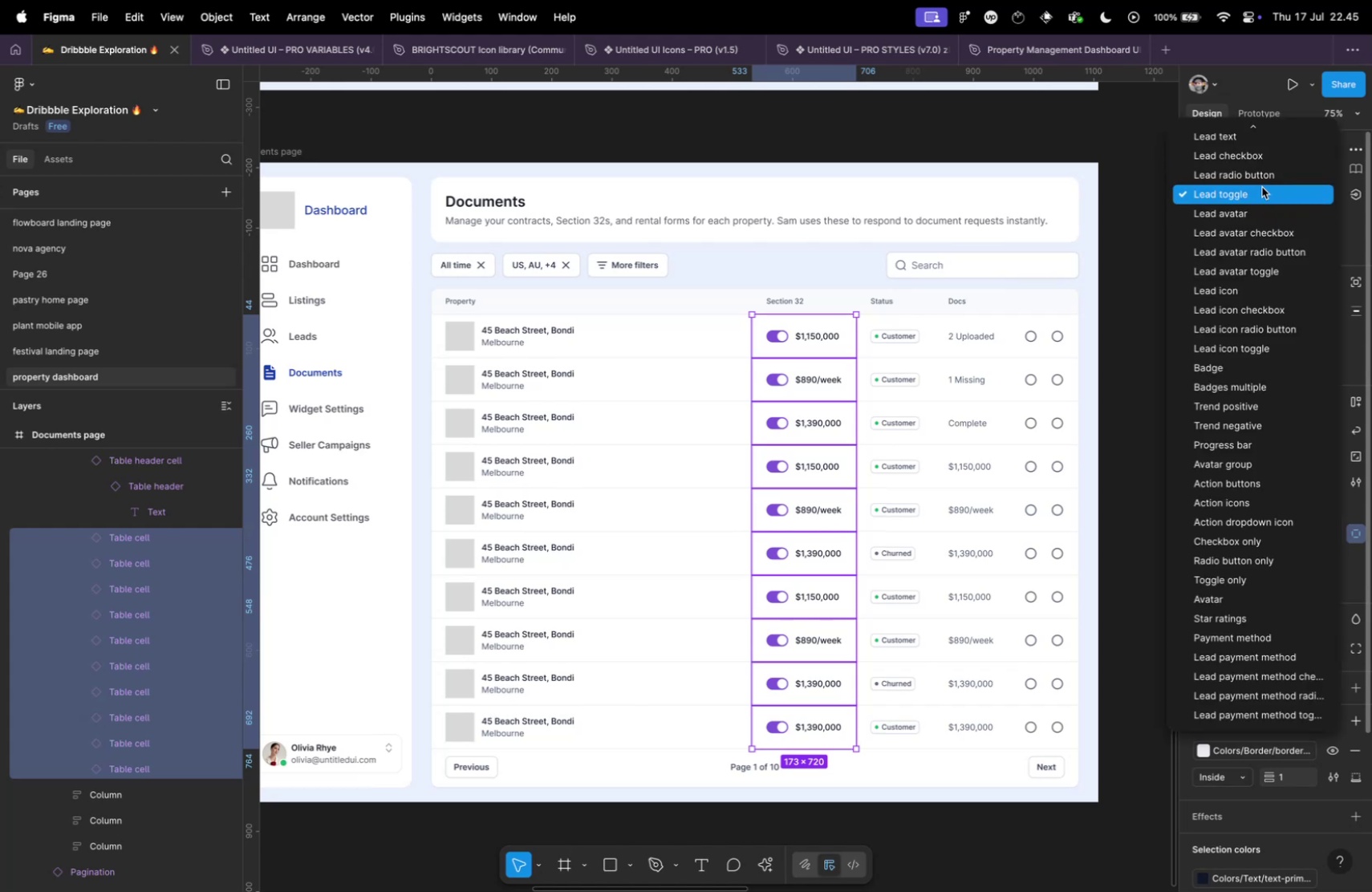 
left_click([1259, 171])
 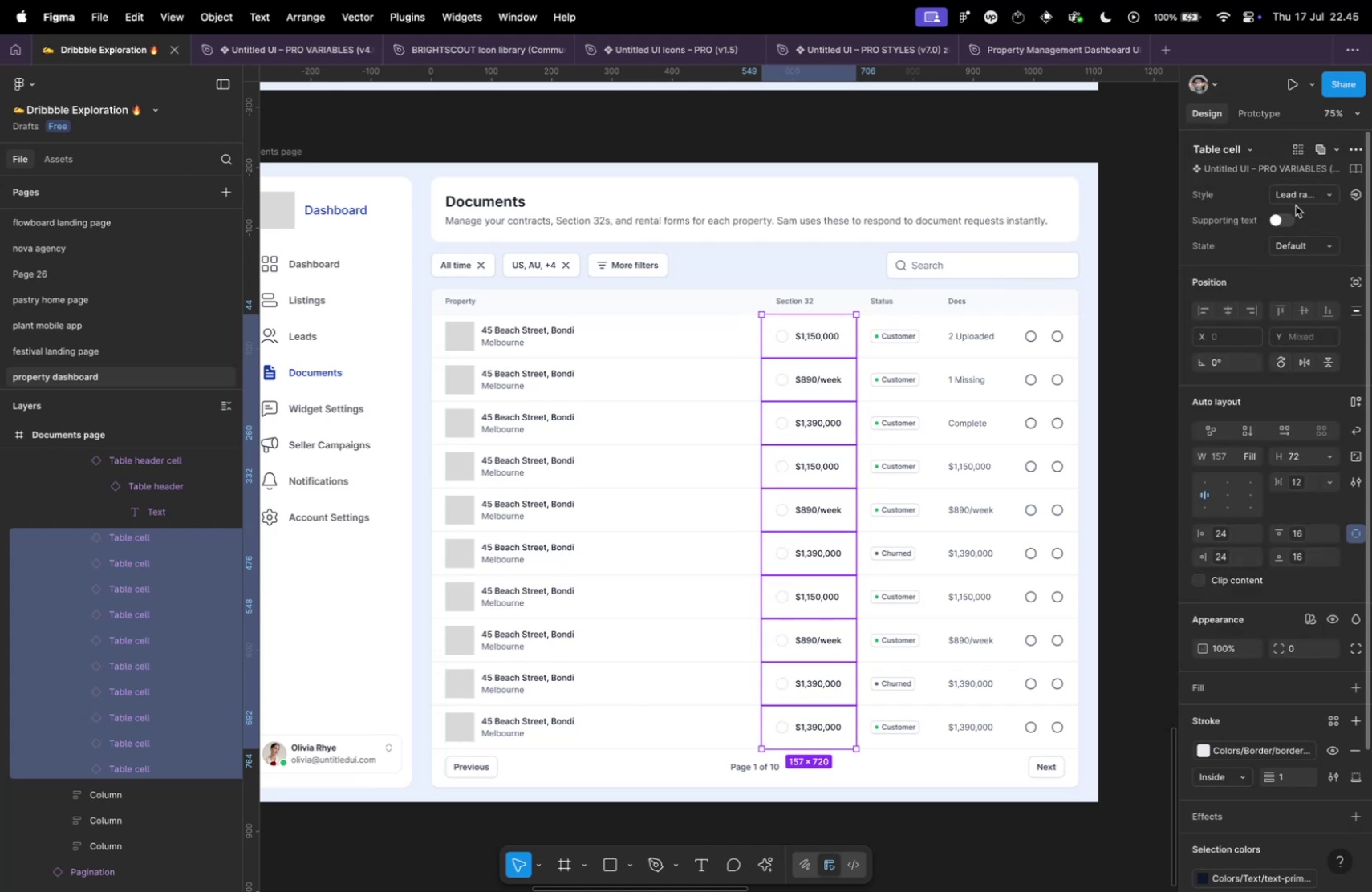 
double_click([1291, 195])
 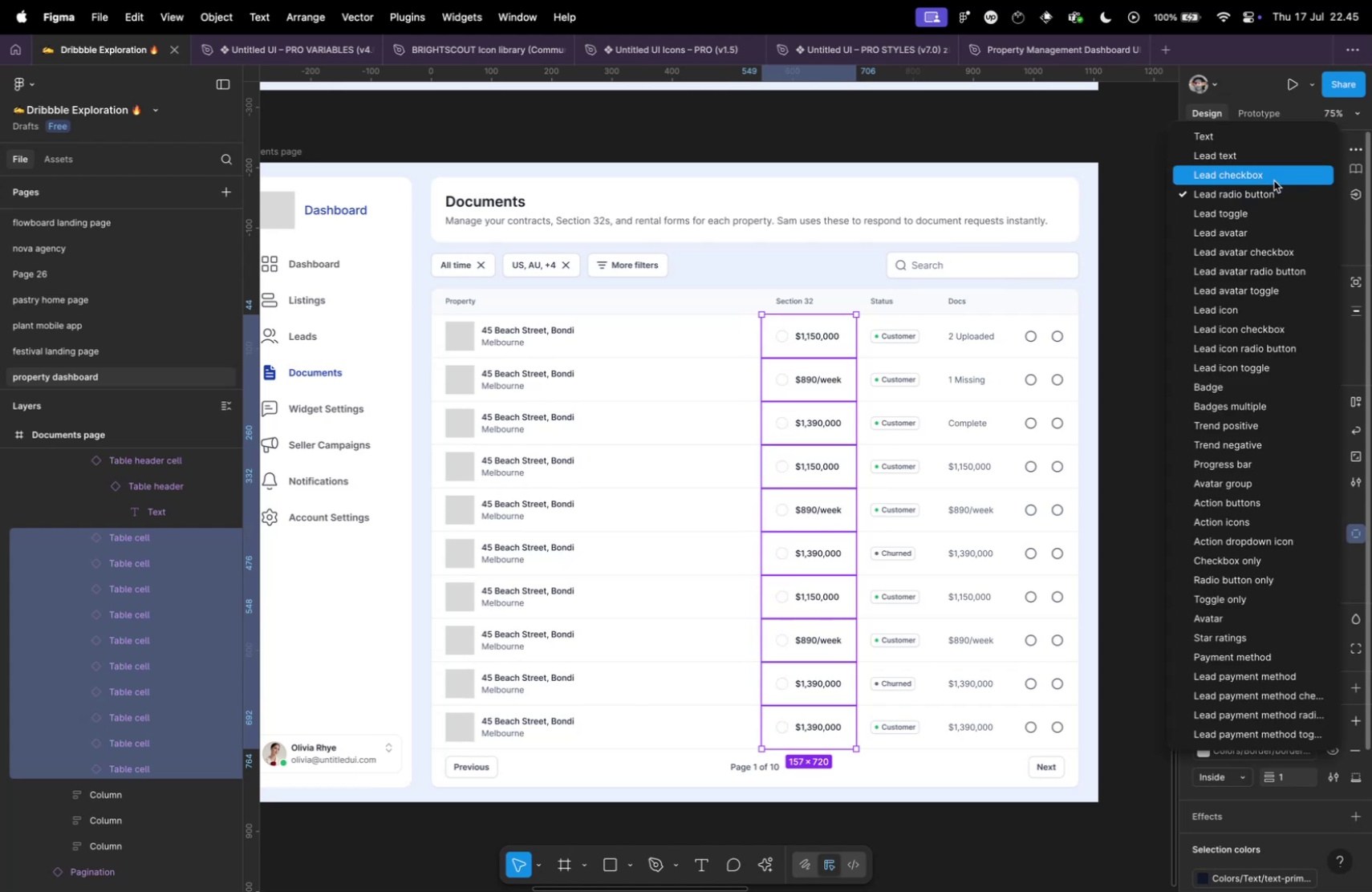 
left_click([1274, 180])
 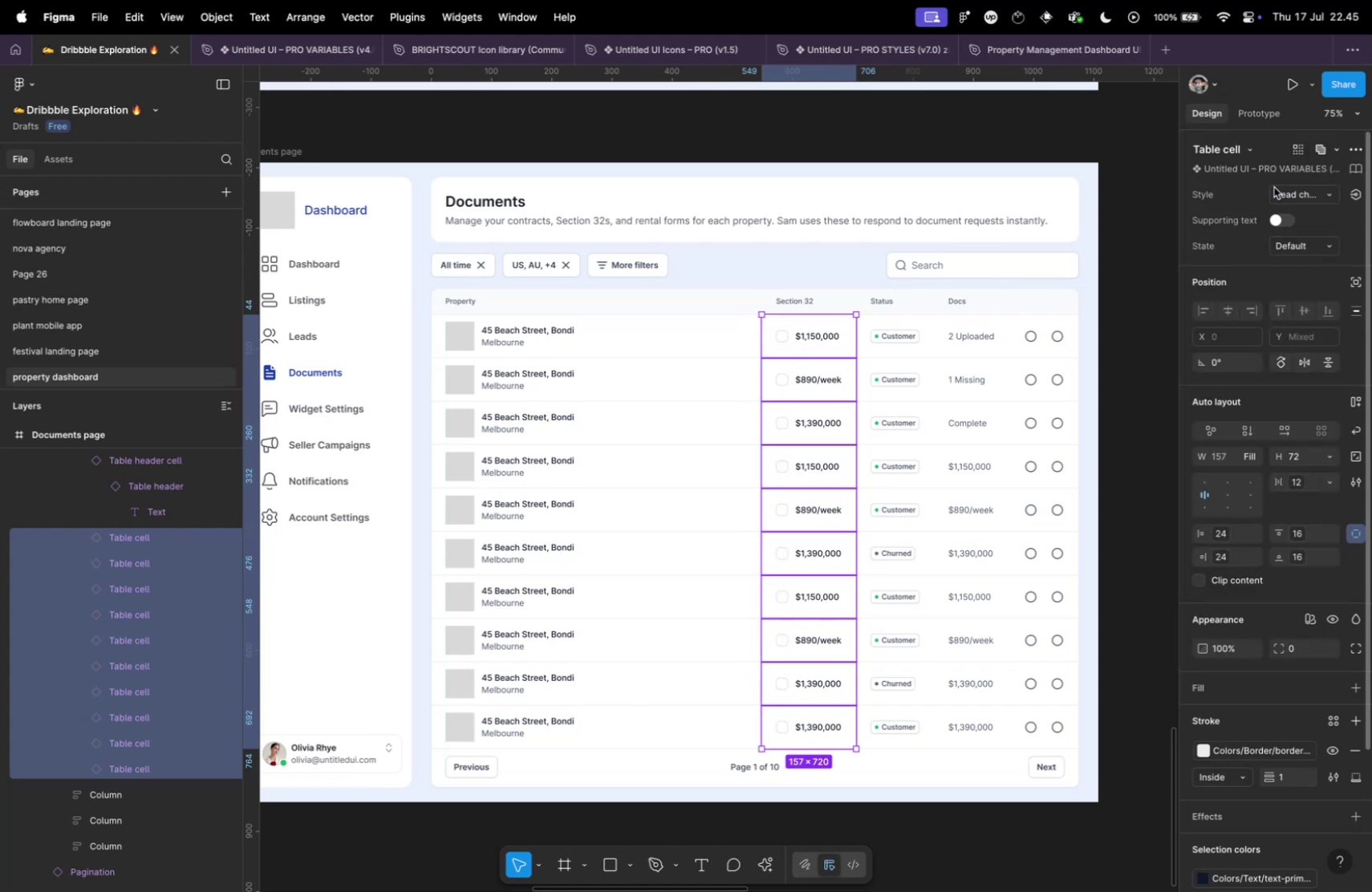 
left_click([1285, 198])
 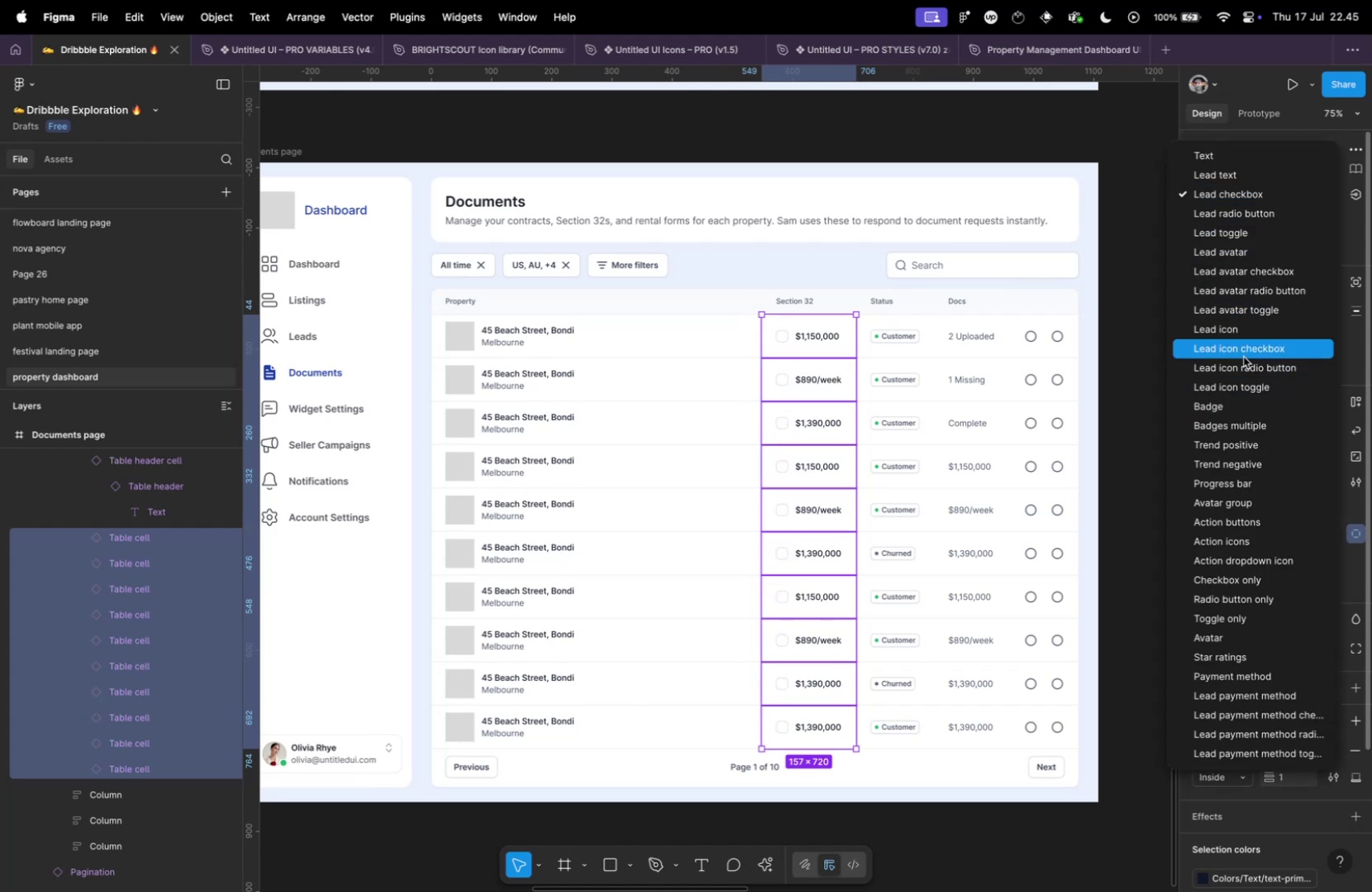 
left_click([1241, 408])
 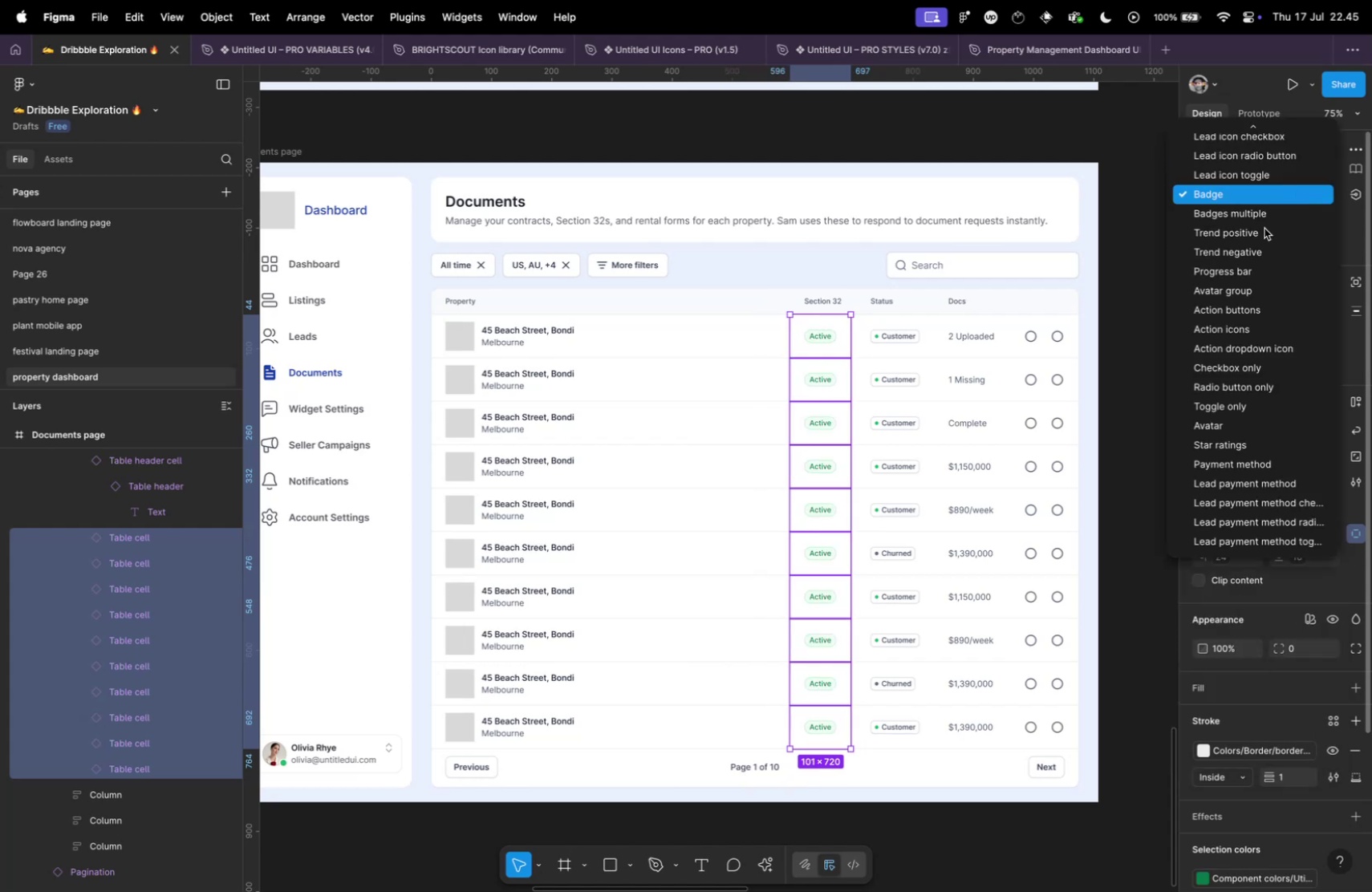 
scroll: coordinate [1234, 410], scroll_direction: down, amount: 3.0
 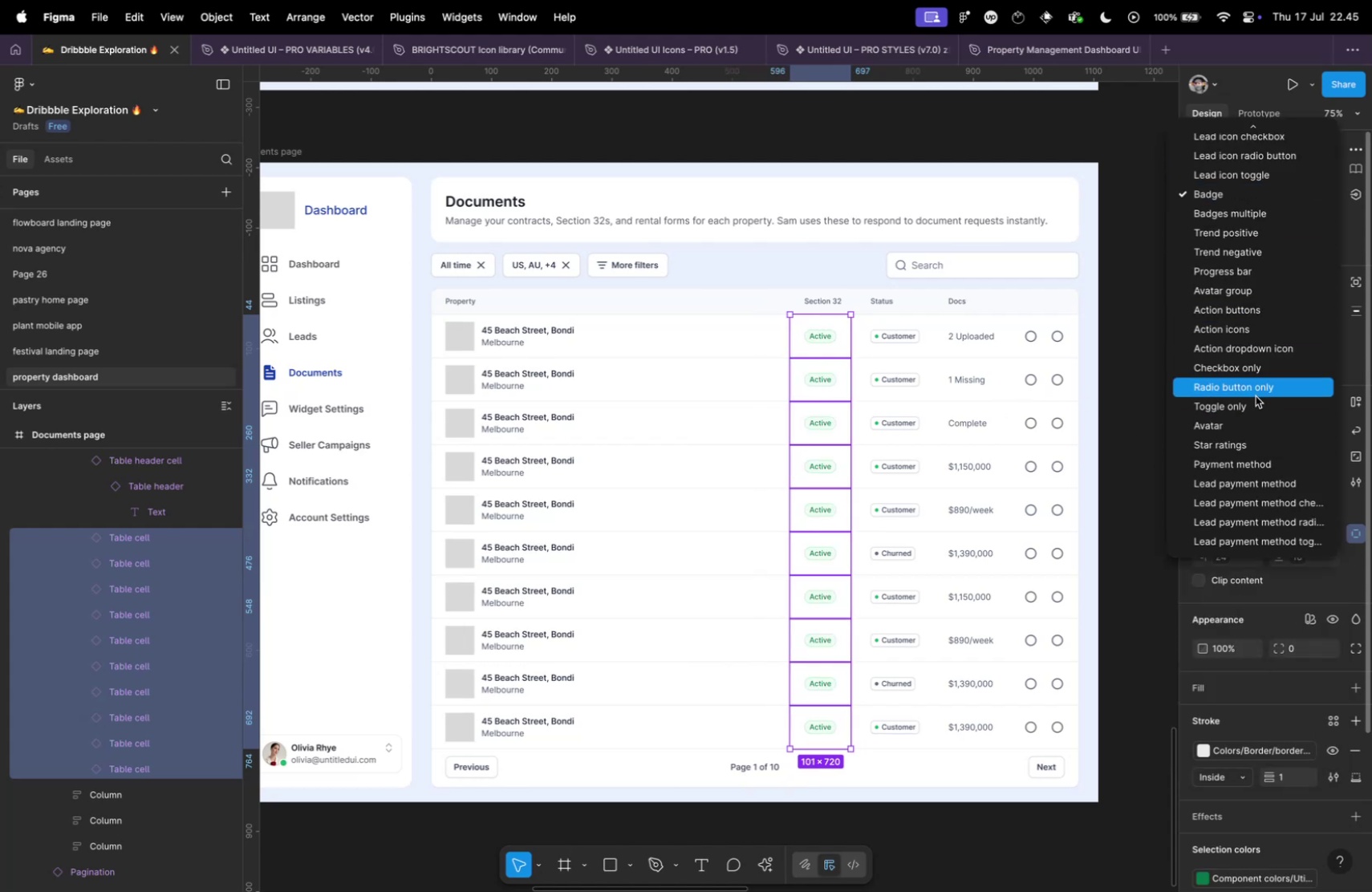 
wait(5.02)
 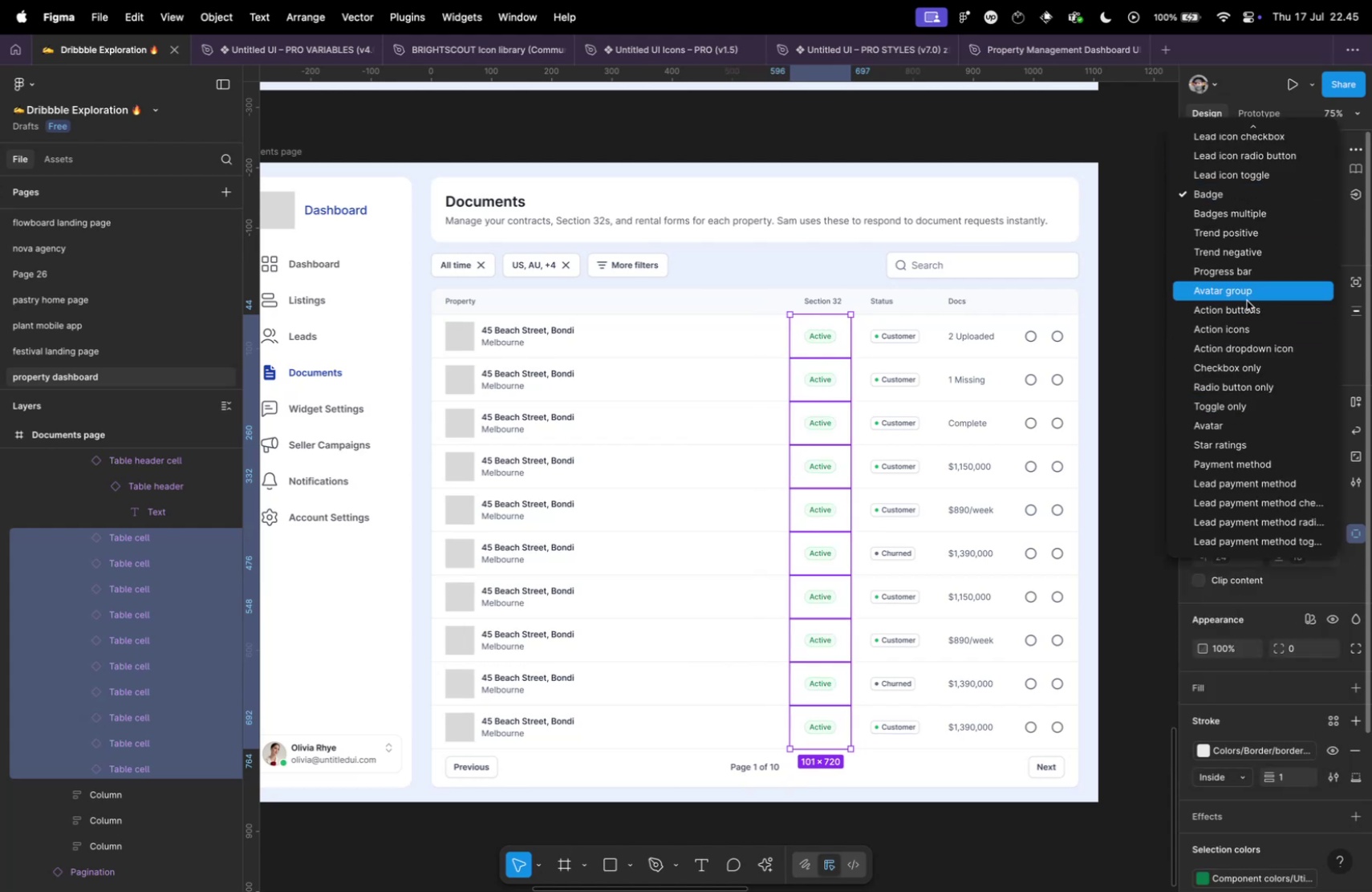 
left_click([881, 421])
 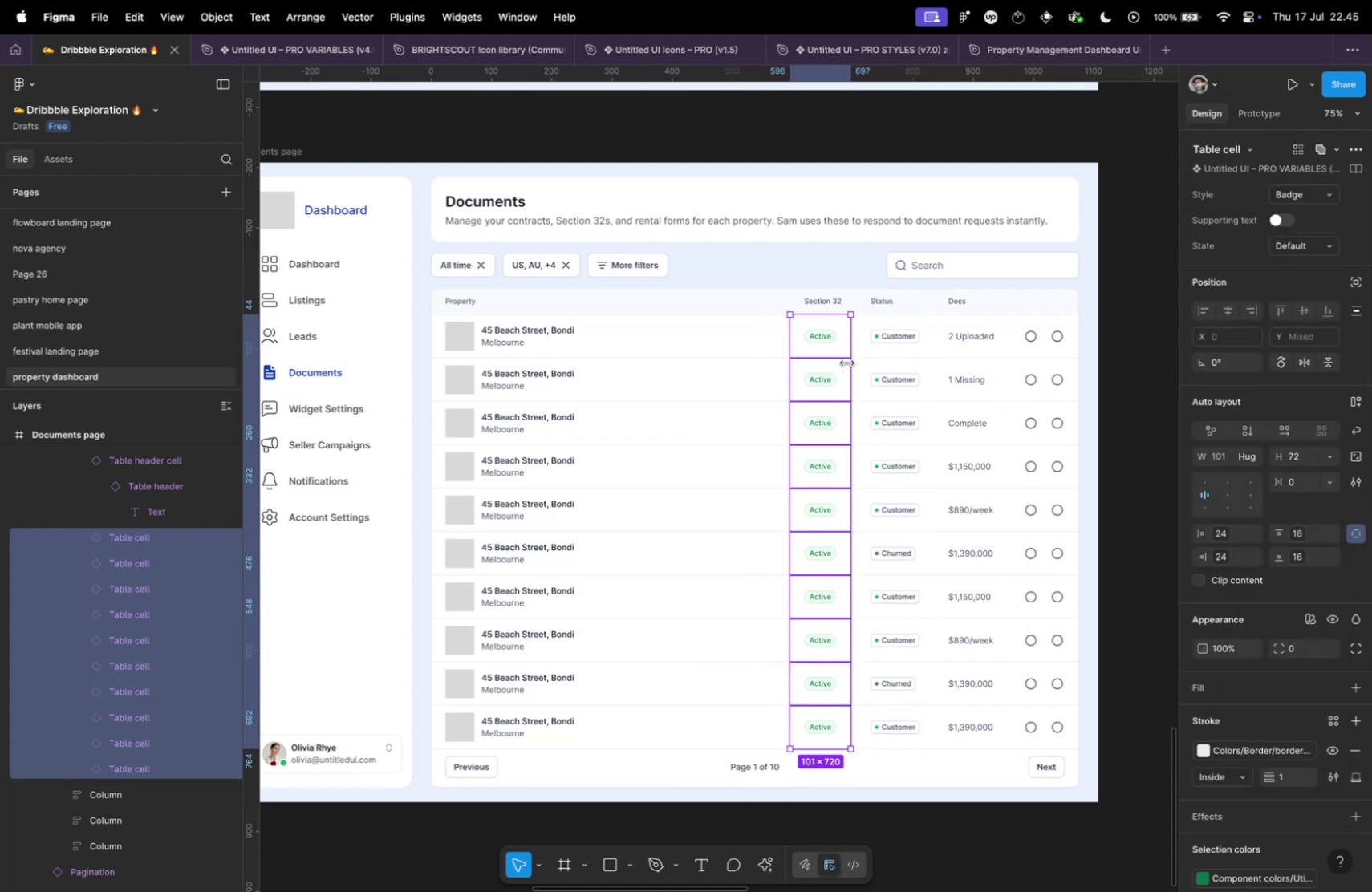 
hold_key(key=CommandLeft, duration=0.83)
left_click([912, 339])
 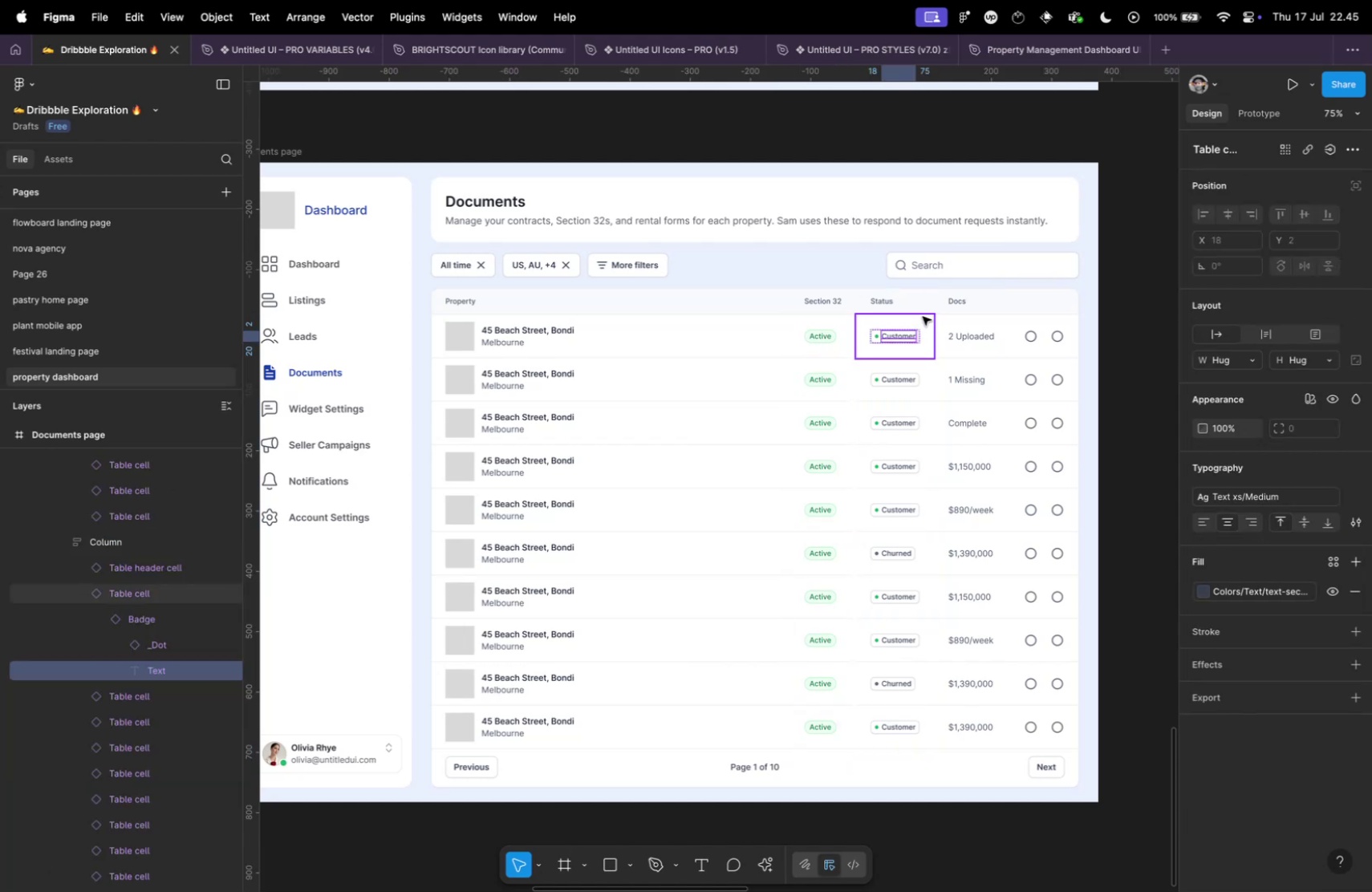 
left_click([923, 316])
 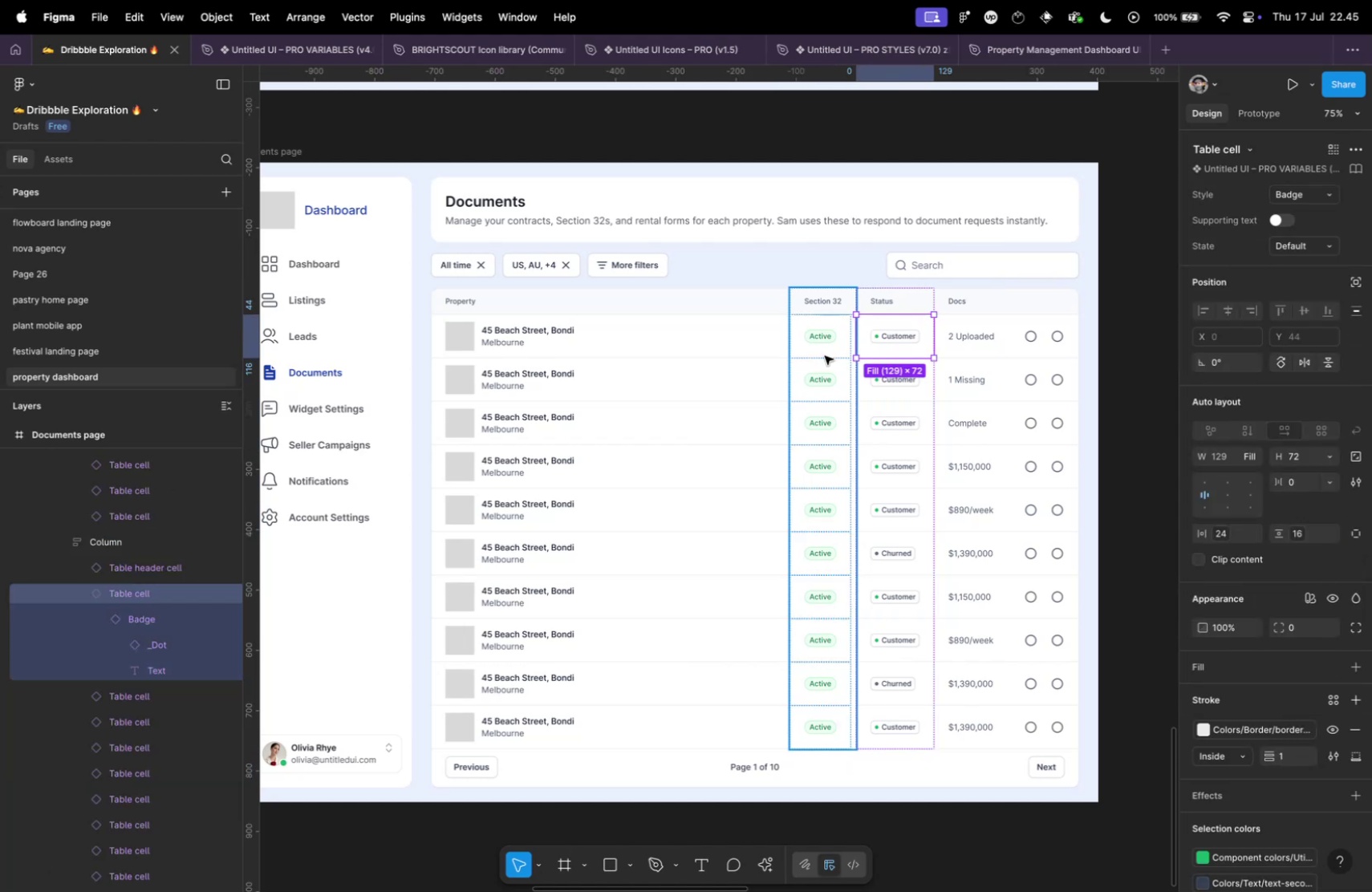 
left_click([827, 339])
 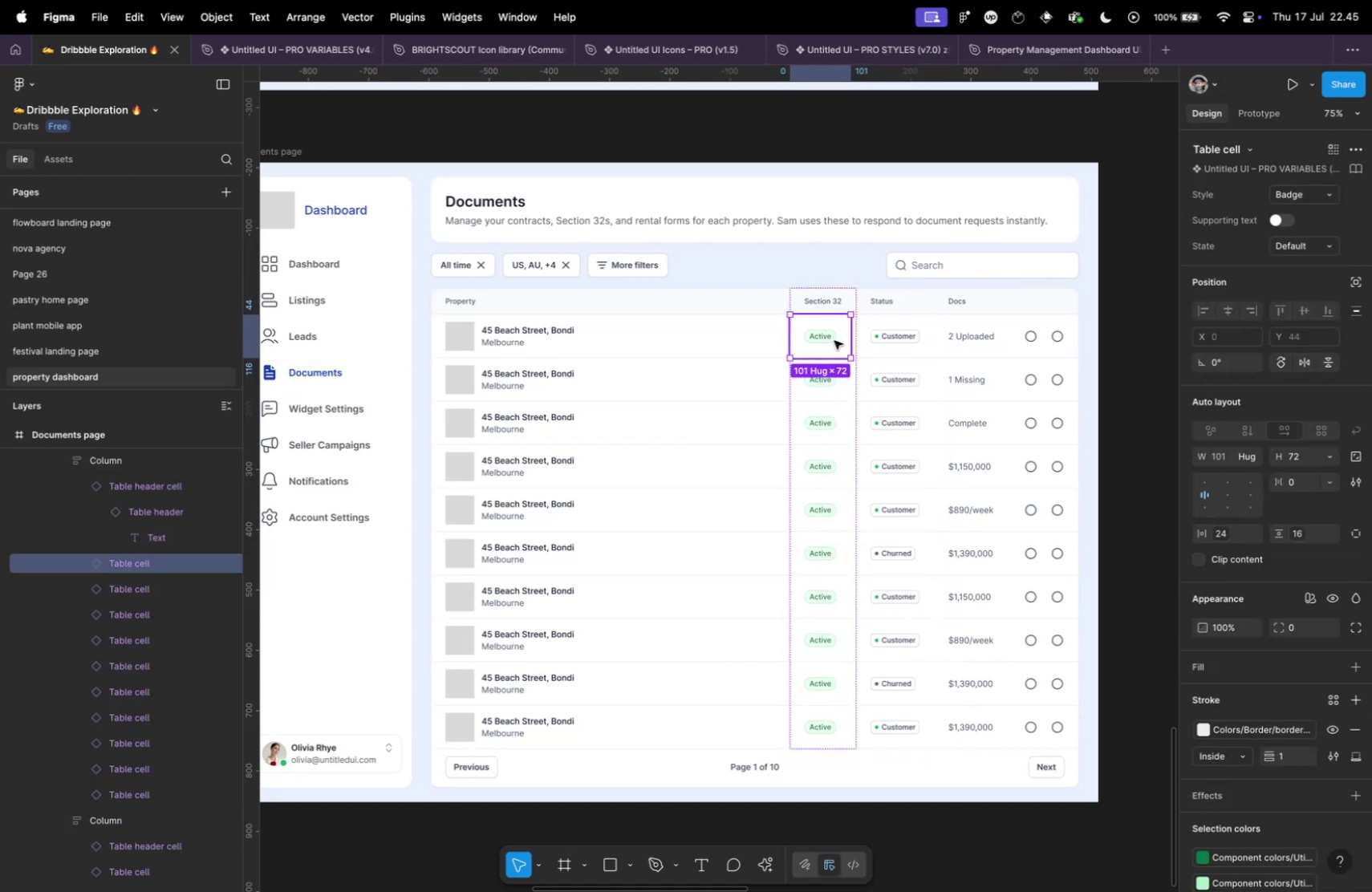 
hold_key(key=CommandLeft, duration=0.76)
scroll: coordinate [846, 338], scroll_direction: up, amount: 10.0
 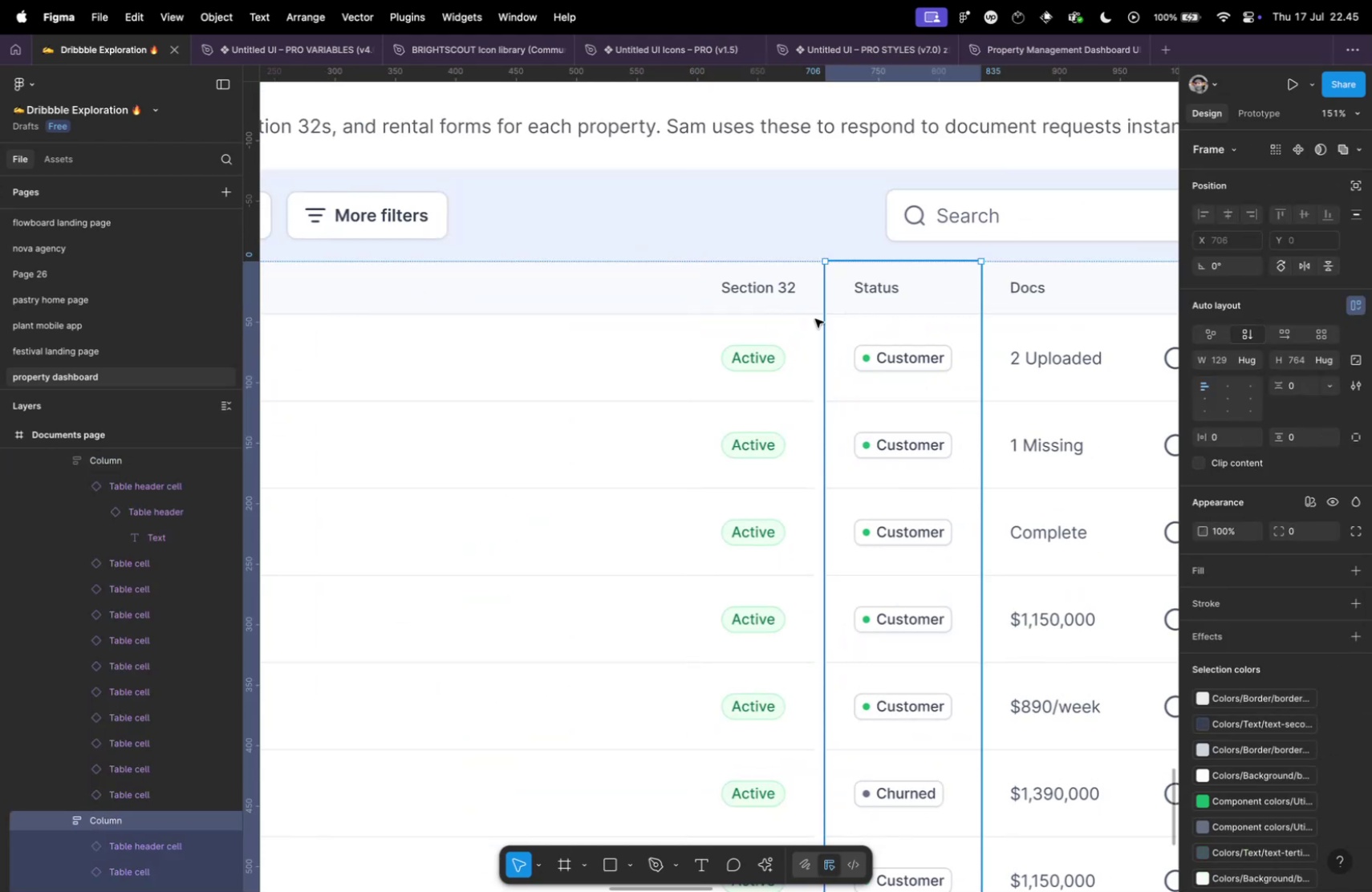 
double_click([766, 324])
 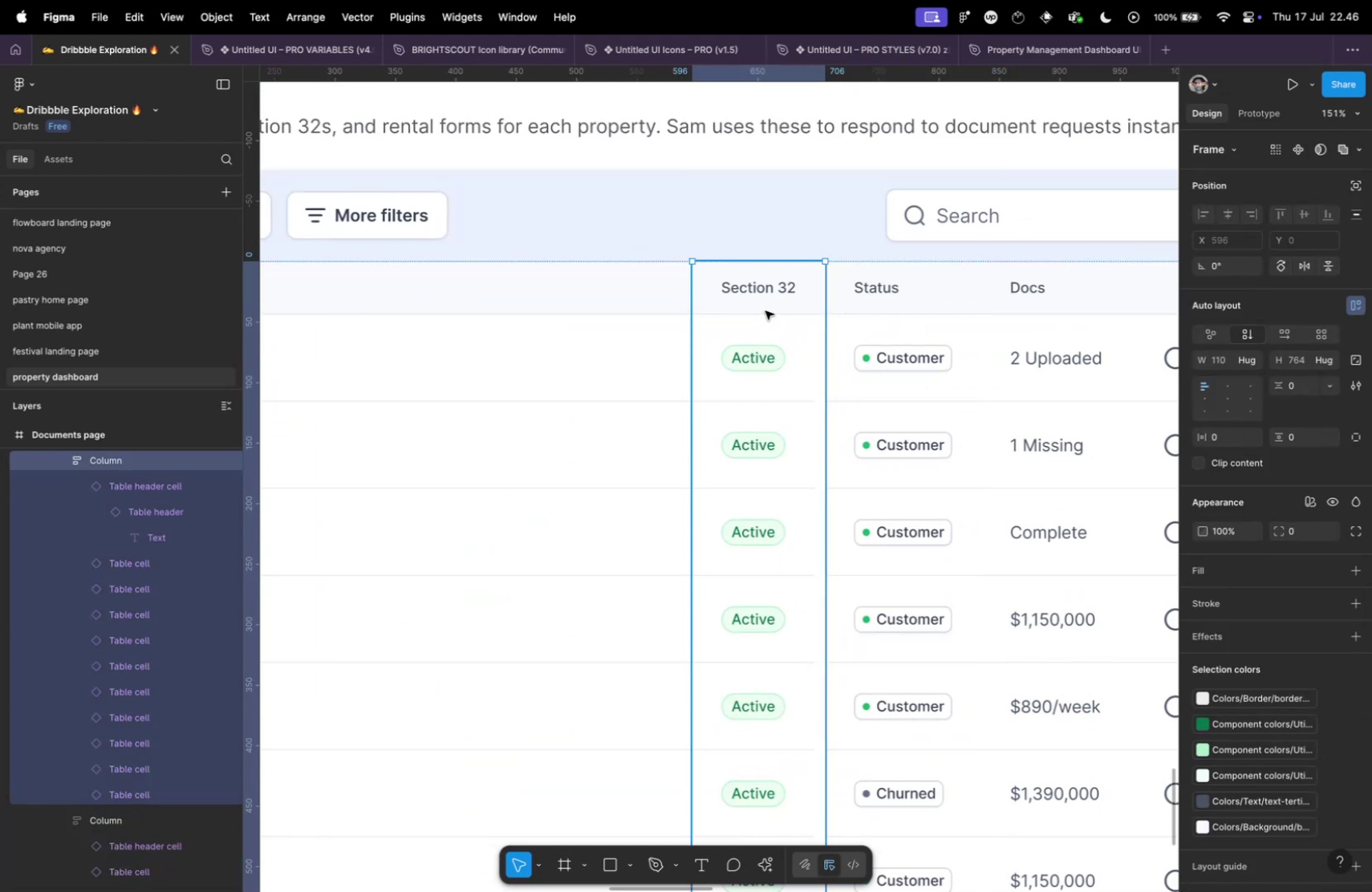 
left_click([768, 293])
 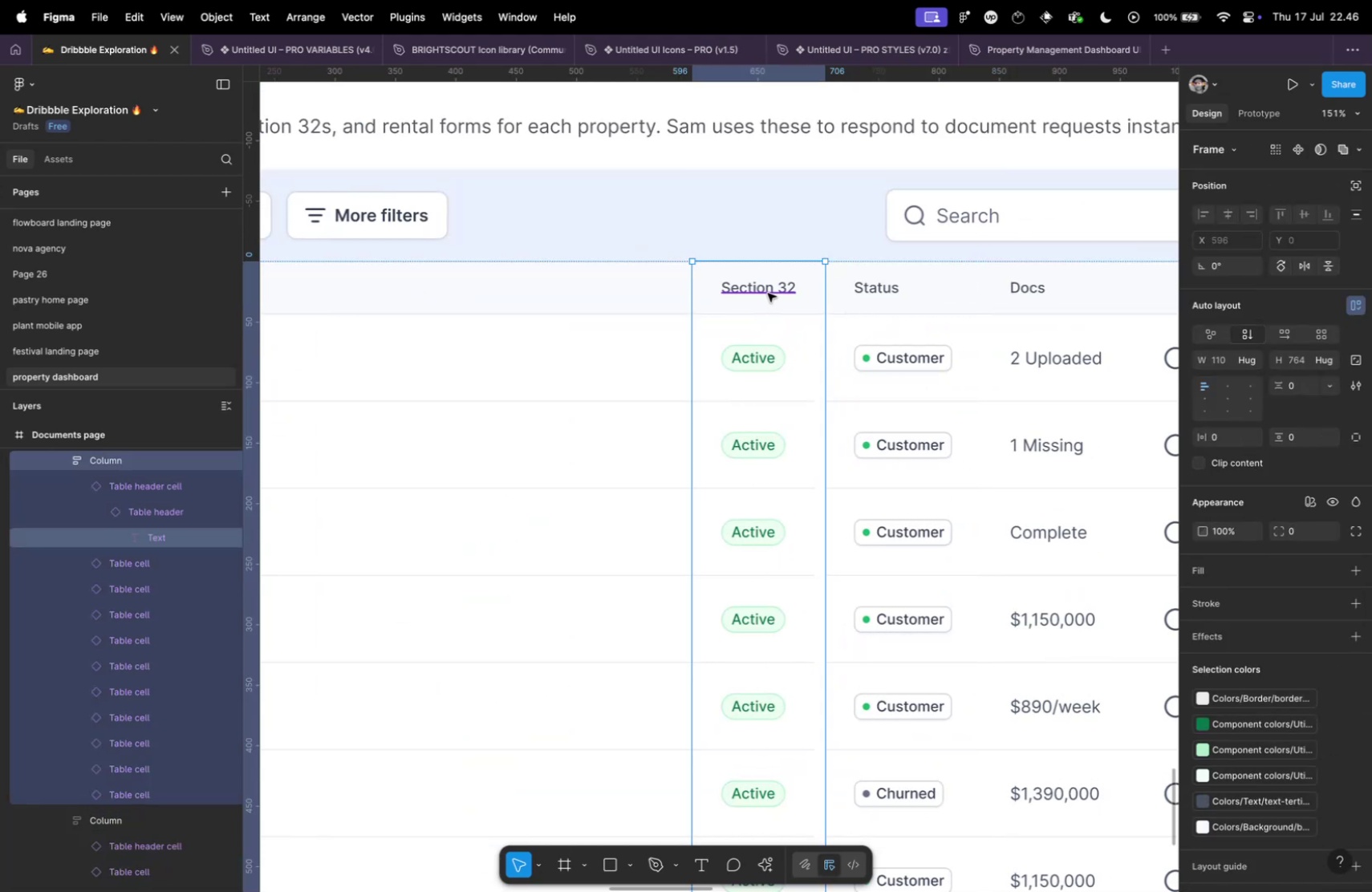 
key(Meta+C)
 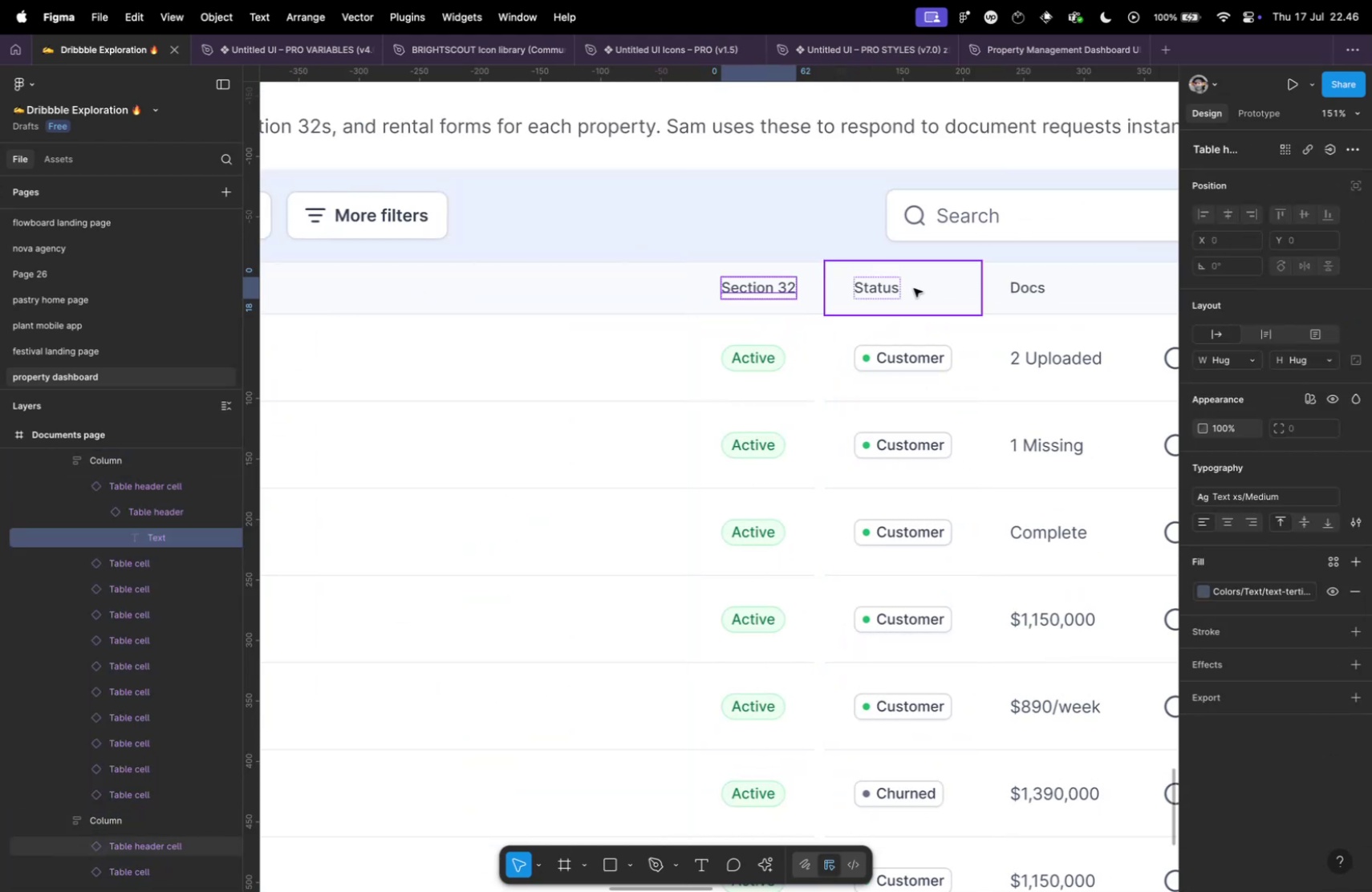 
double_click([914, 288])
 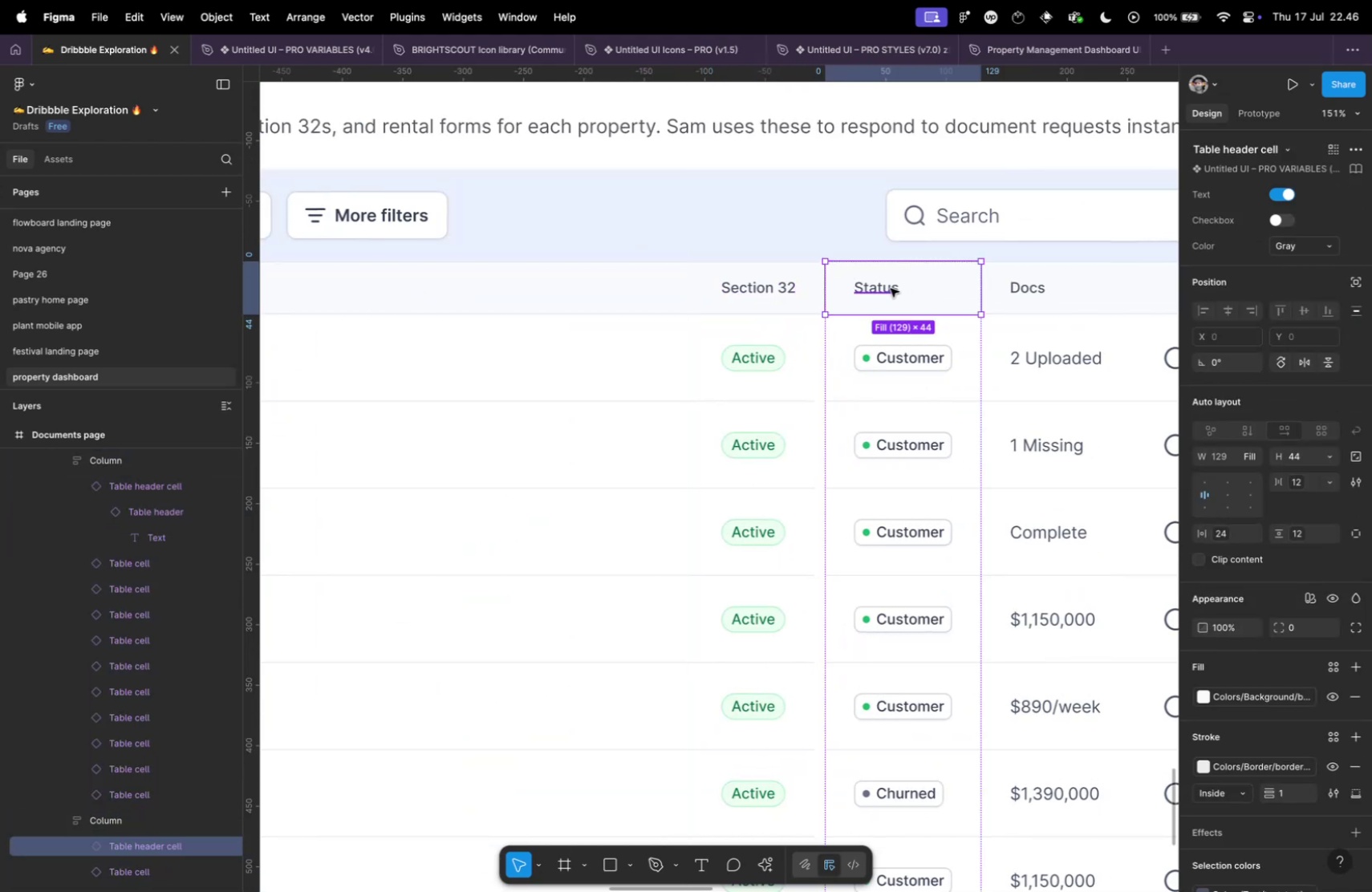 
triple_click([891, 288])
 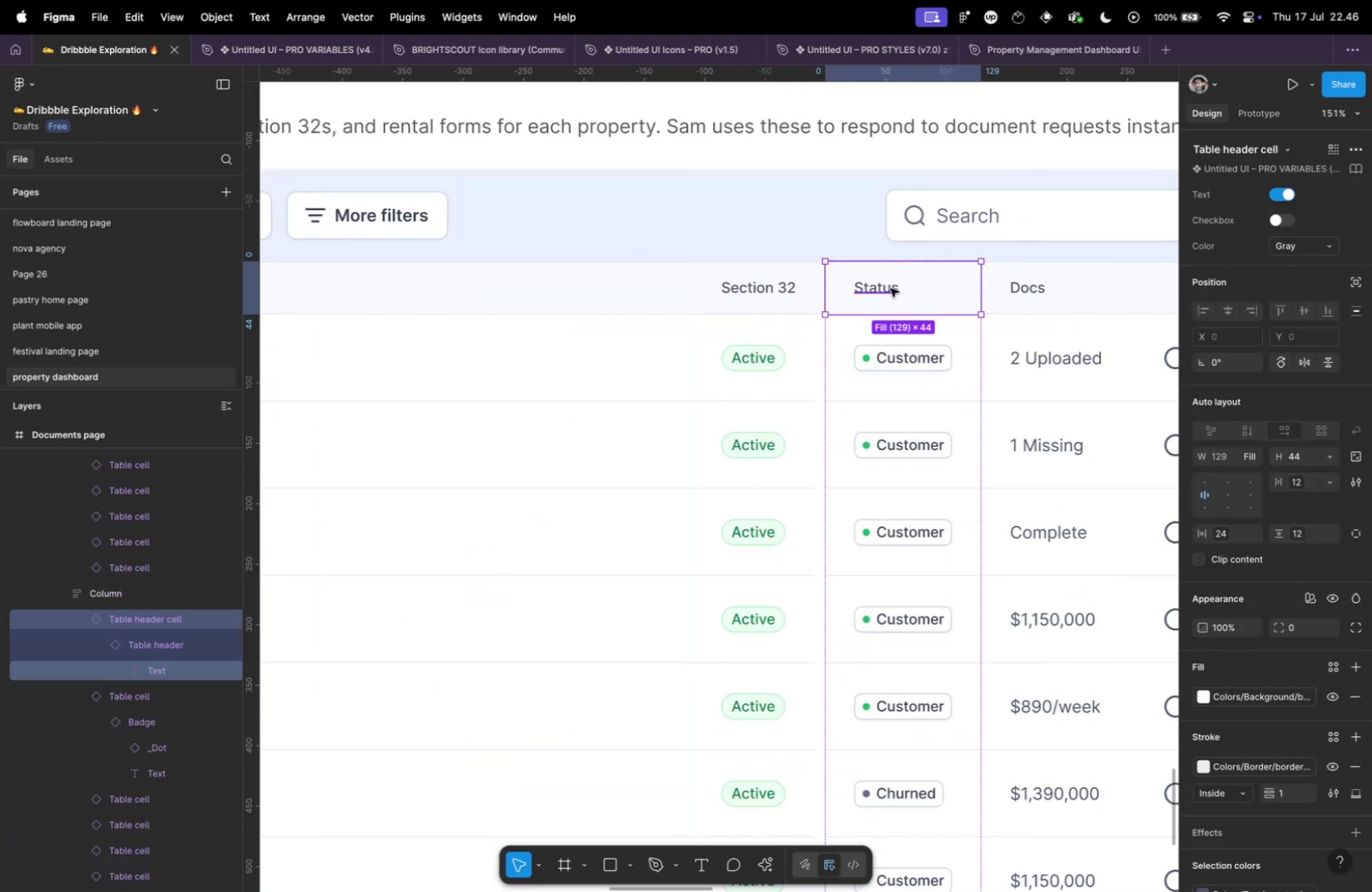 
triple_click([891, 288])
 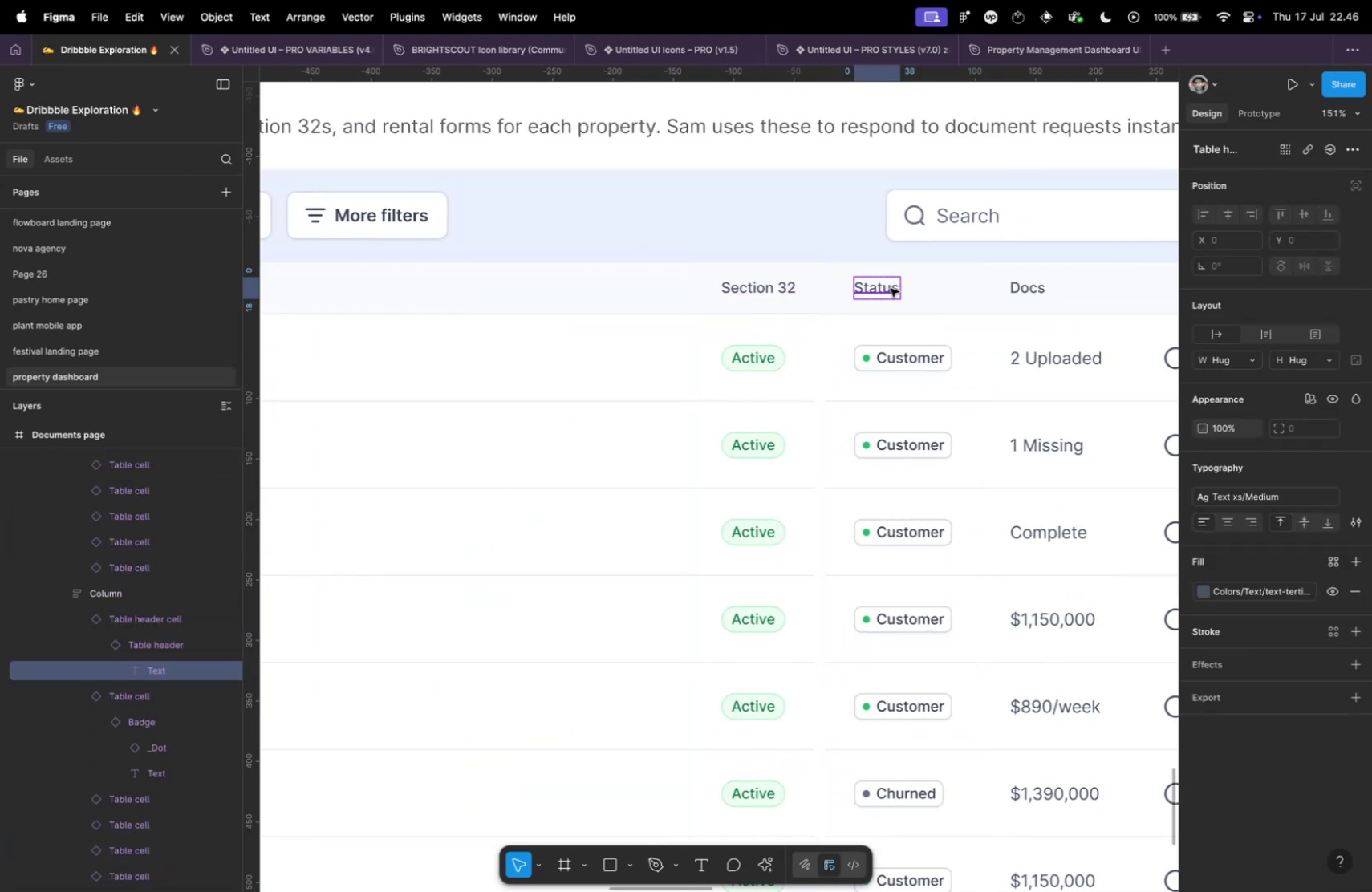 
key(Meta+Shift+V)
 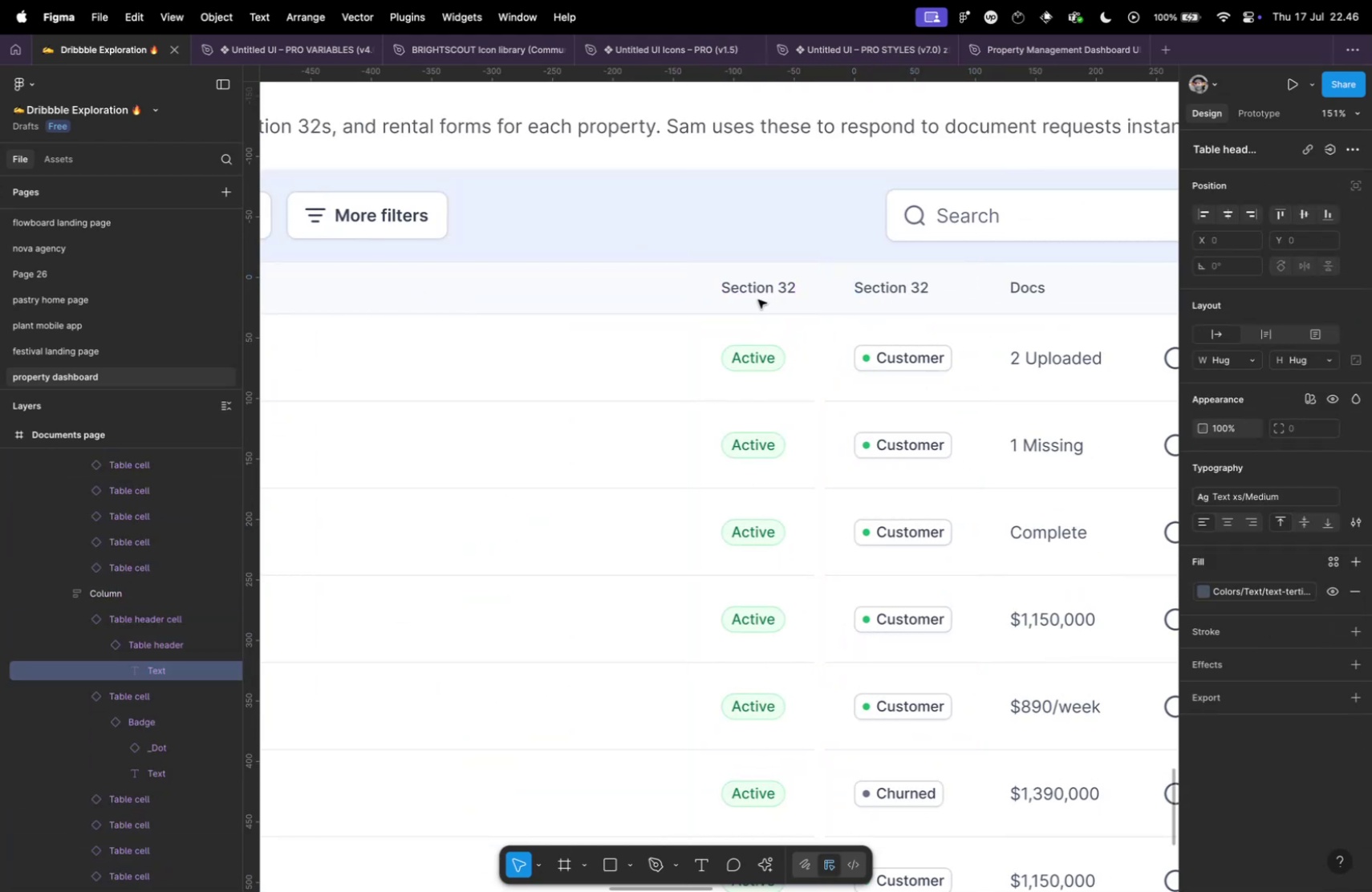 
left_click([647, 272])
 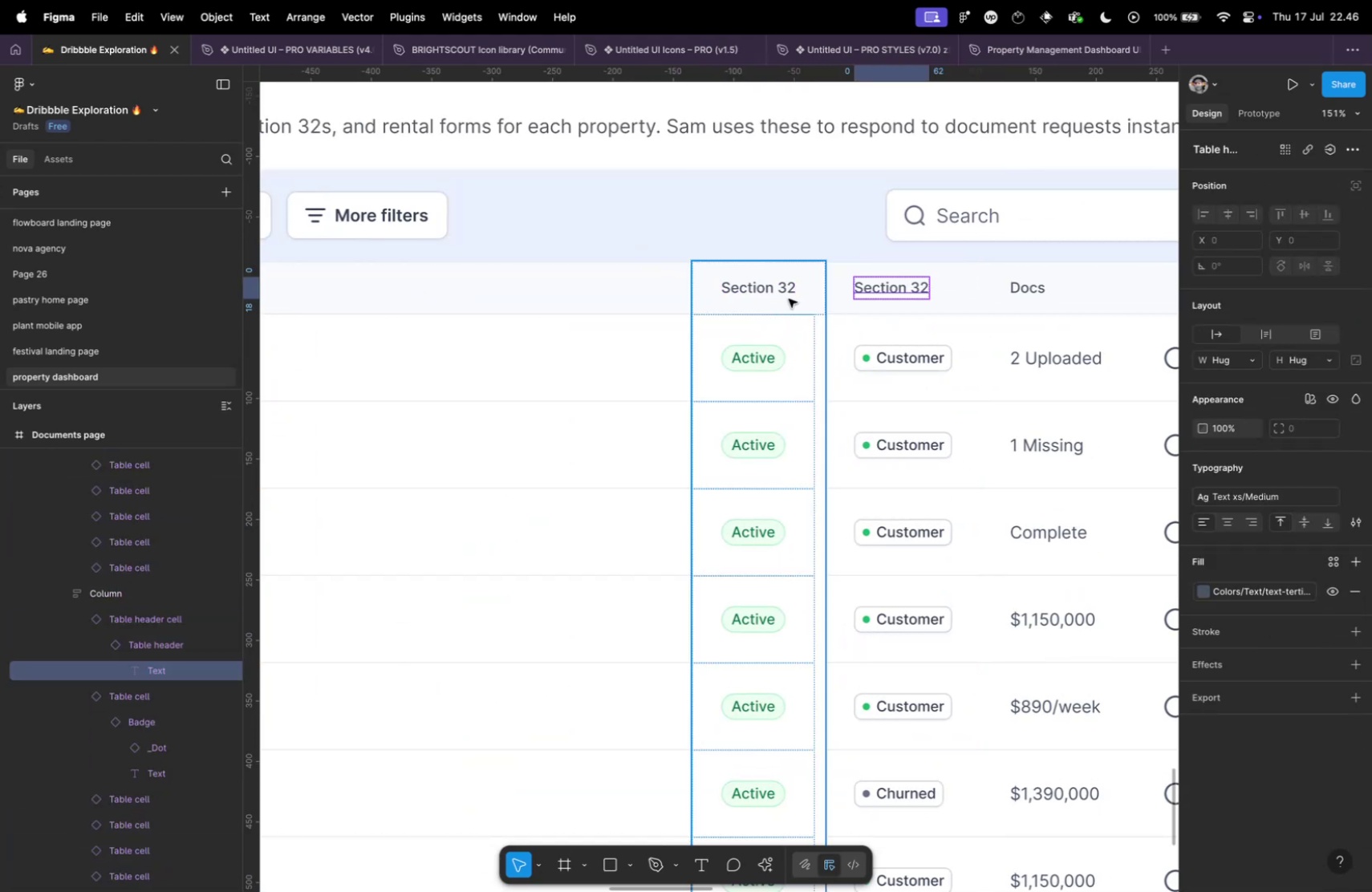 
left_click([789, 298])
 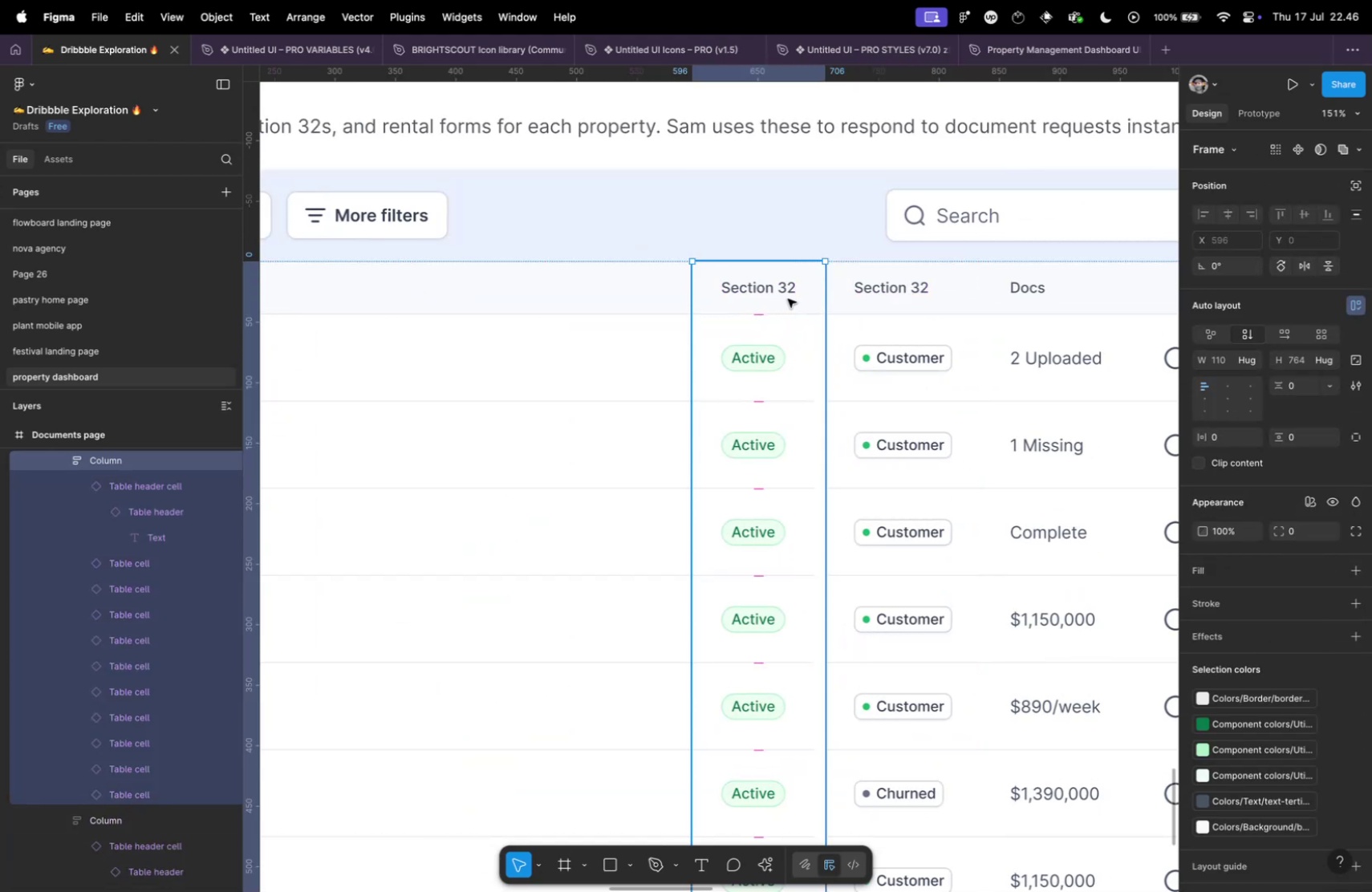 
key(Backspace)
 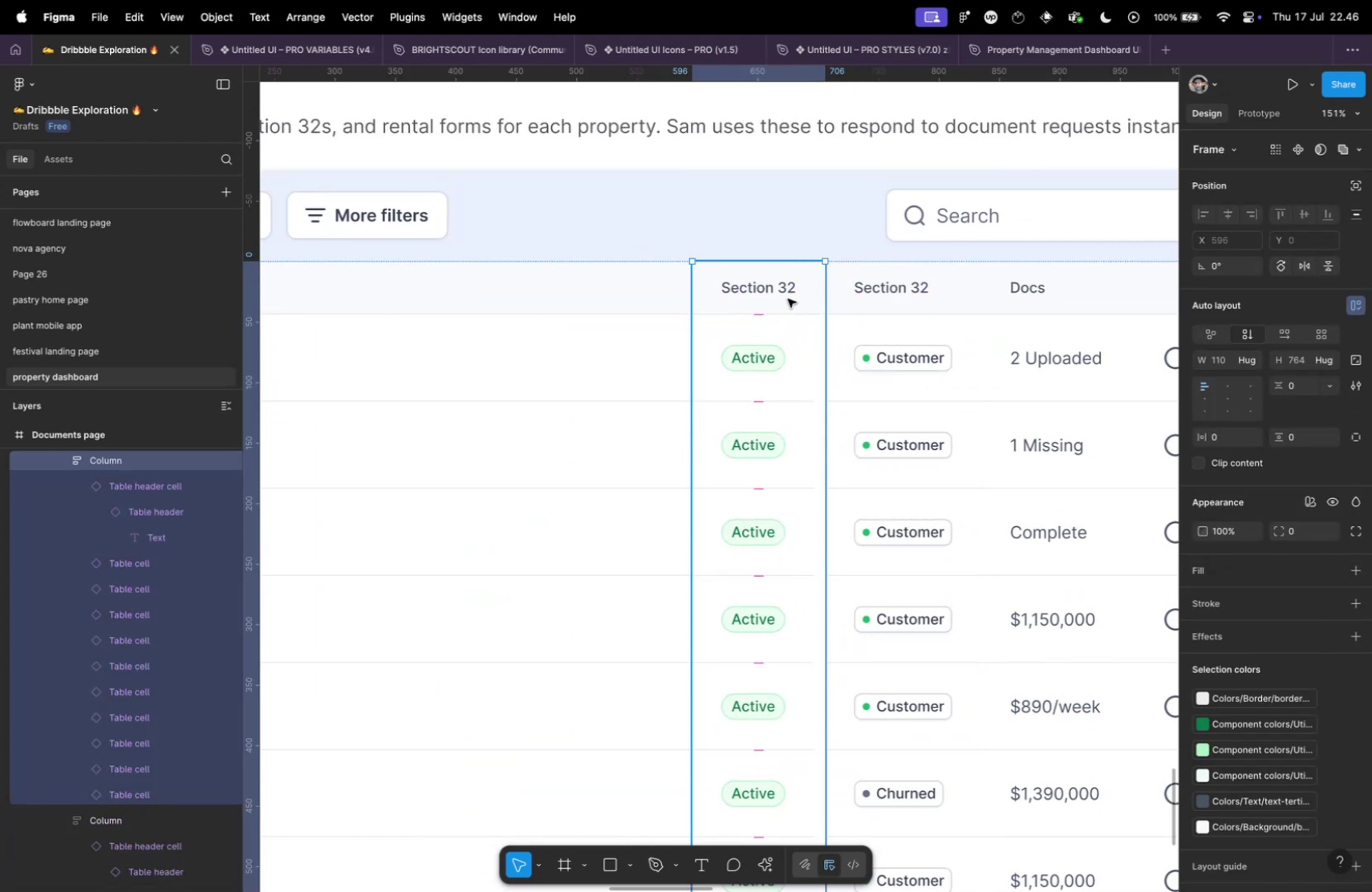 
hold_key(key=CommandLeft, duration=0.69)
left_click([886, 293])
 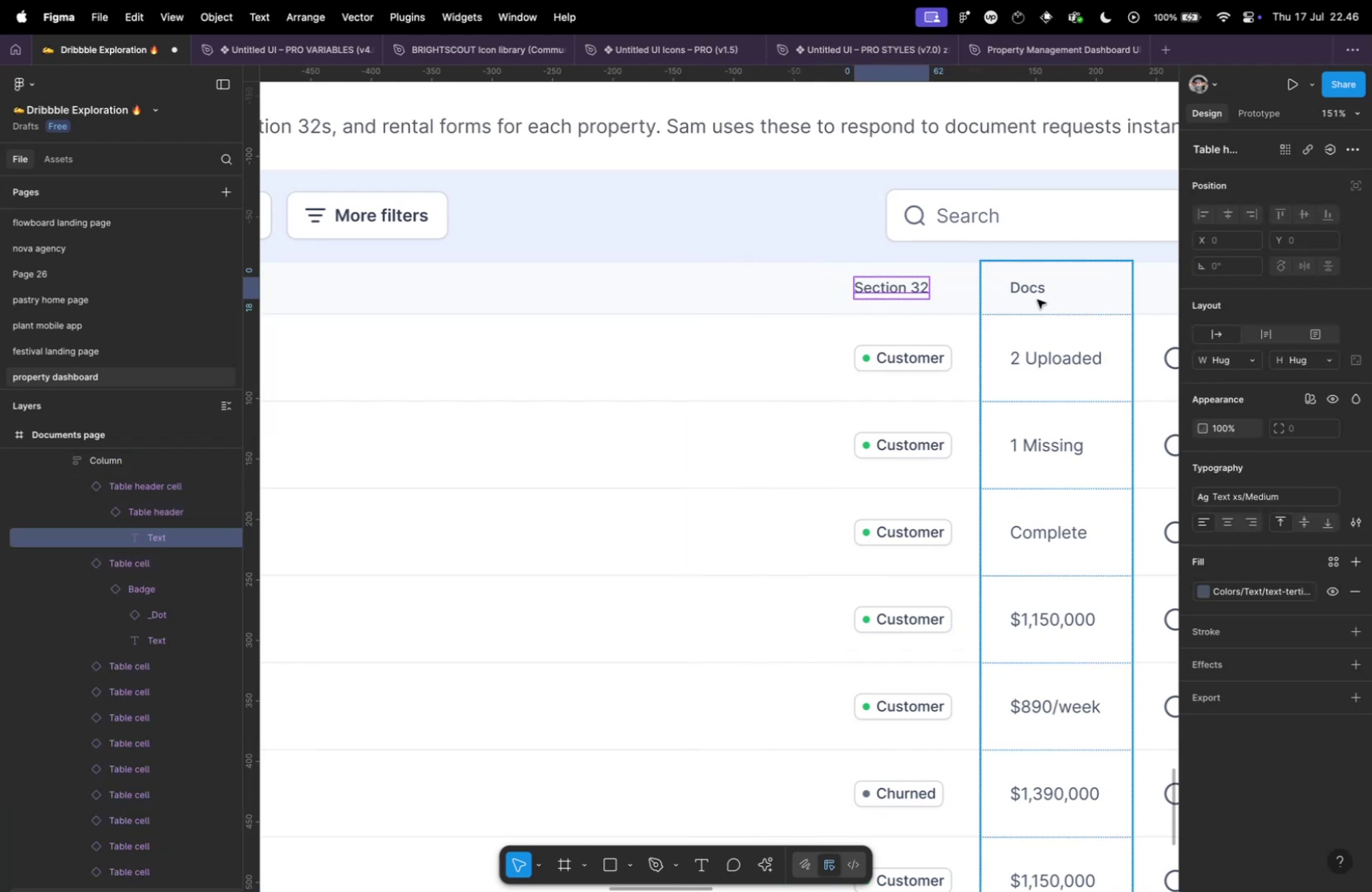 
double_click([1037, 299])
 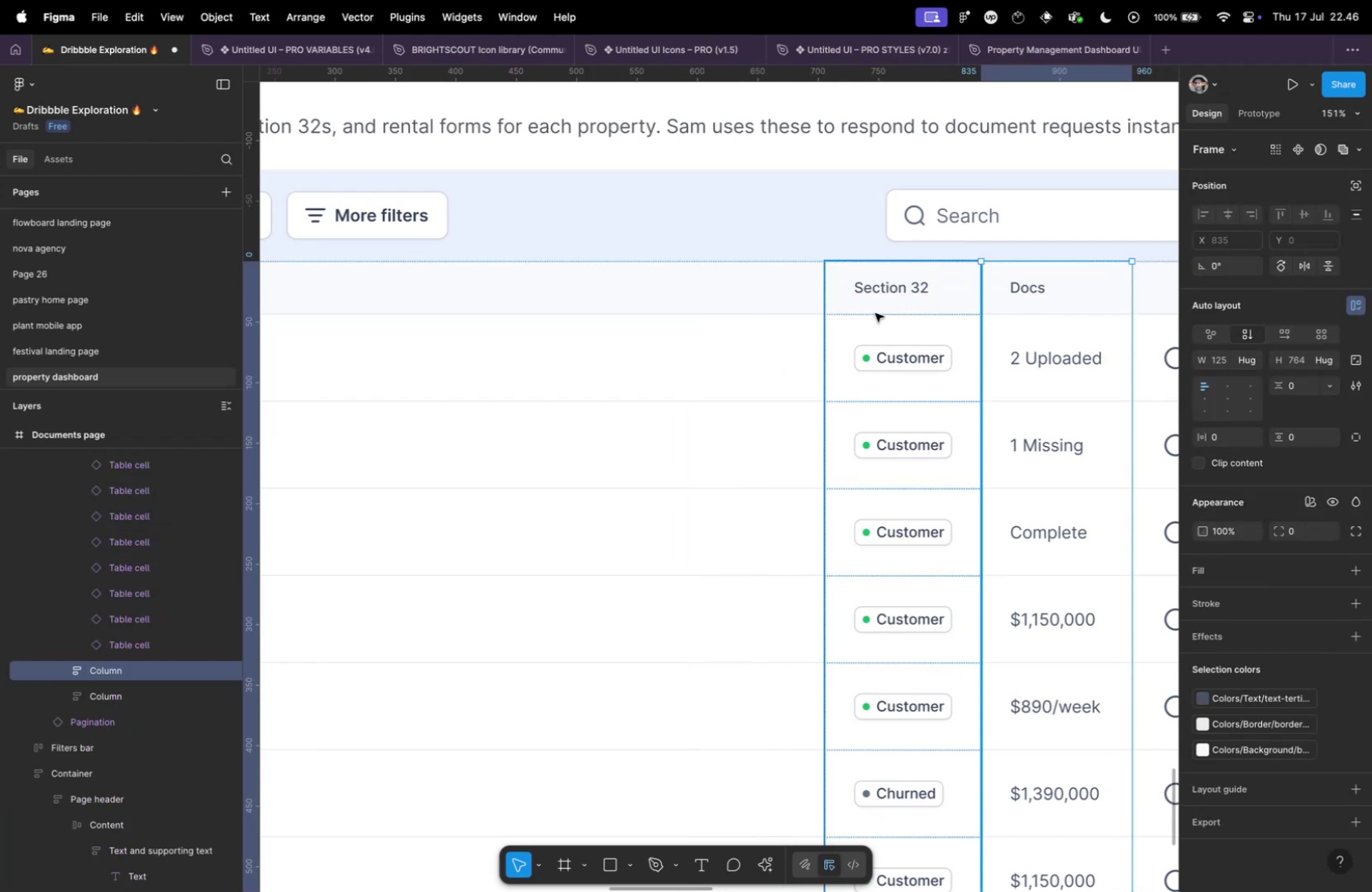 
key(Meta+D)
 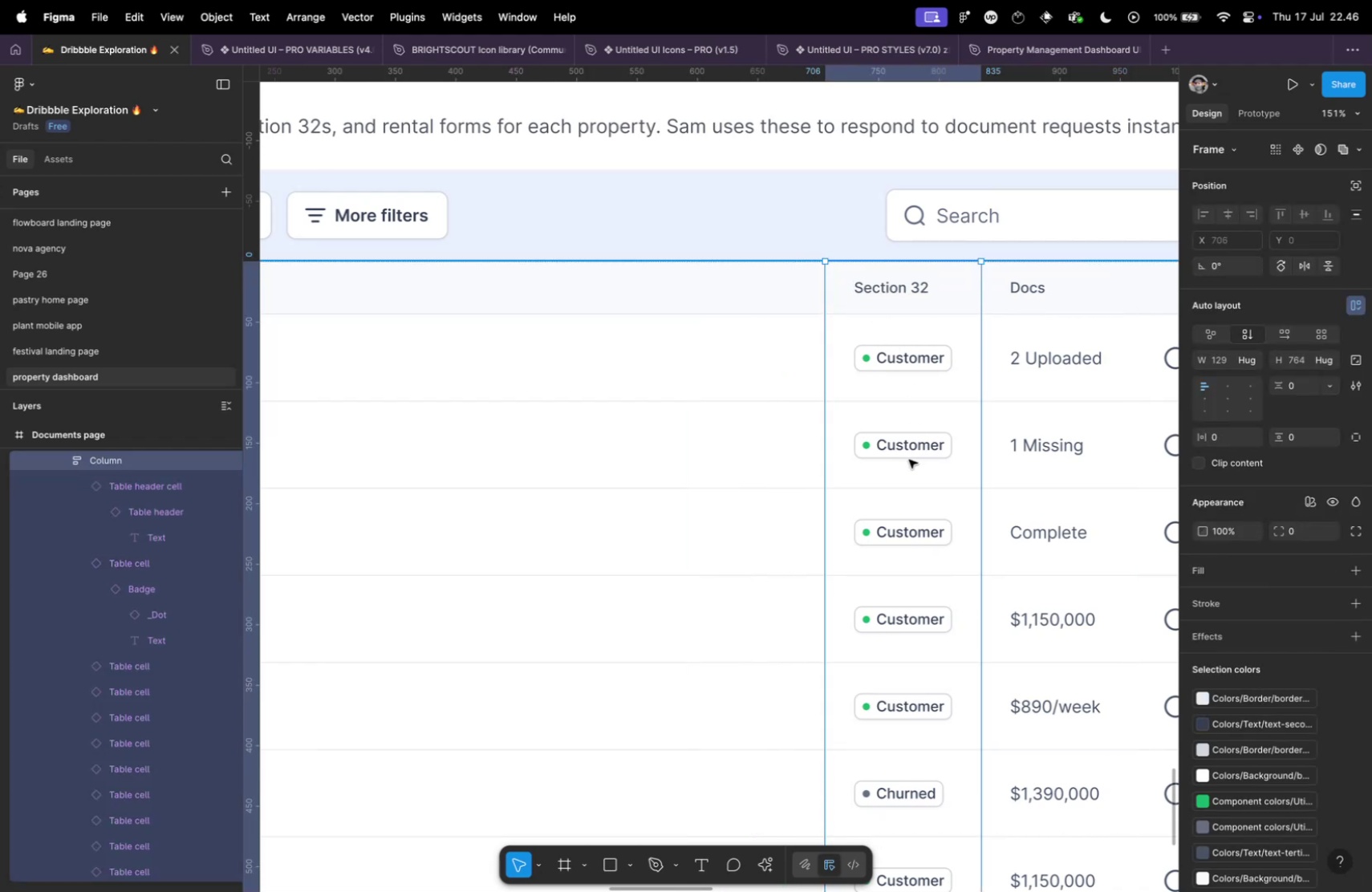 
key(Meta+CommandLeft)
 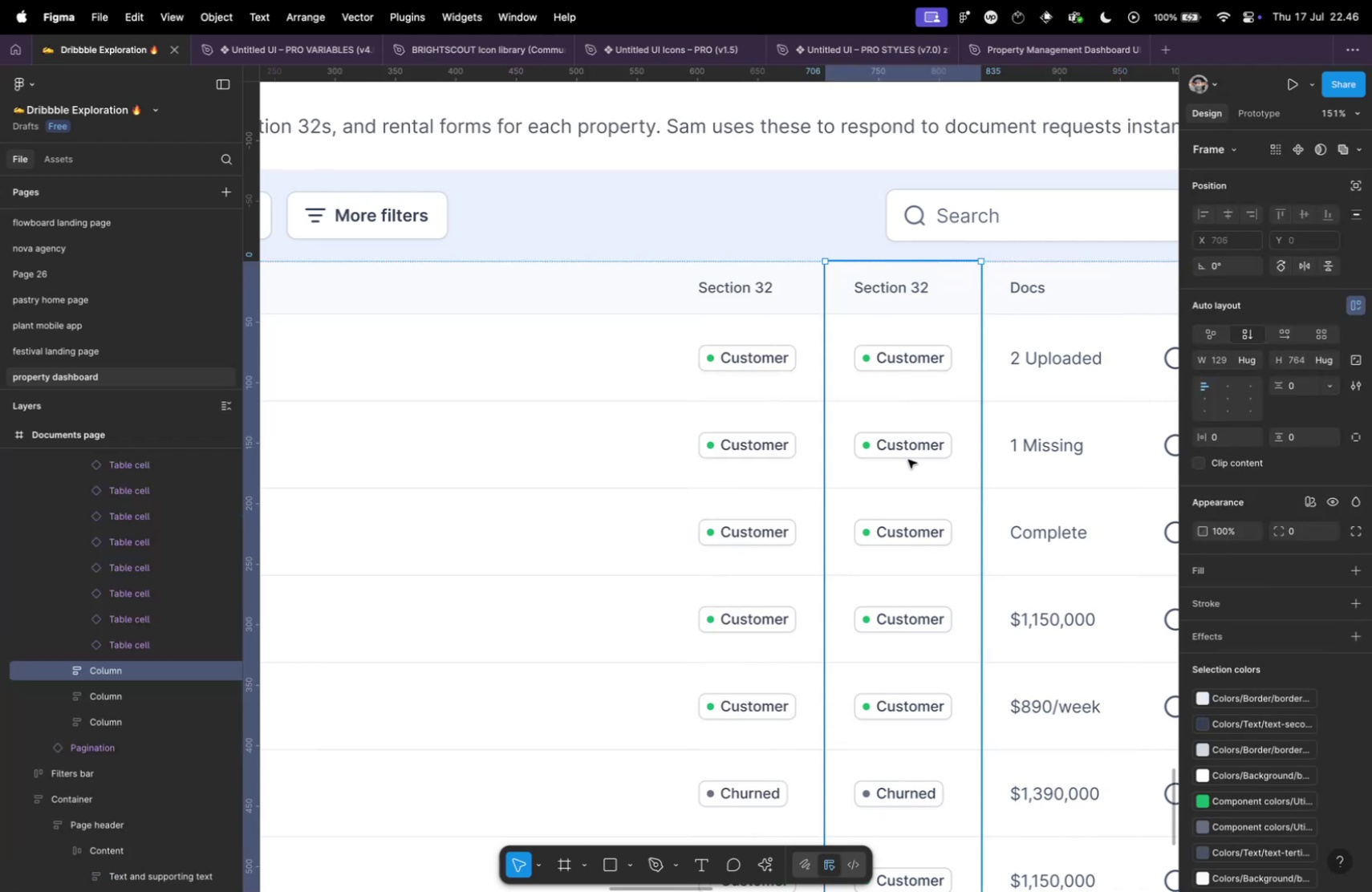 
key(Meta+Tab)
 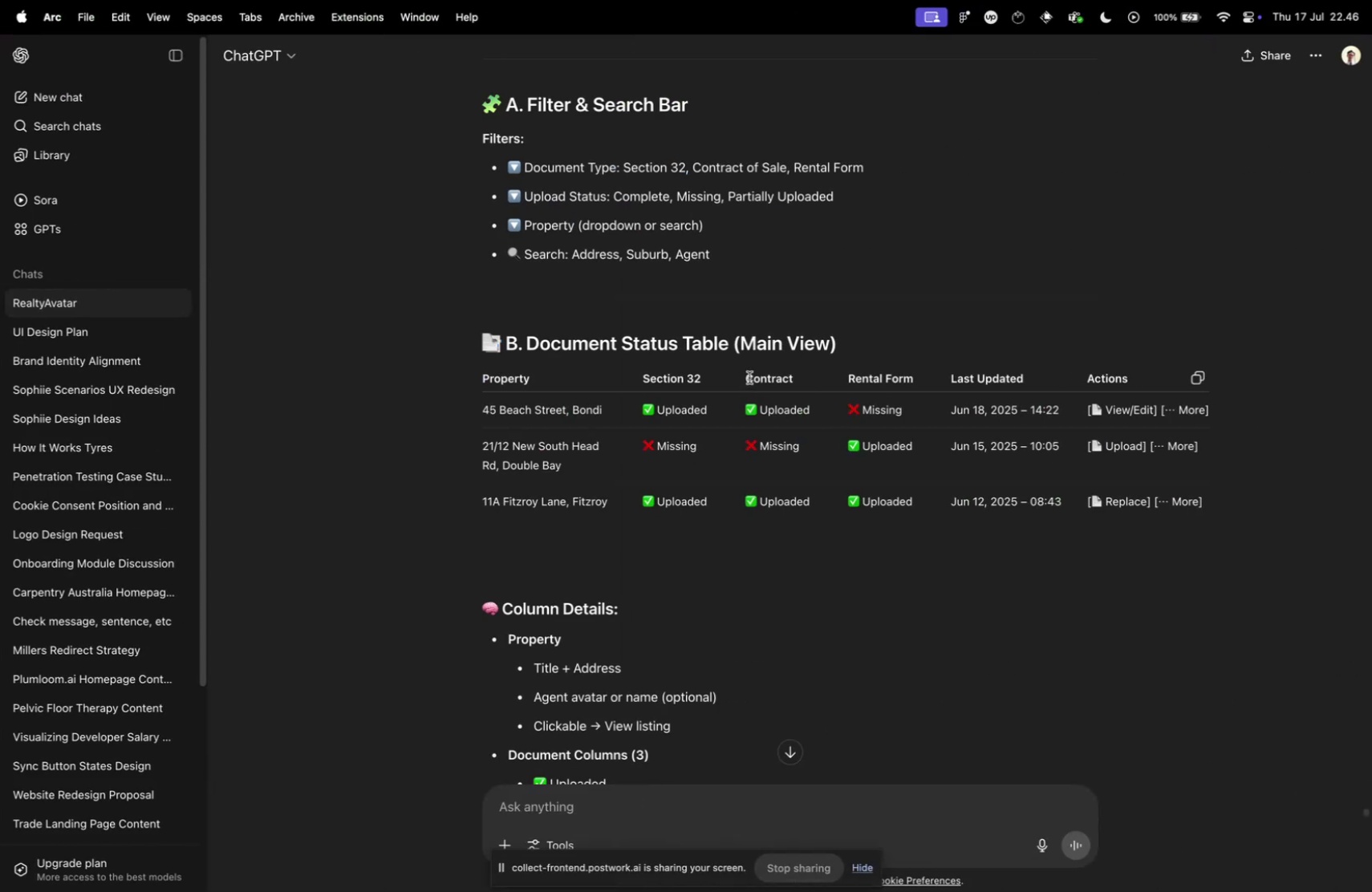 
left_click_drag(start_coordinate=[745, 378], to_coordinate=[801, 377])
 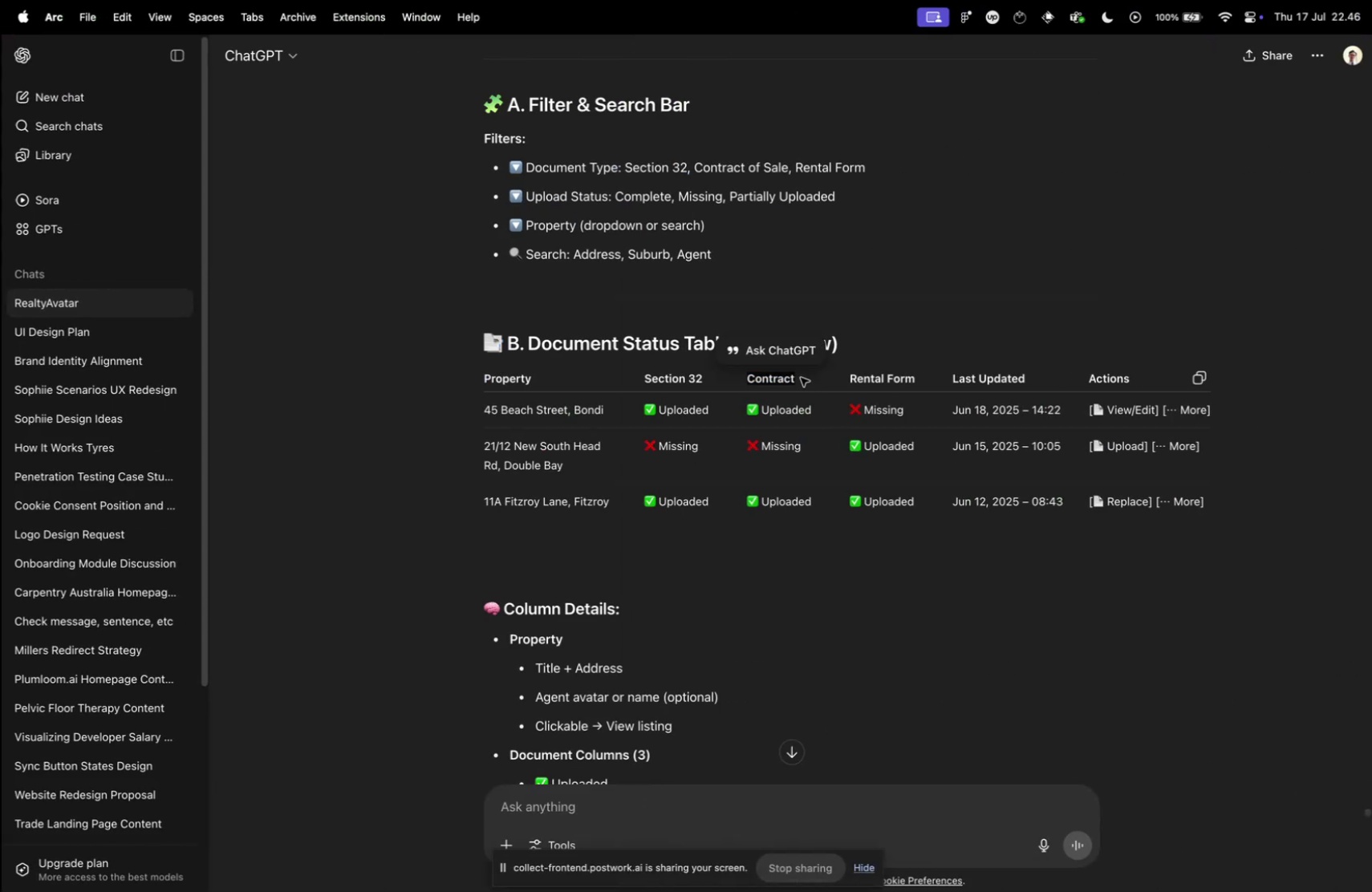 
key(Meta+CommandLeft)
 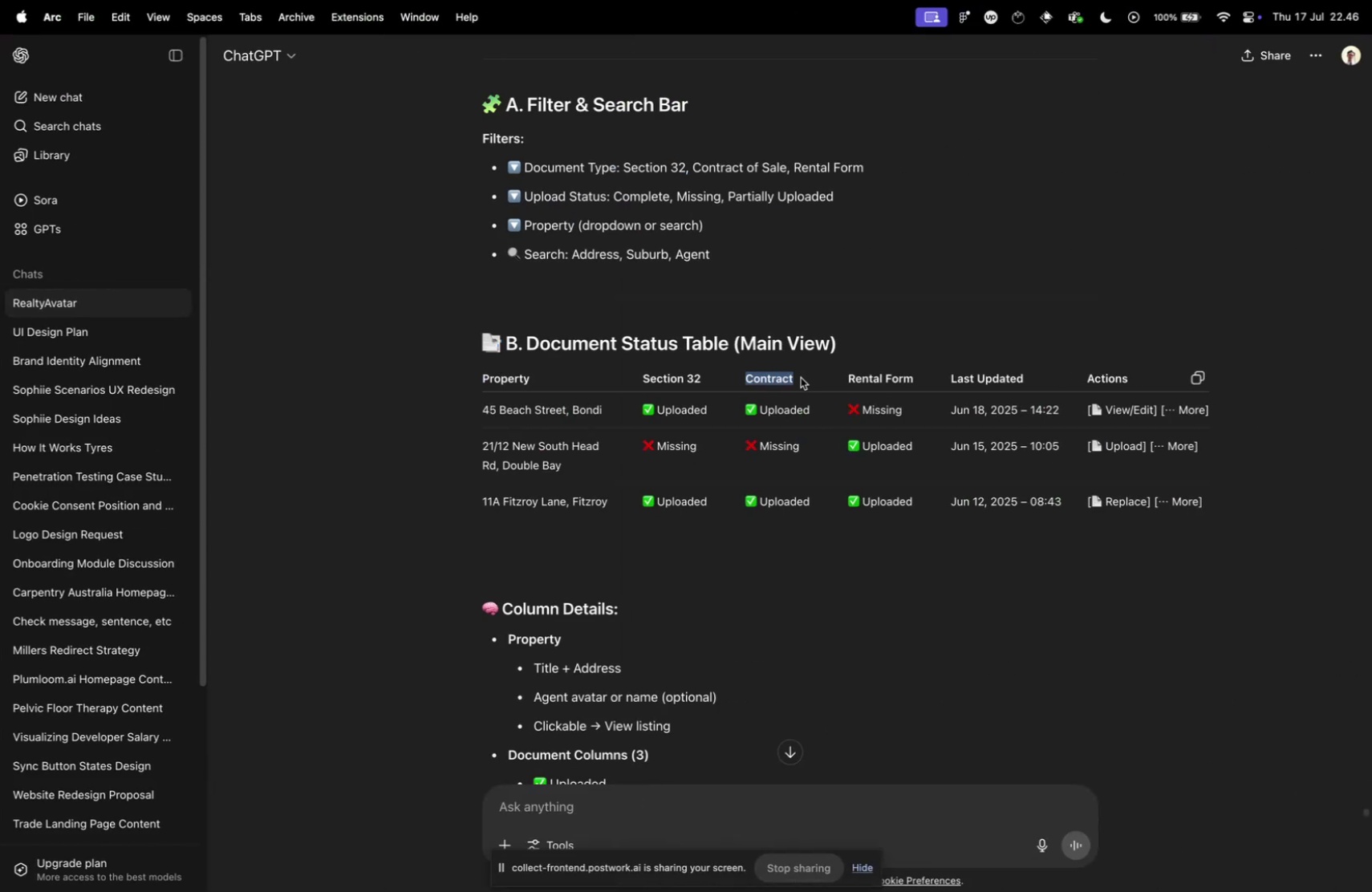 
key(Meta+C)
 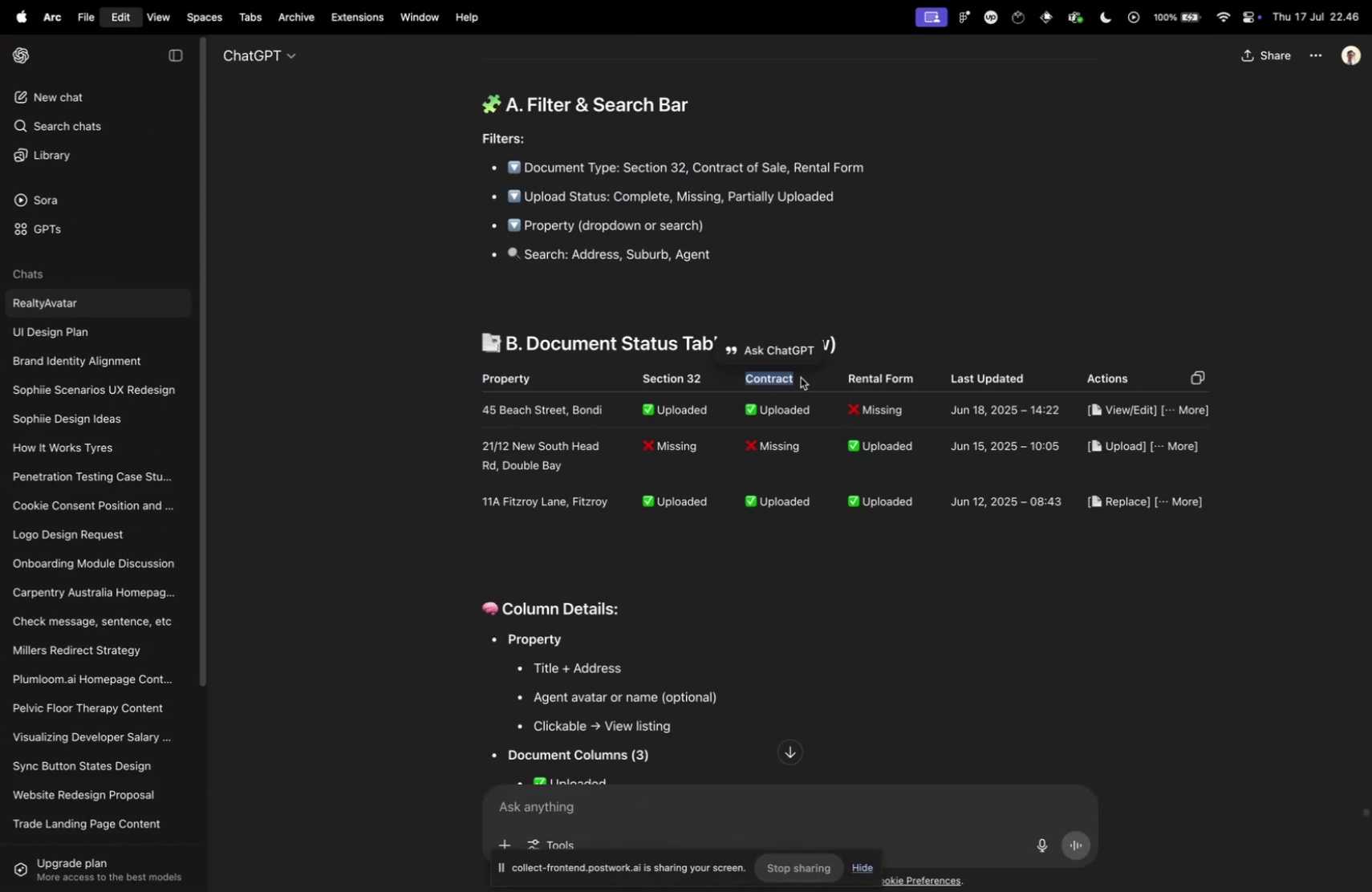 
key(Meta+CommandLeft)
 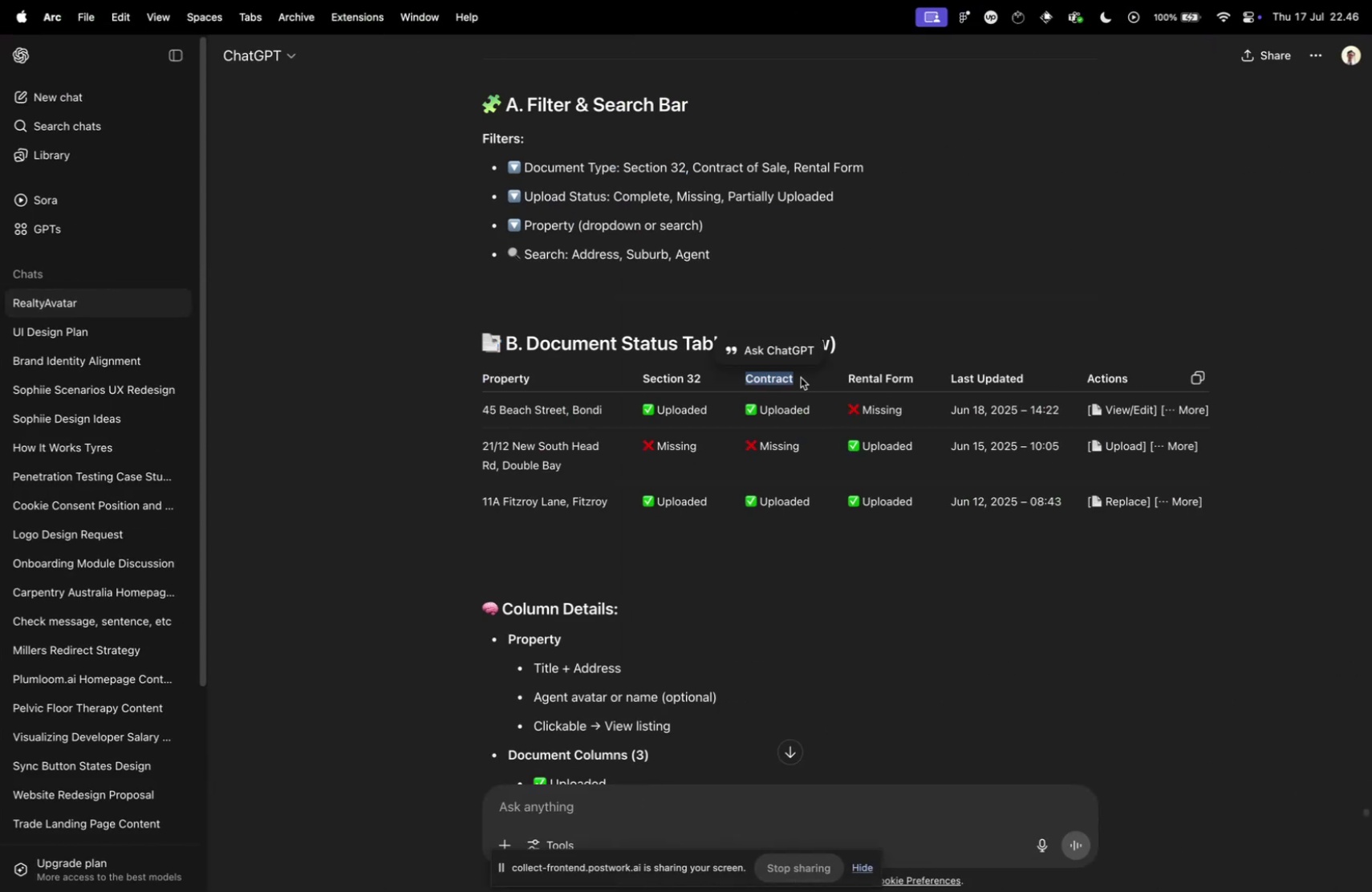 
key(Meta+Tab)
 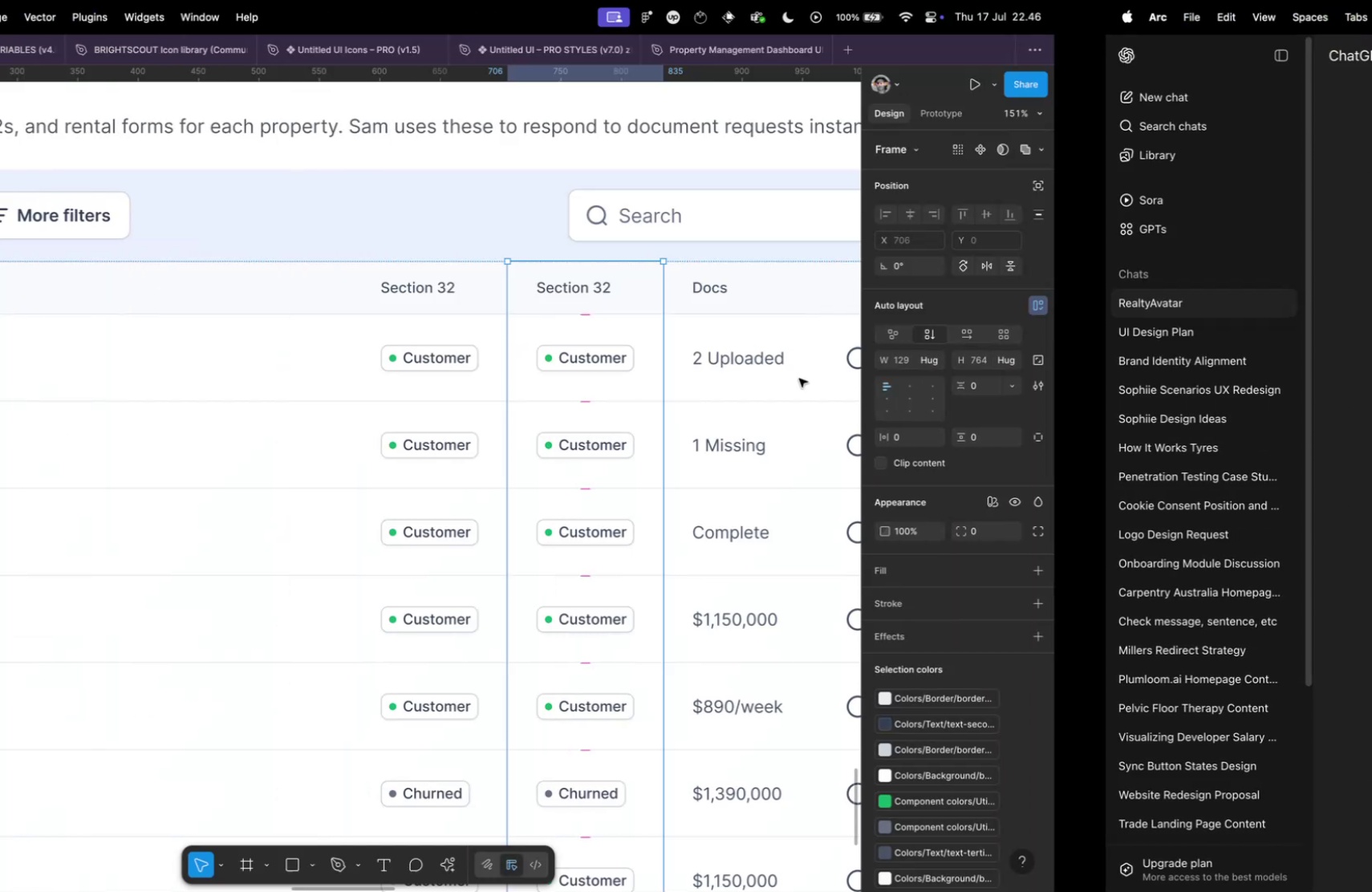 
double_click([894, 283])
 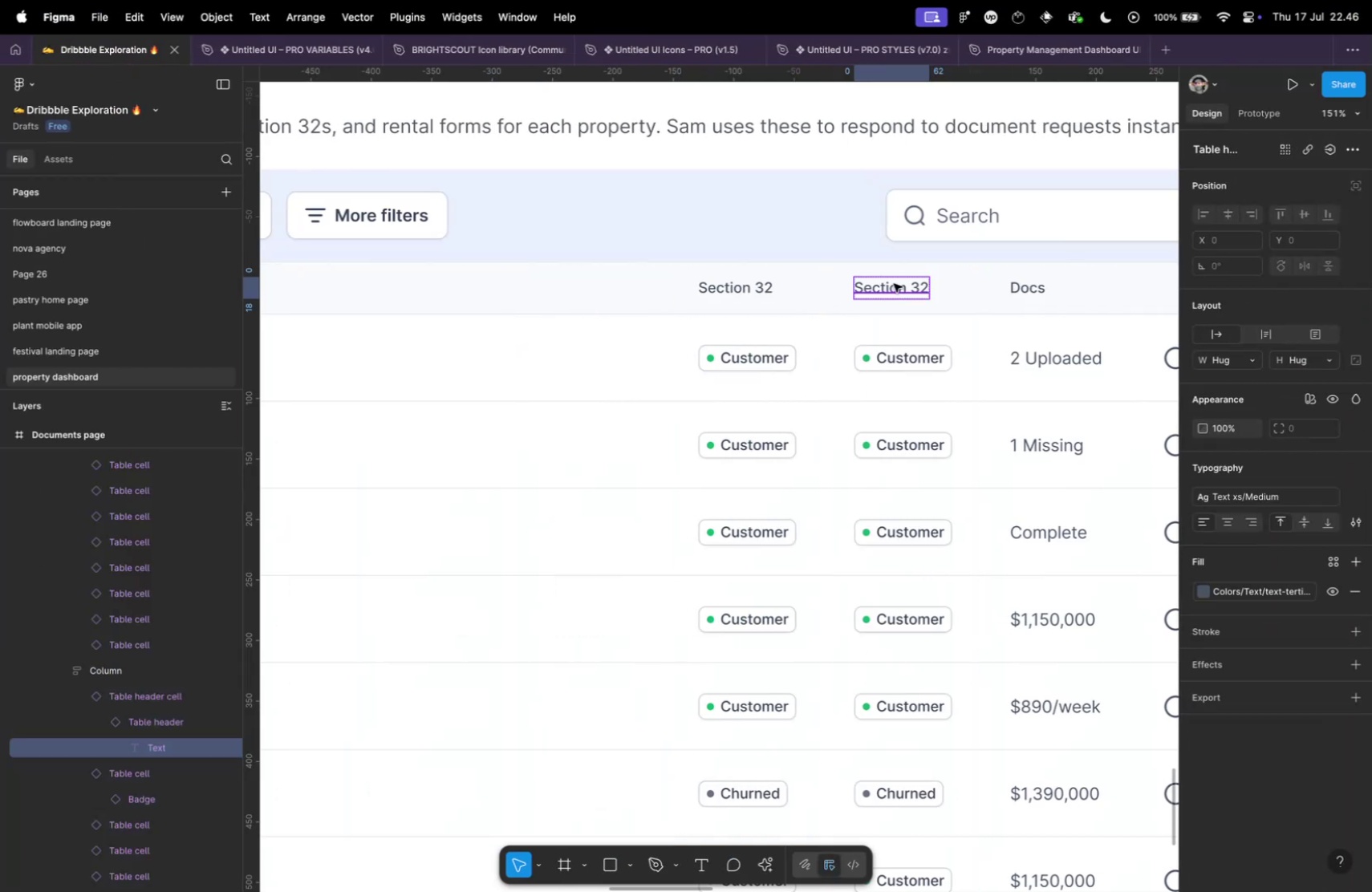 
key(Meta+V)
 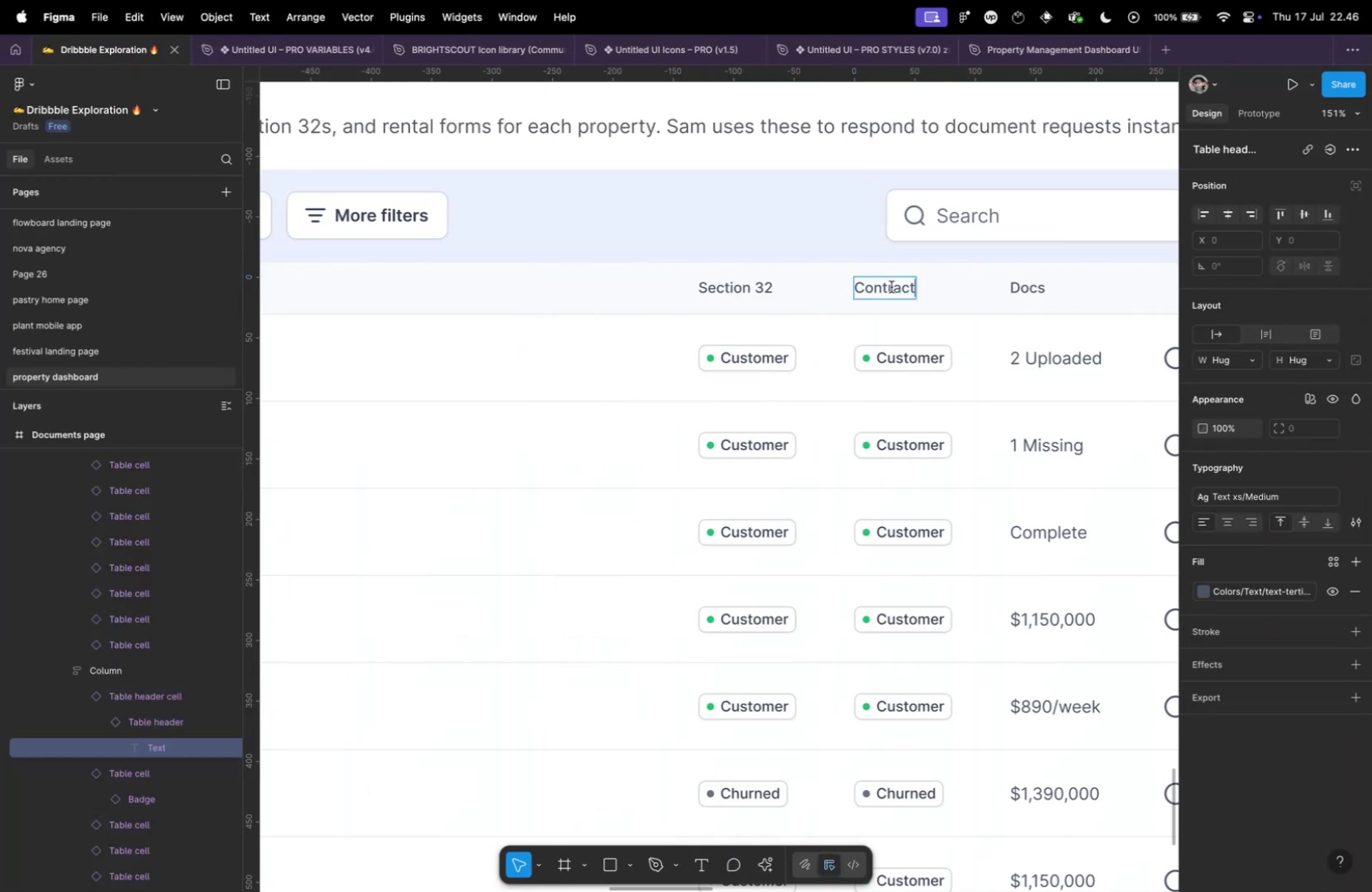 
key(Meta+CommandLeft)
 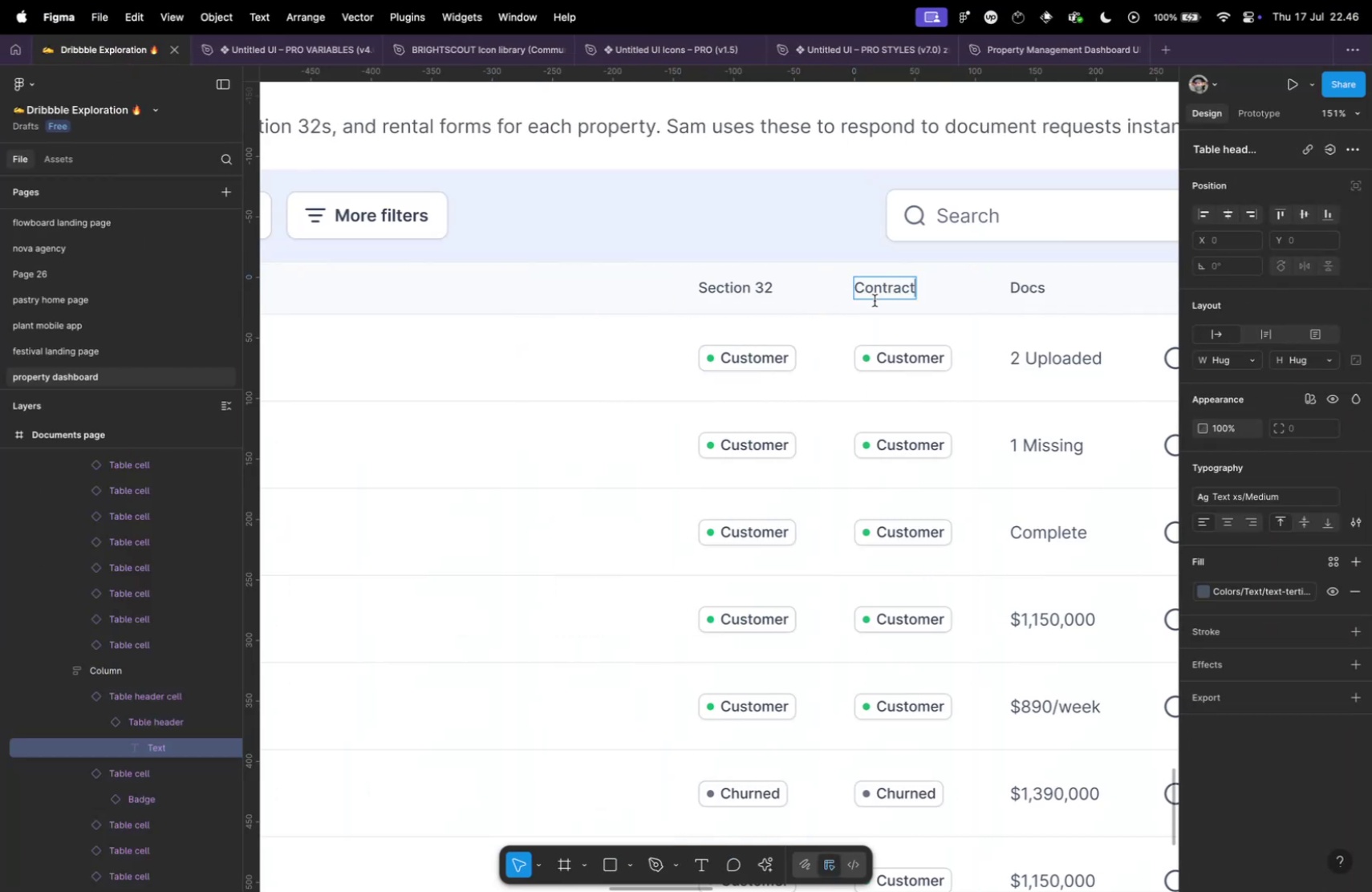 
key(Meta+Tab)
 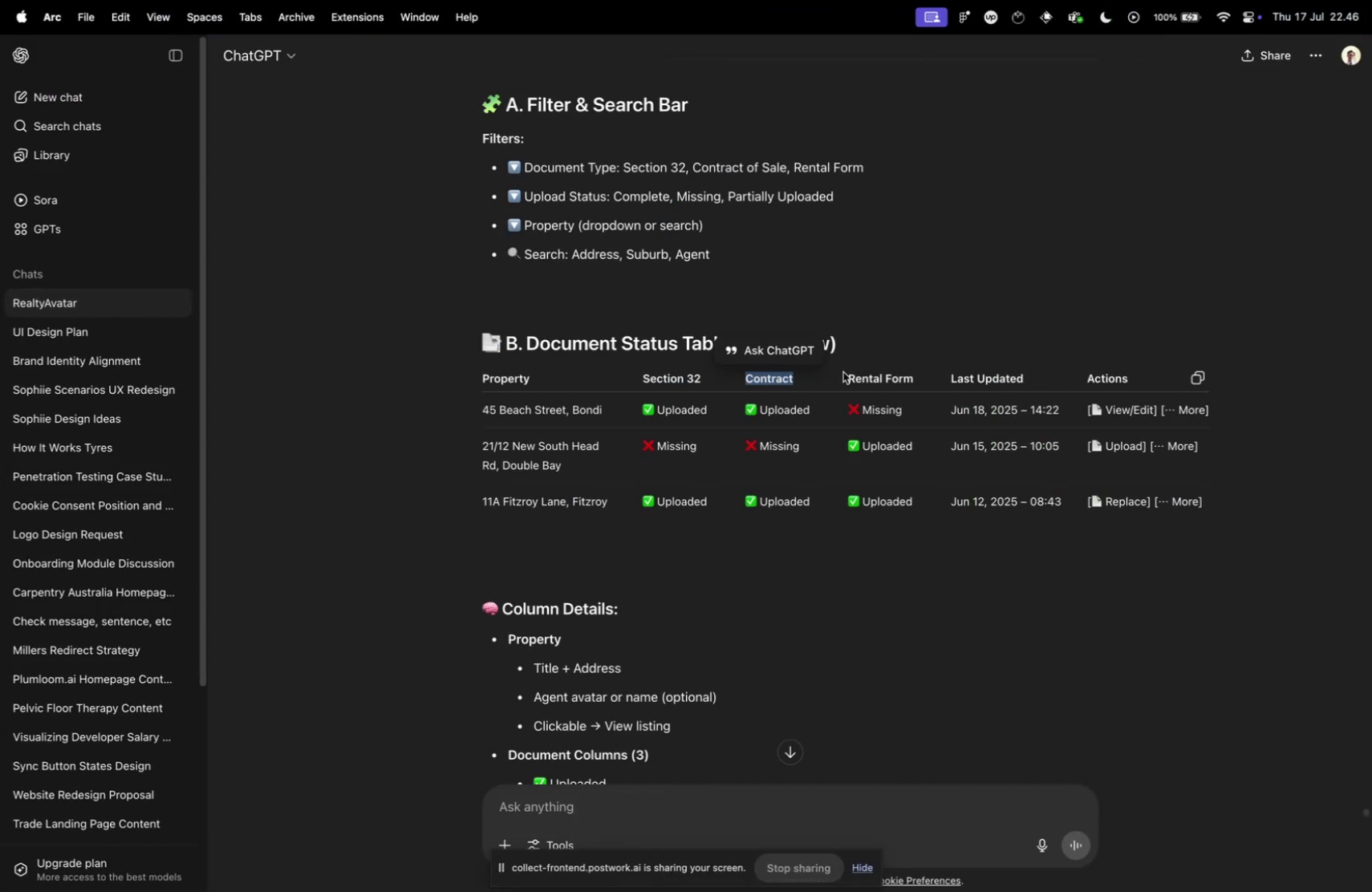 
left_click_drag(start_coordinate=[846, 371], to_coordinate=[911, 377])
 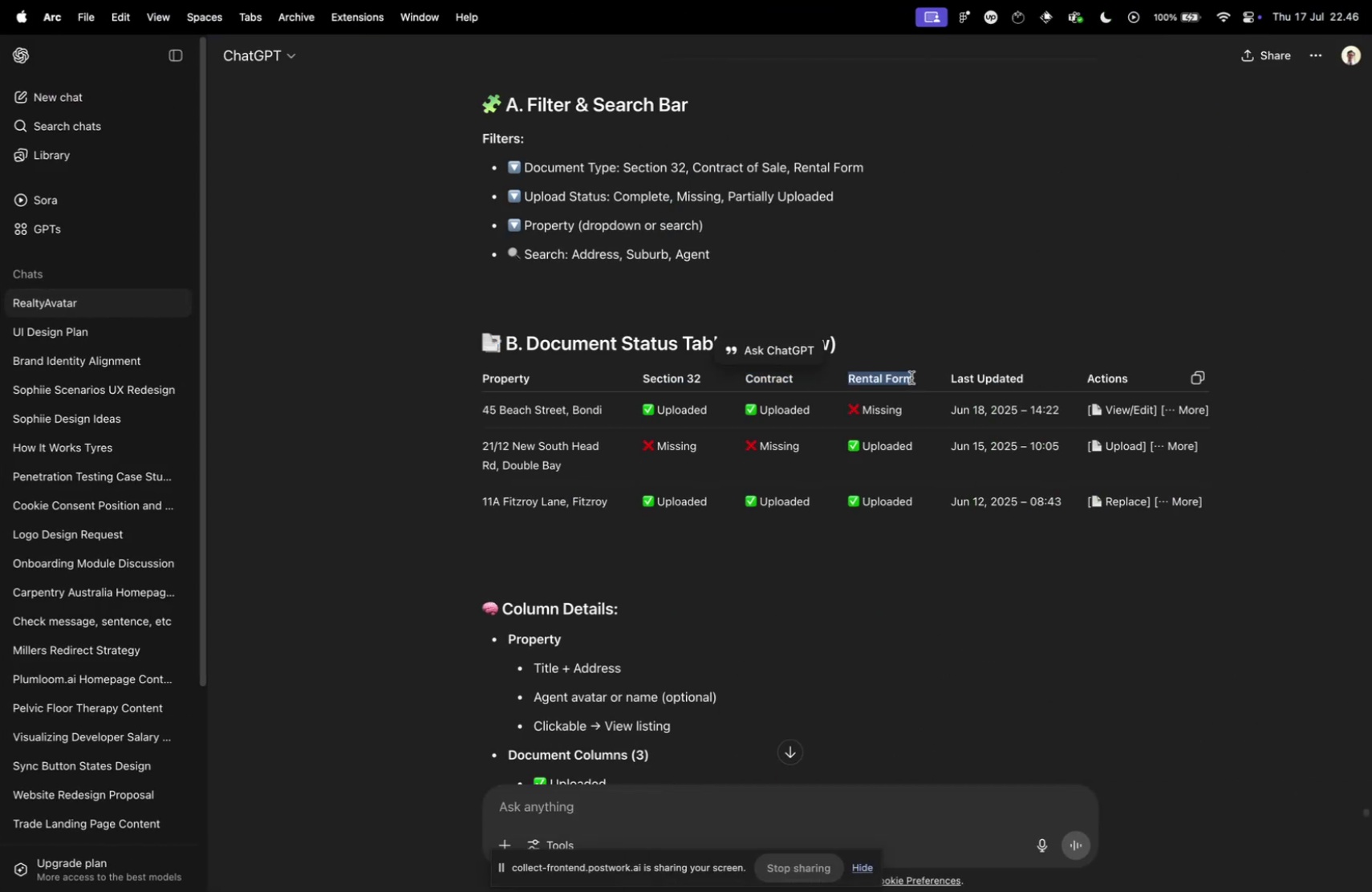 
key(Meta+CommandLeft)
 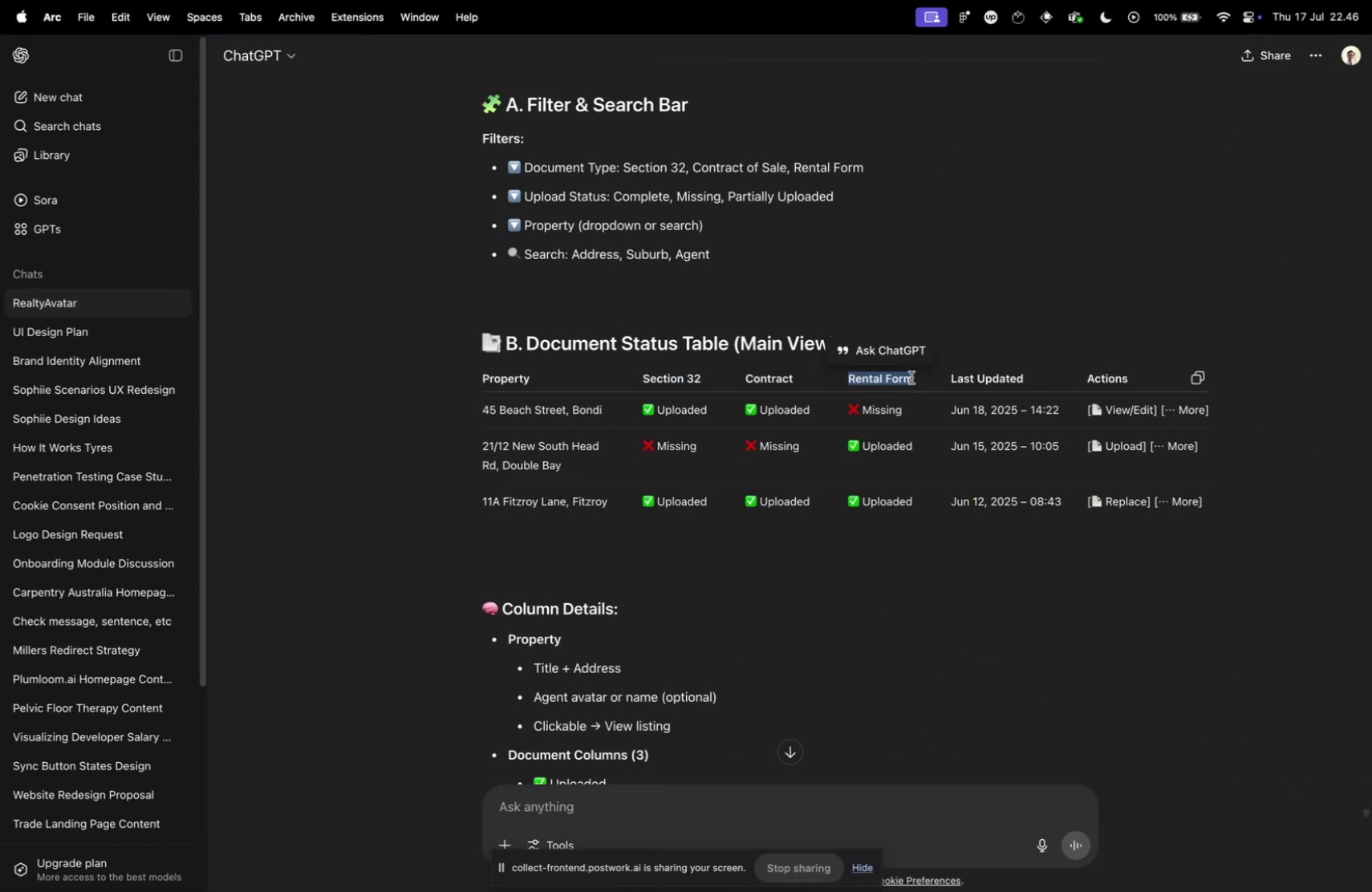 
key(Meta+C)
 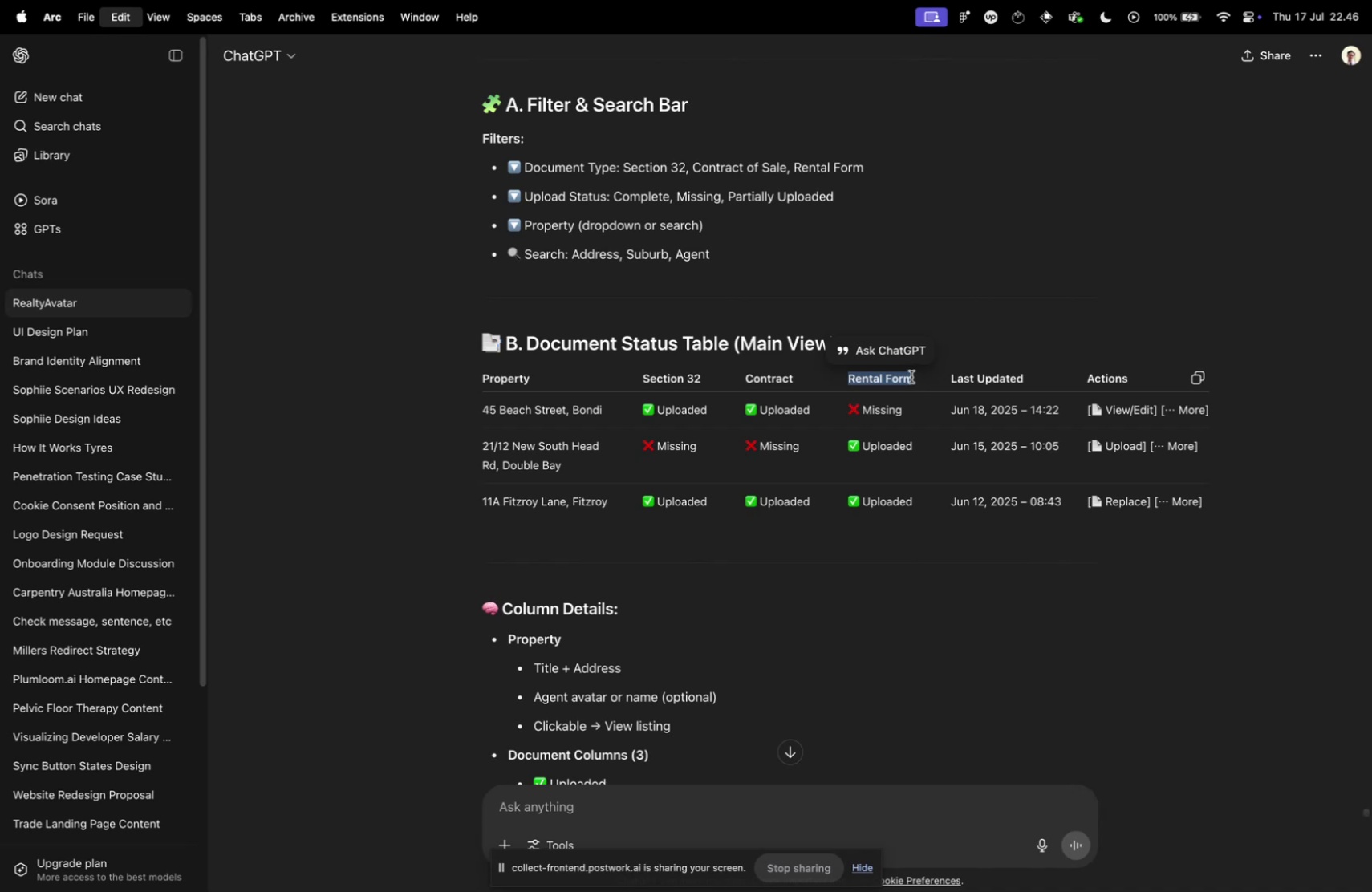 
key(Meta+CommandLeft)
 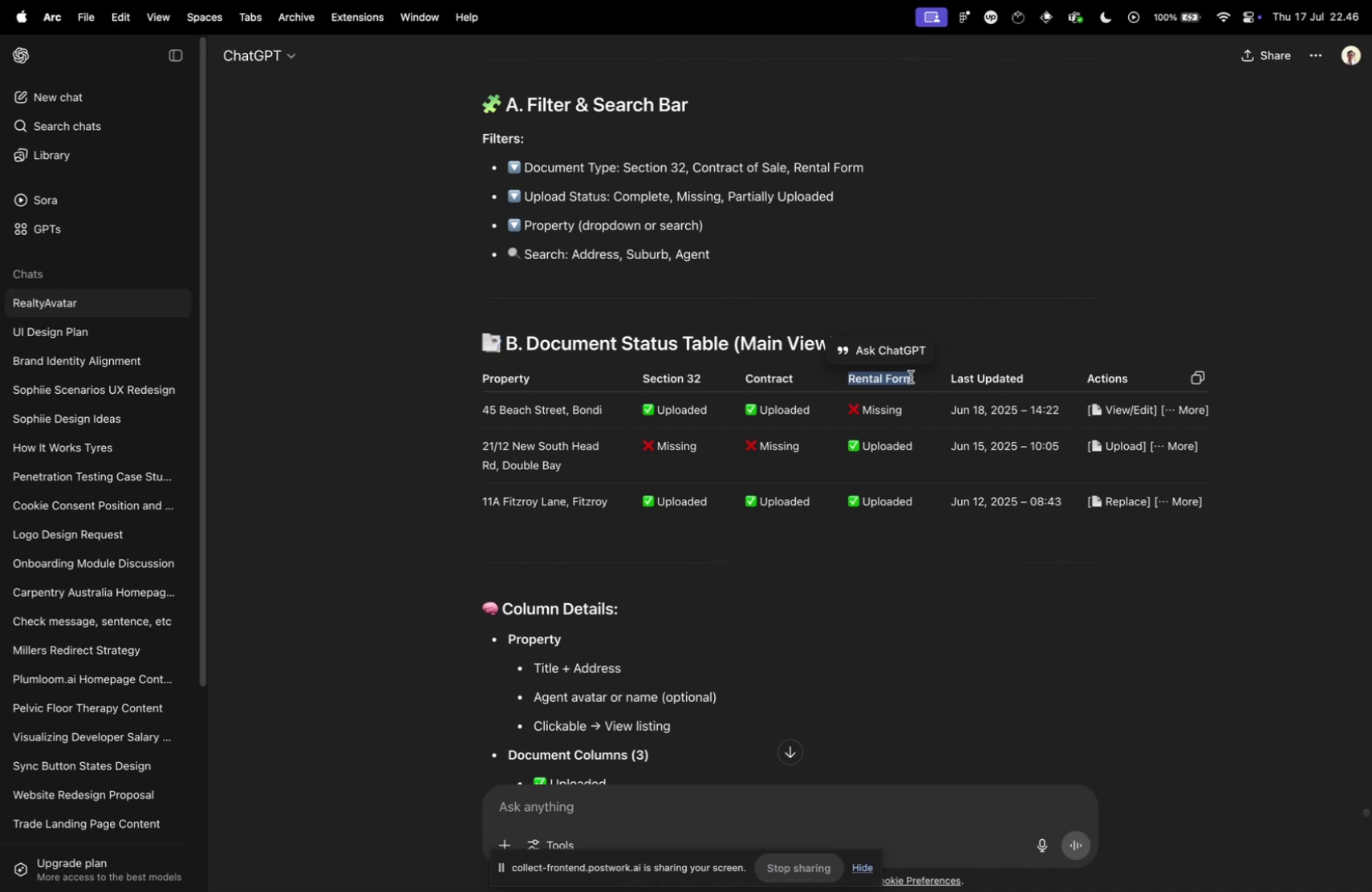 
key(Meta+Tab)
 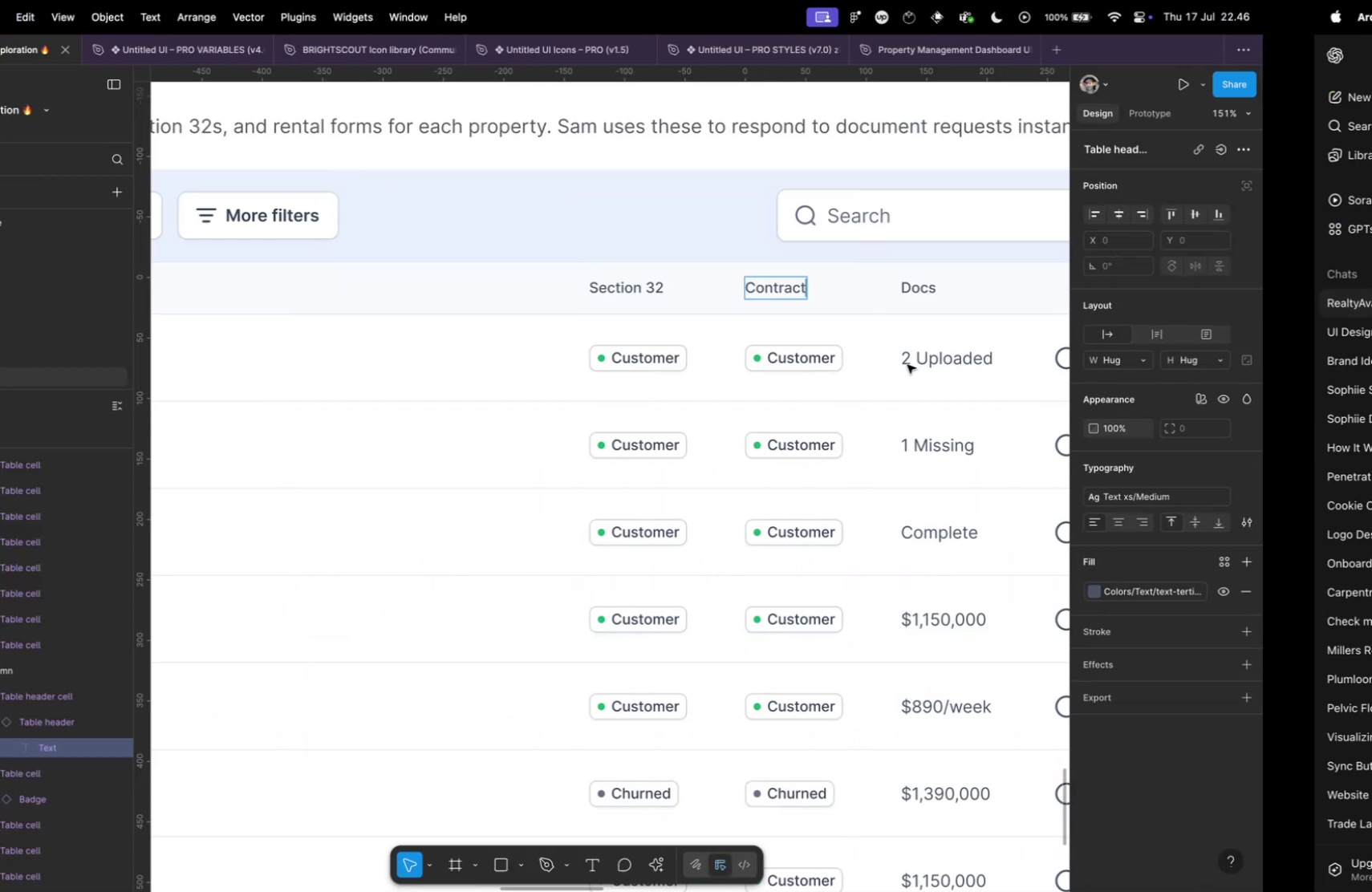 
hold_key(key=CommandLeft, duration=0.76)
 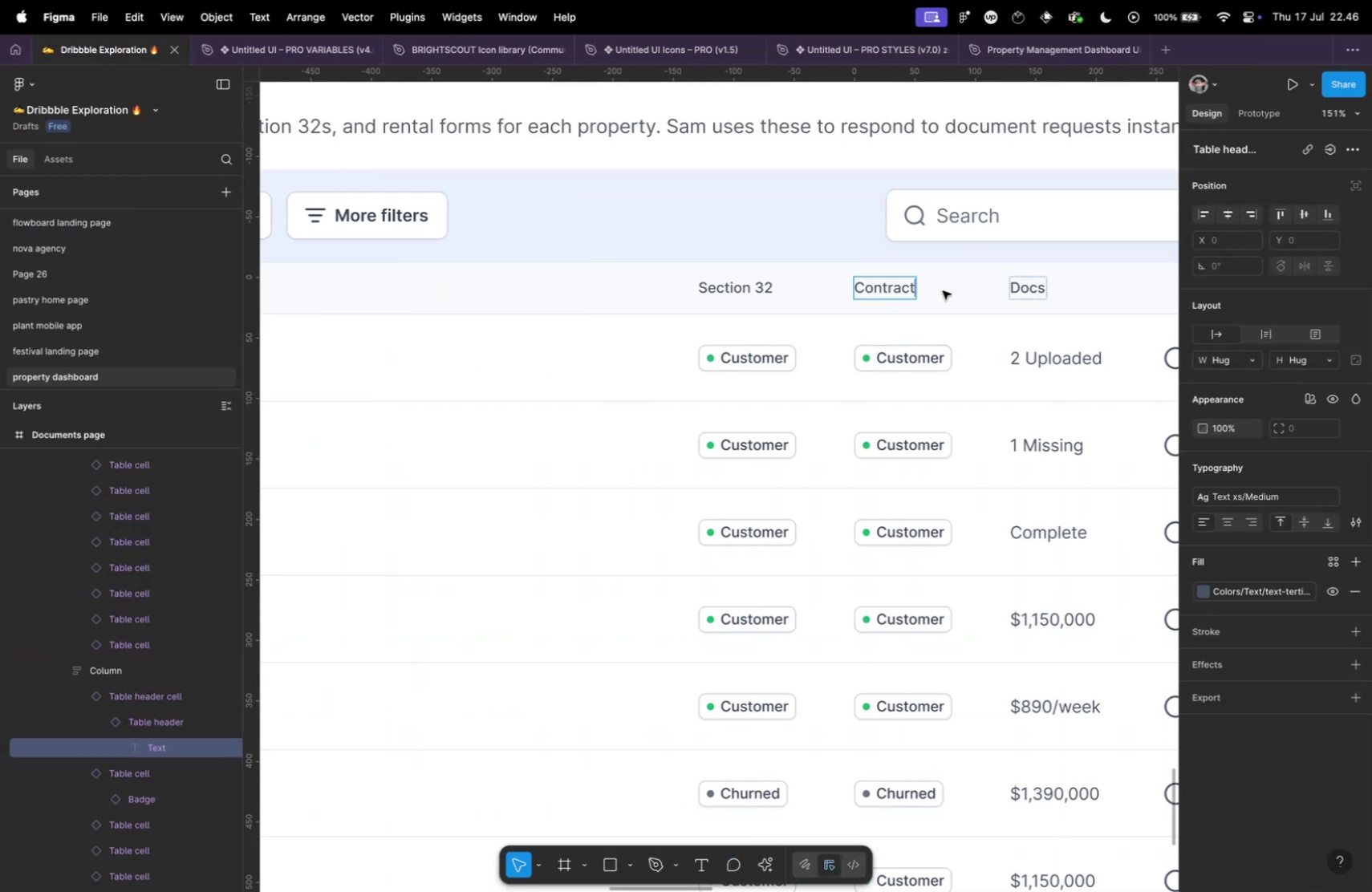 
left_click([946, 284])
 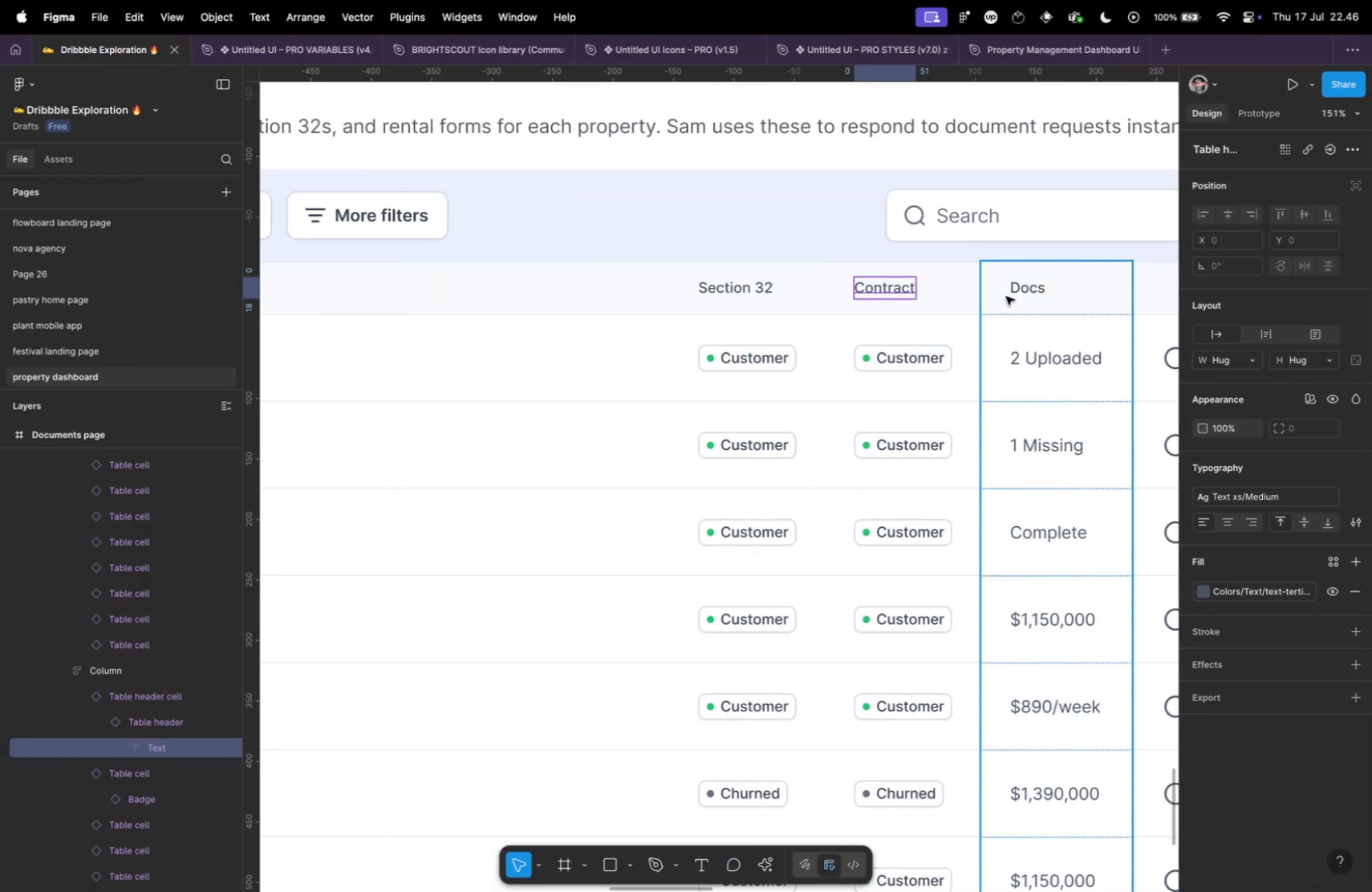 
double_click([903, 302])
 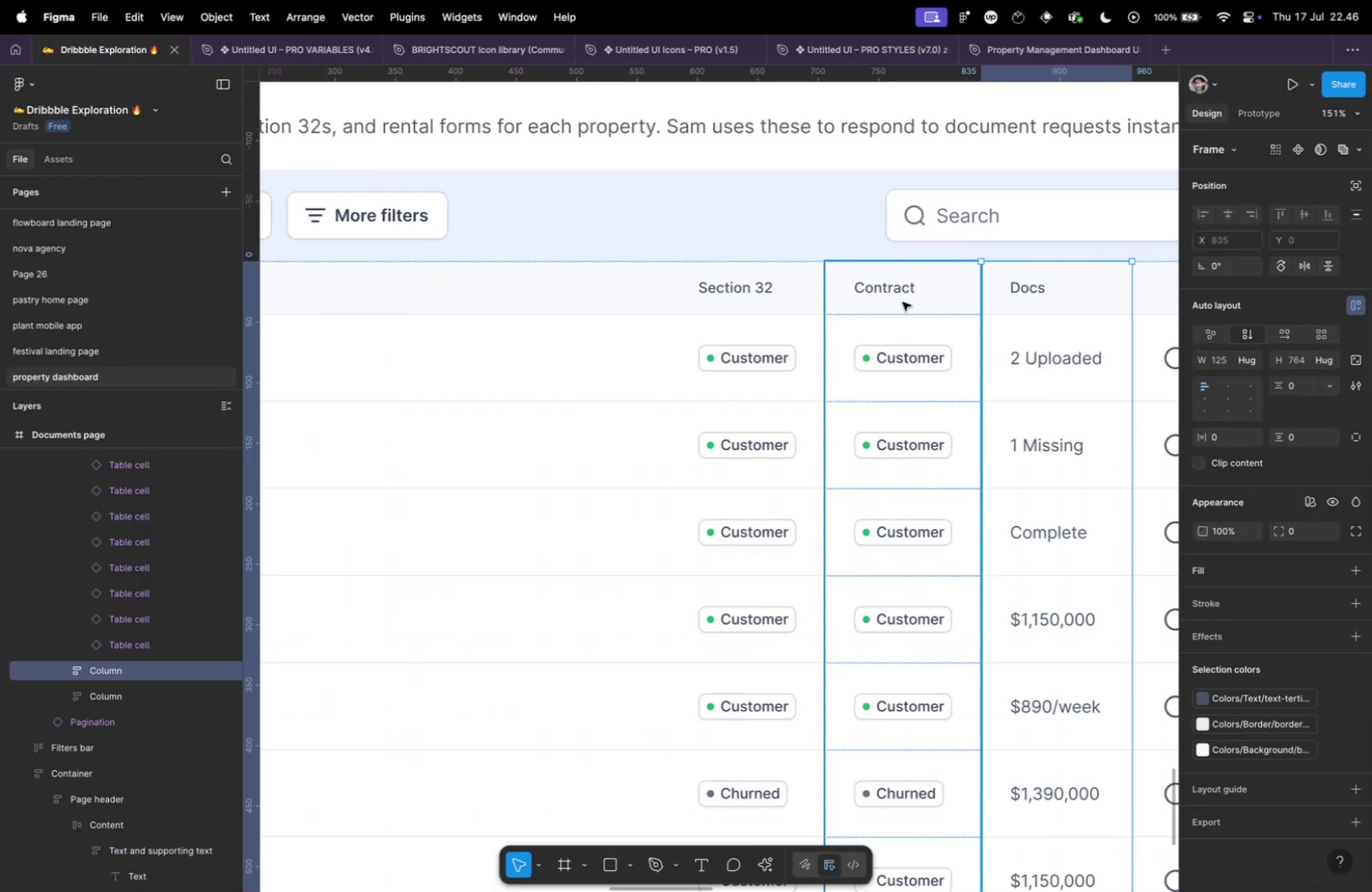 
key(Meta+D)
 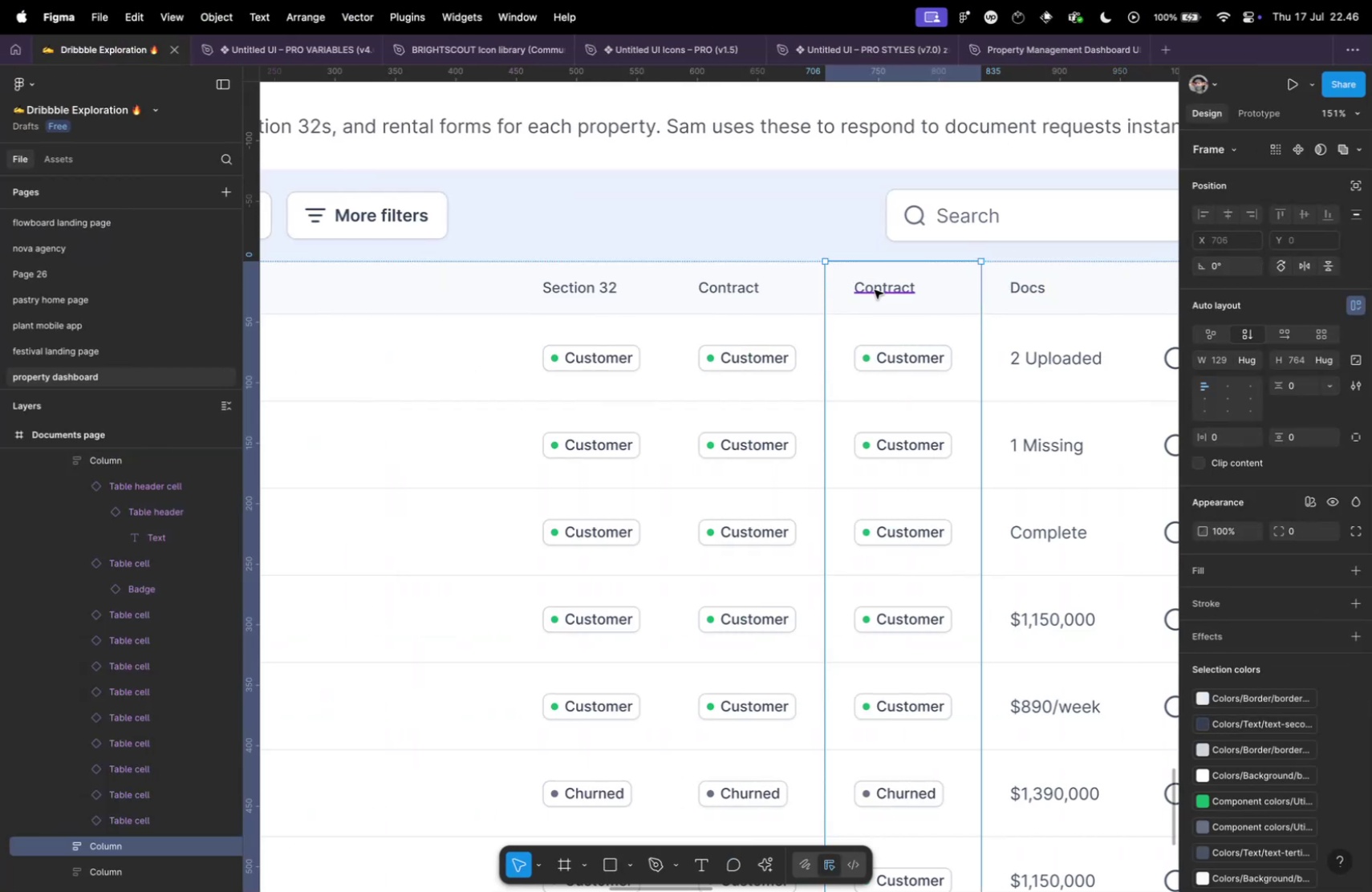 
double_click([880, 290])
 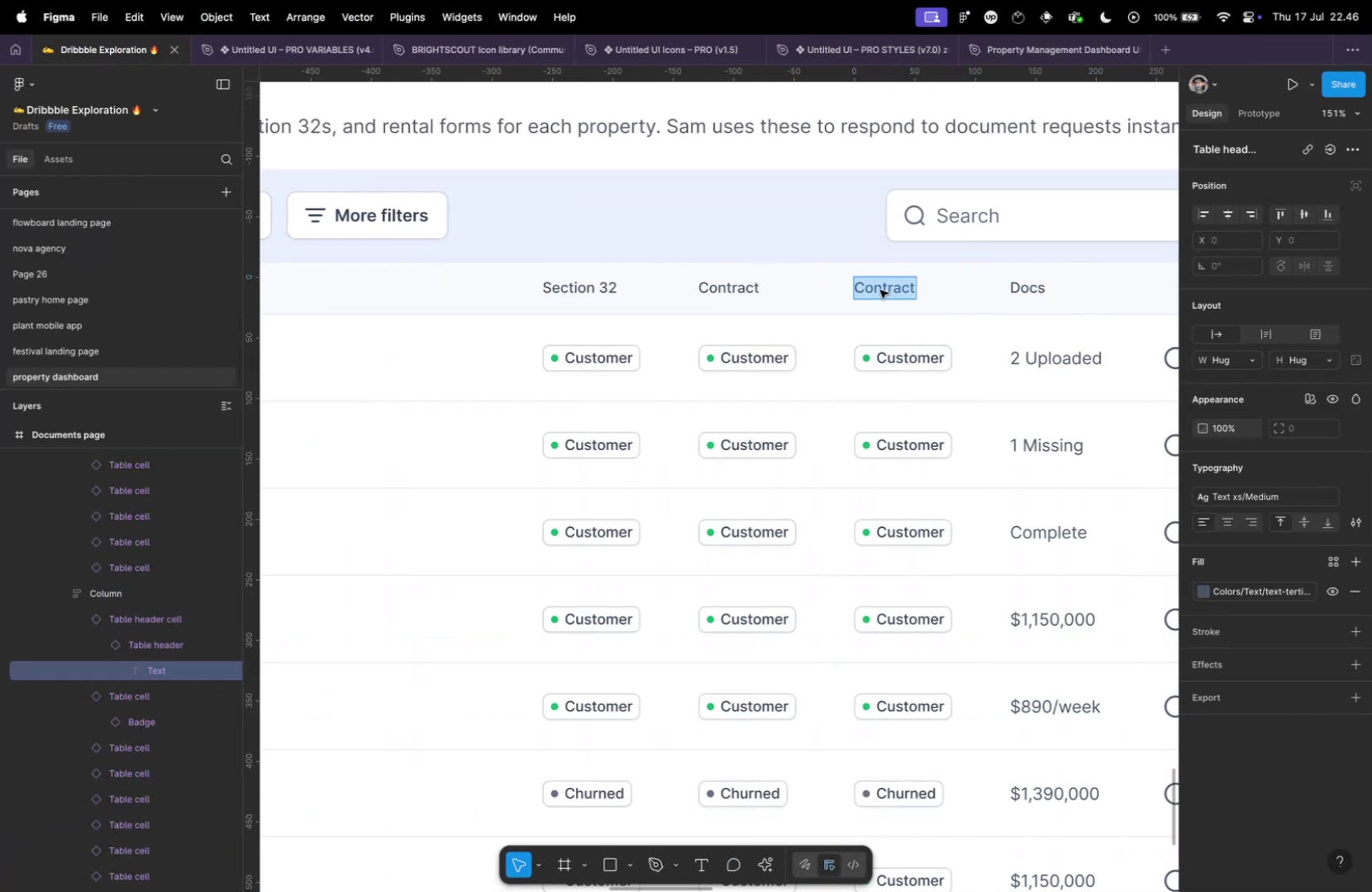 
key(Meta+Shift+V)
 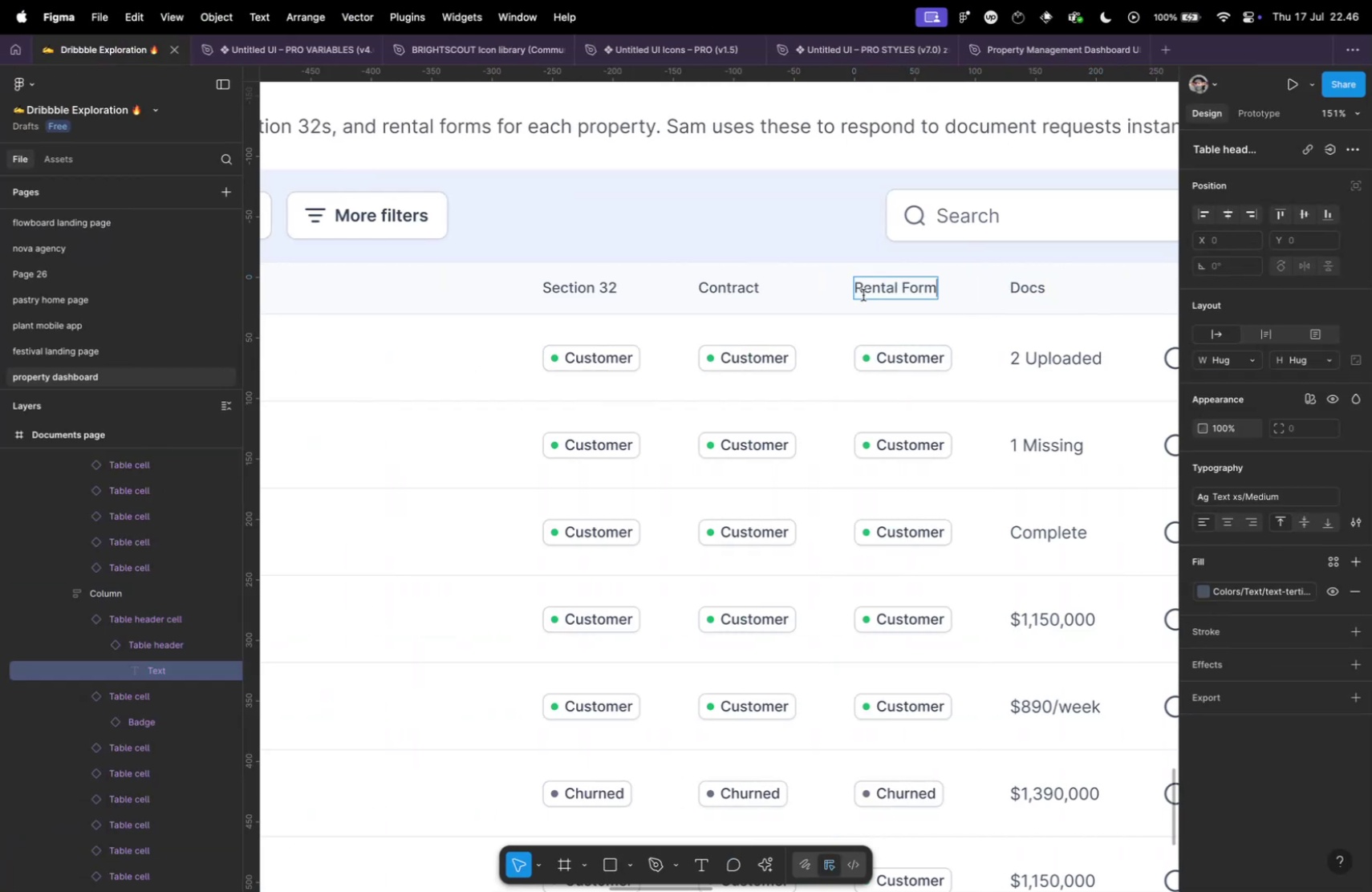 
key(Meta+CommandLeft)
 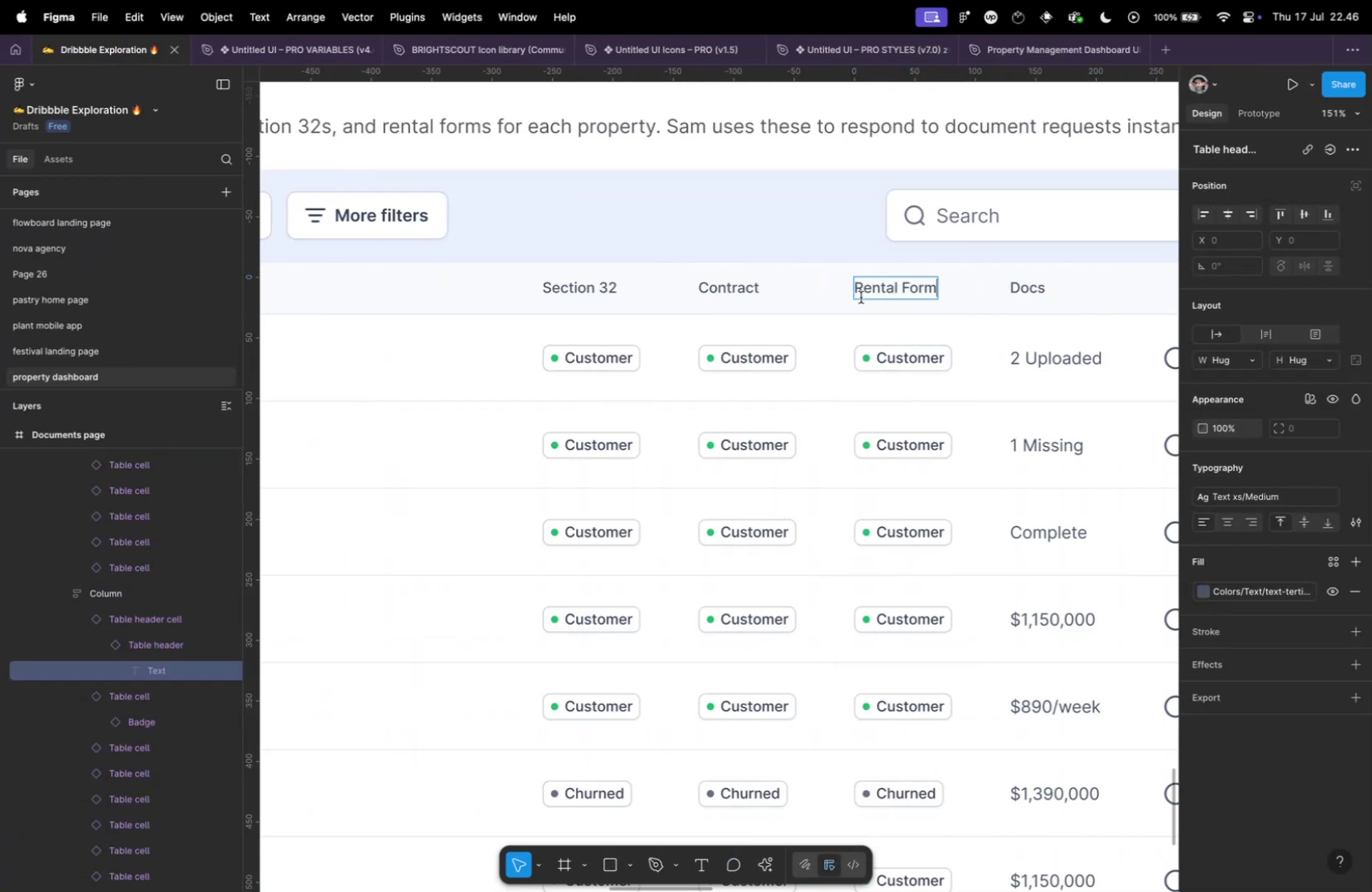 
key(Meta+Tab)
 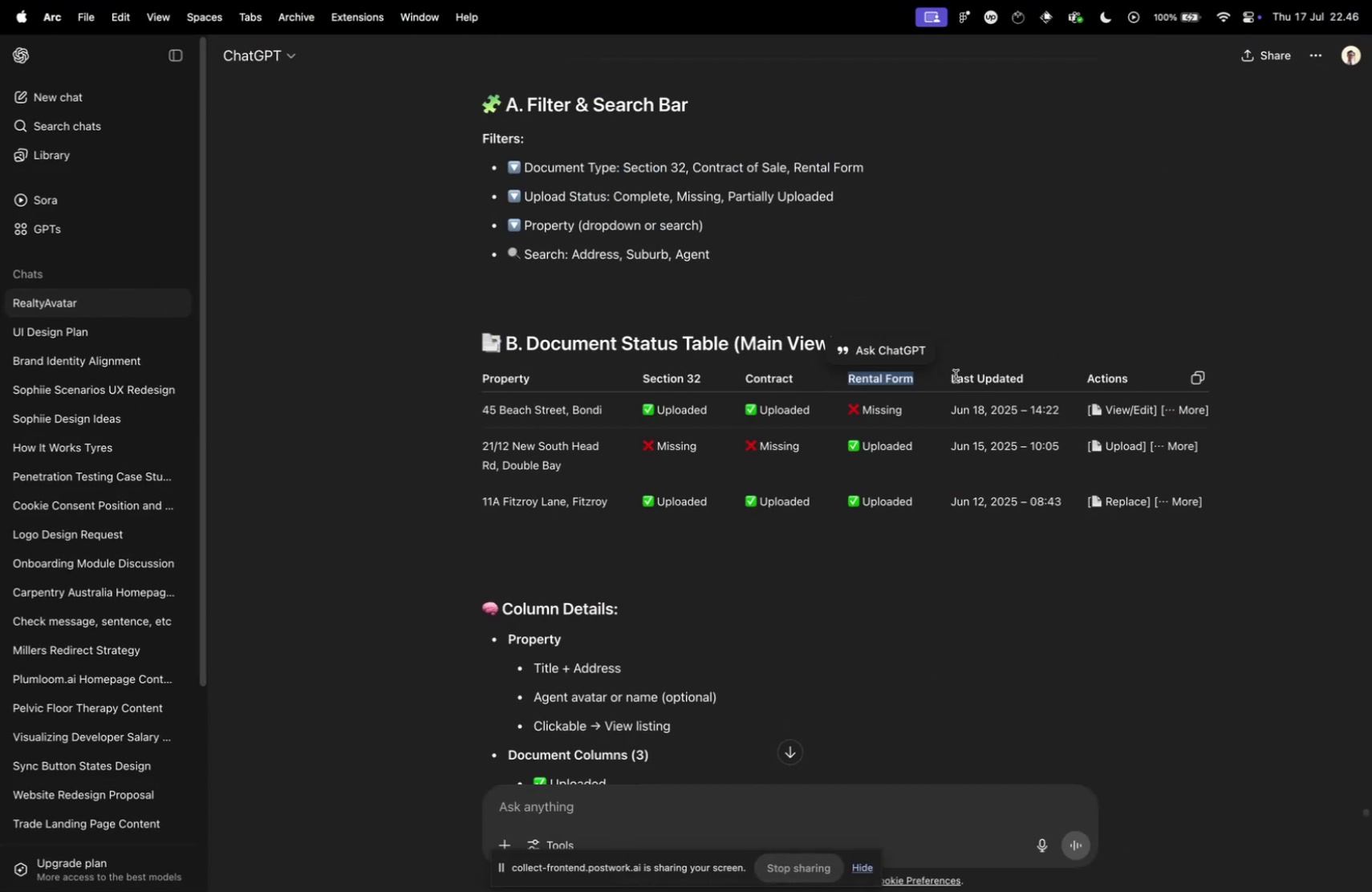 
left_click_drag(start_coordinate=[952, 375], to_coordinate=[1033, 374])
 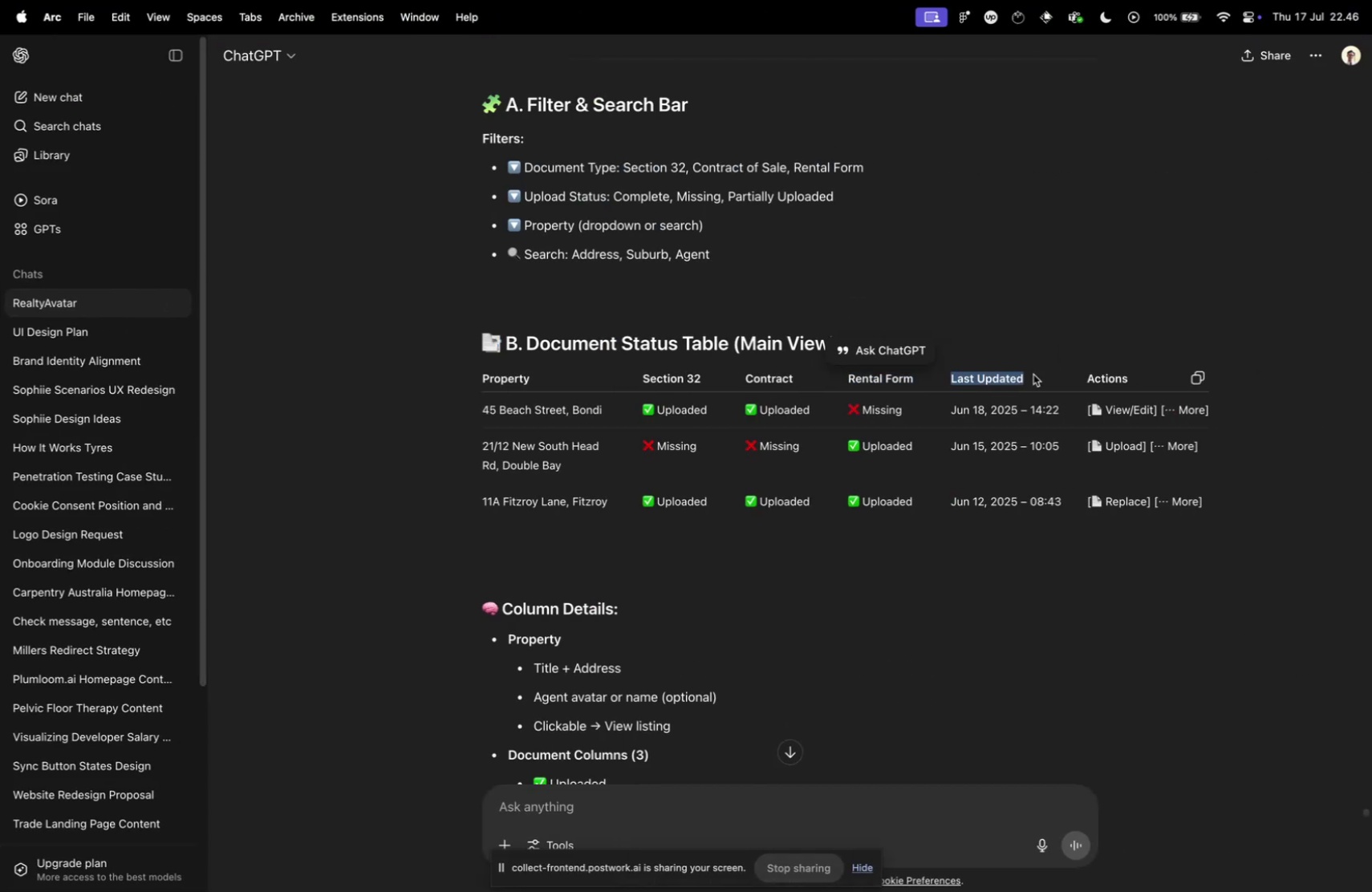 
key(Meta+CommandLeft)
 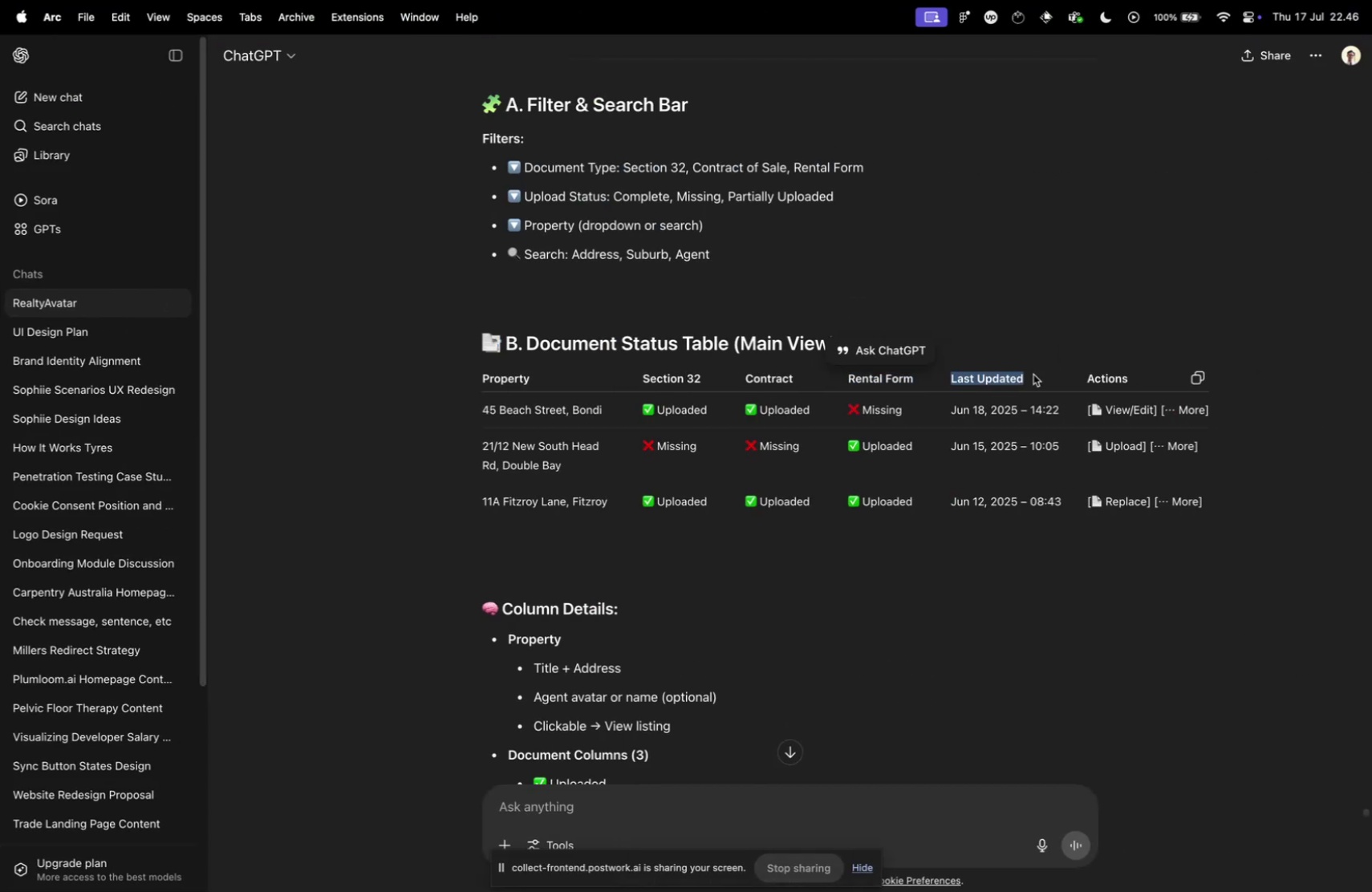 
key(Meta+C)
 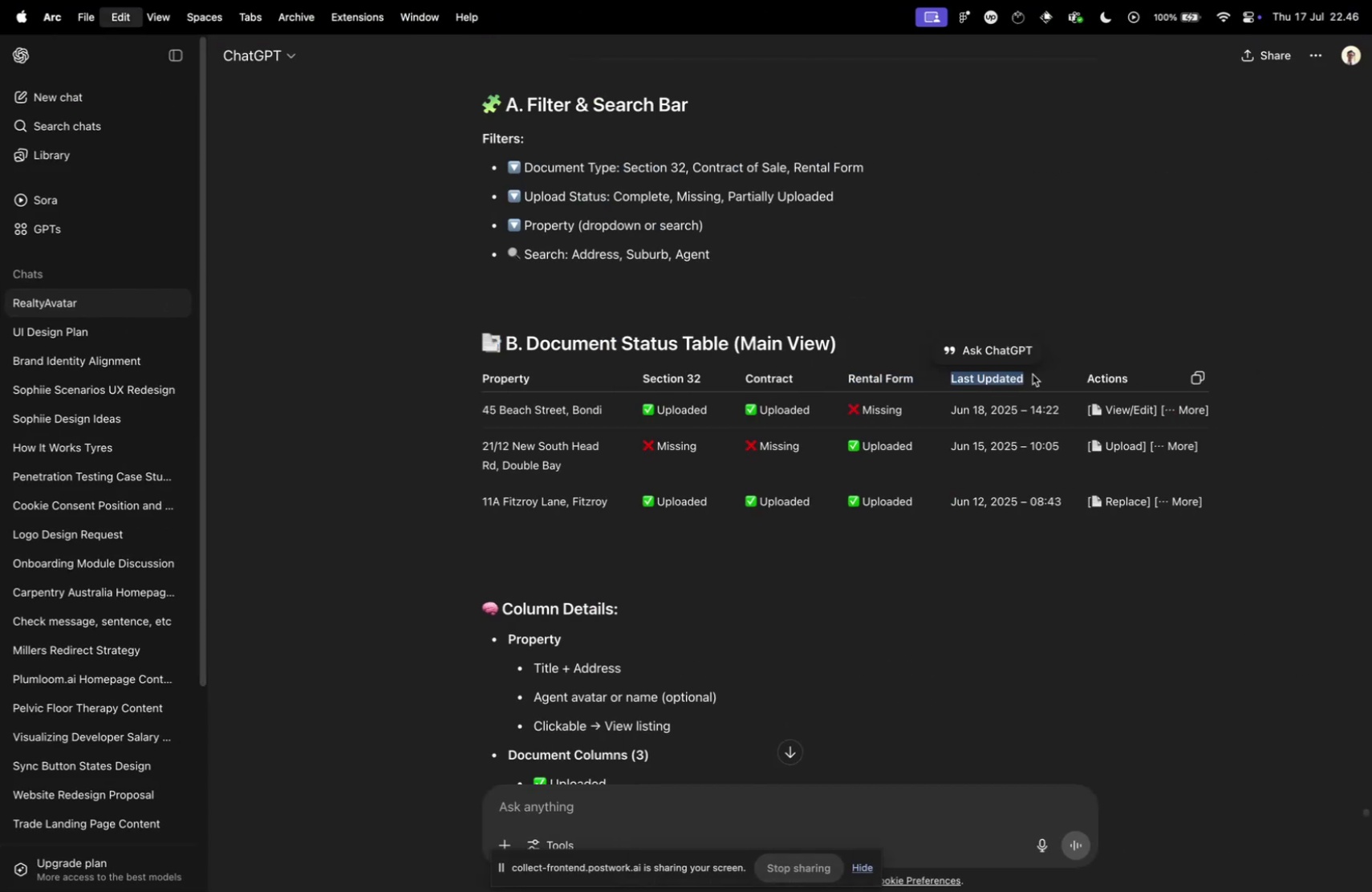 
key(Meta+CommandLeft)
 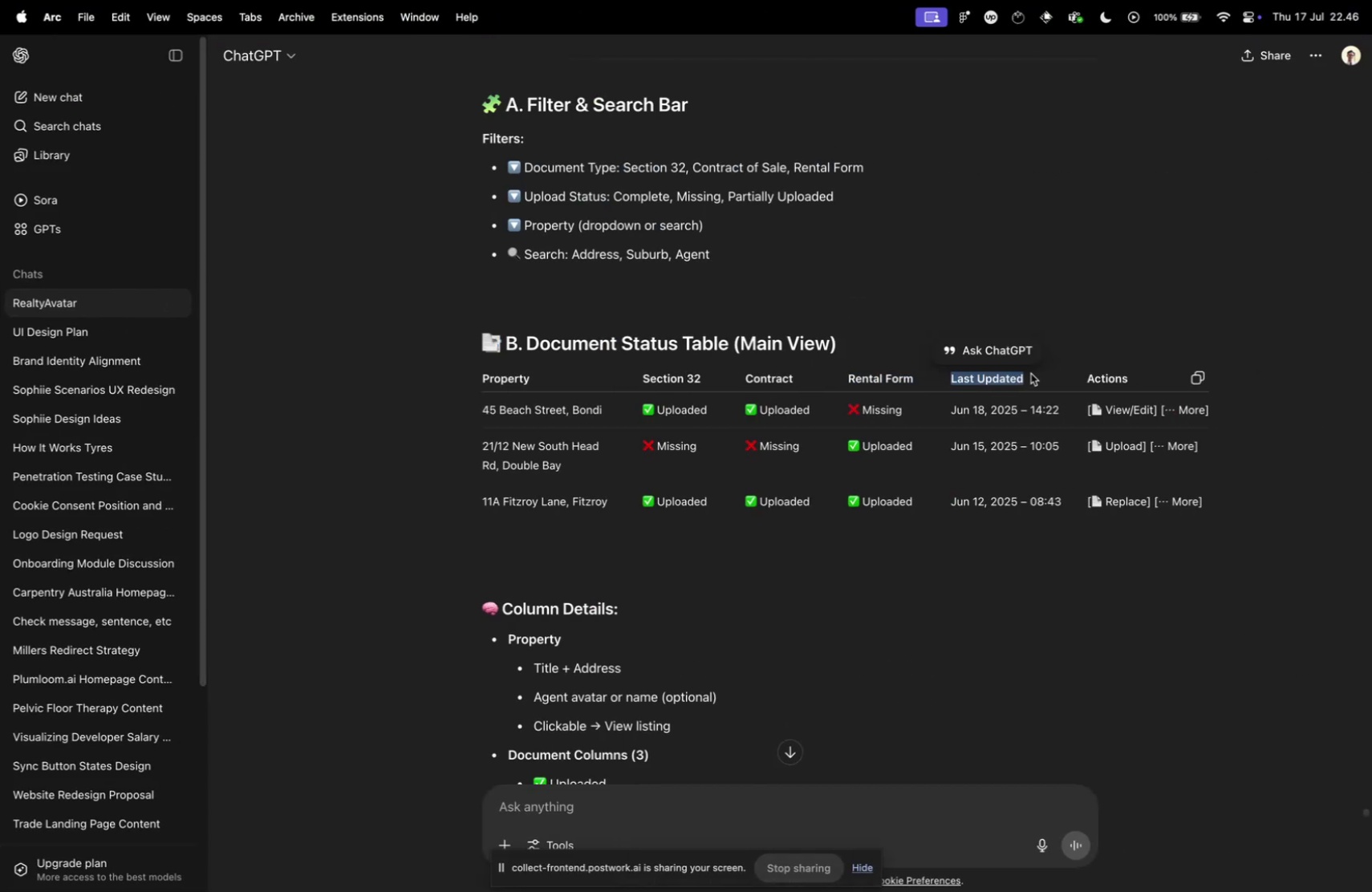 
key(Meta+Tab)
 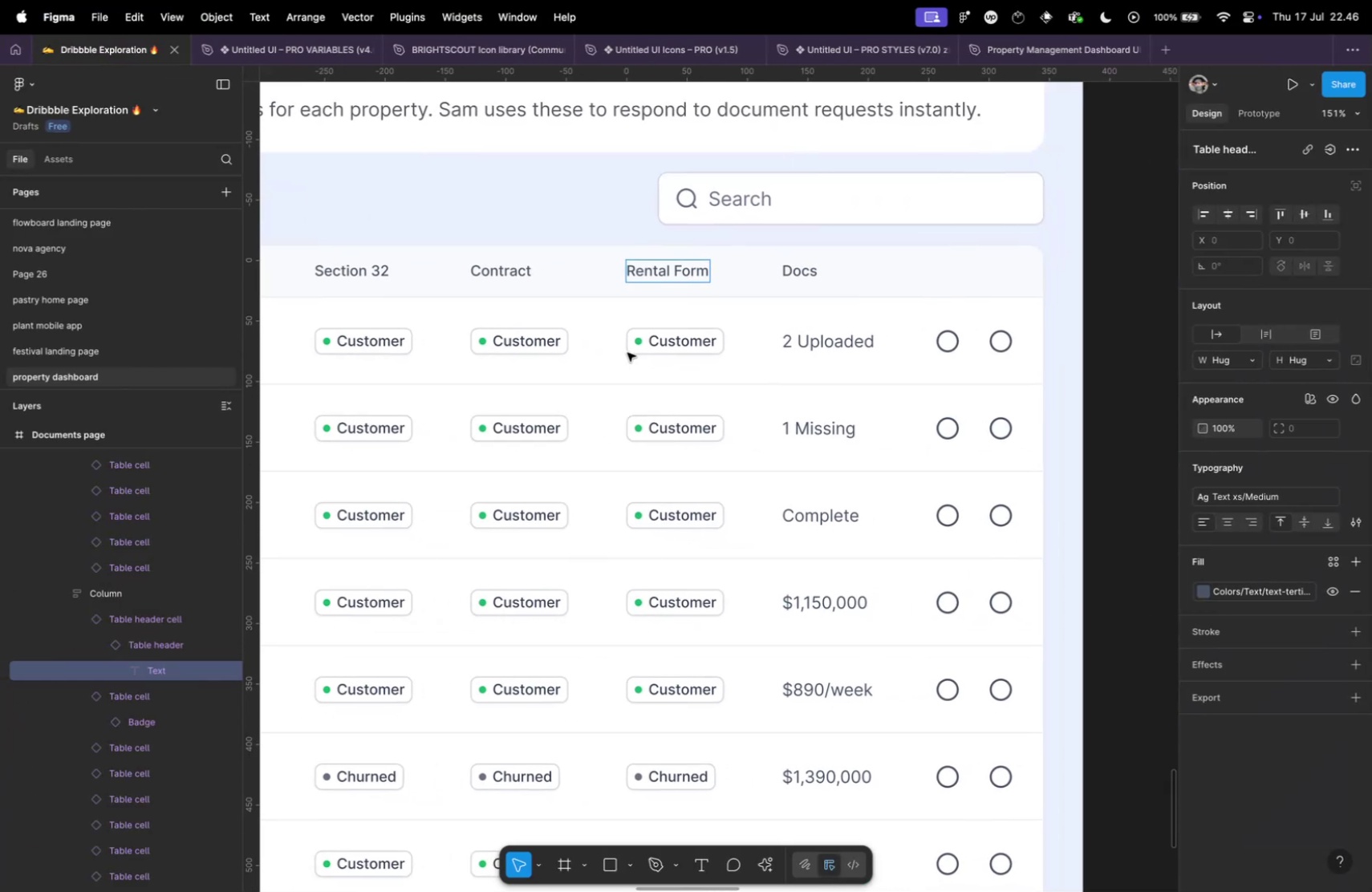 
left_click([869, 329])
 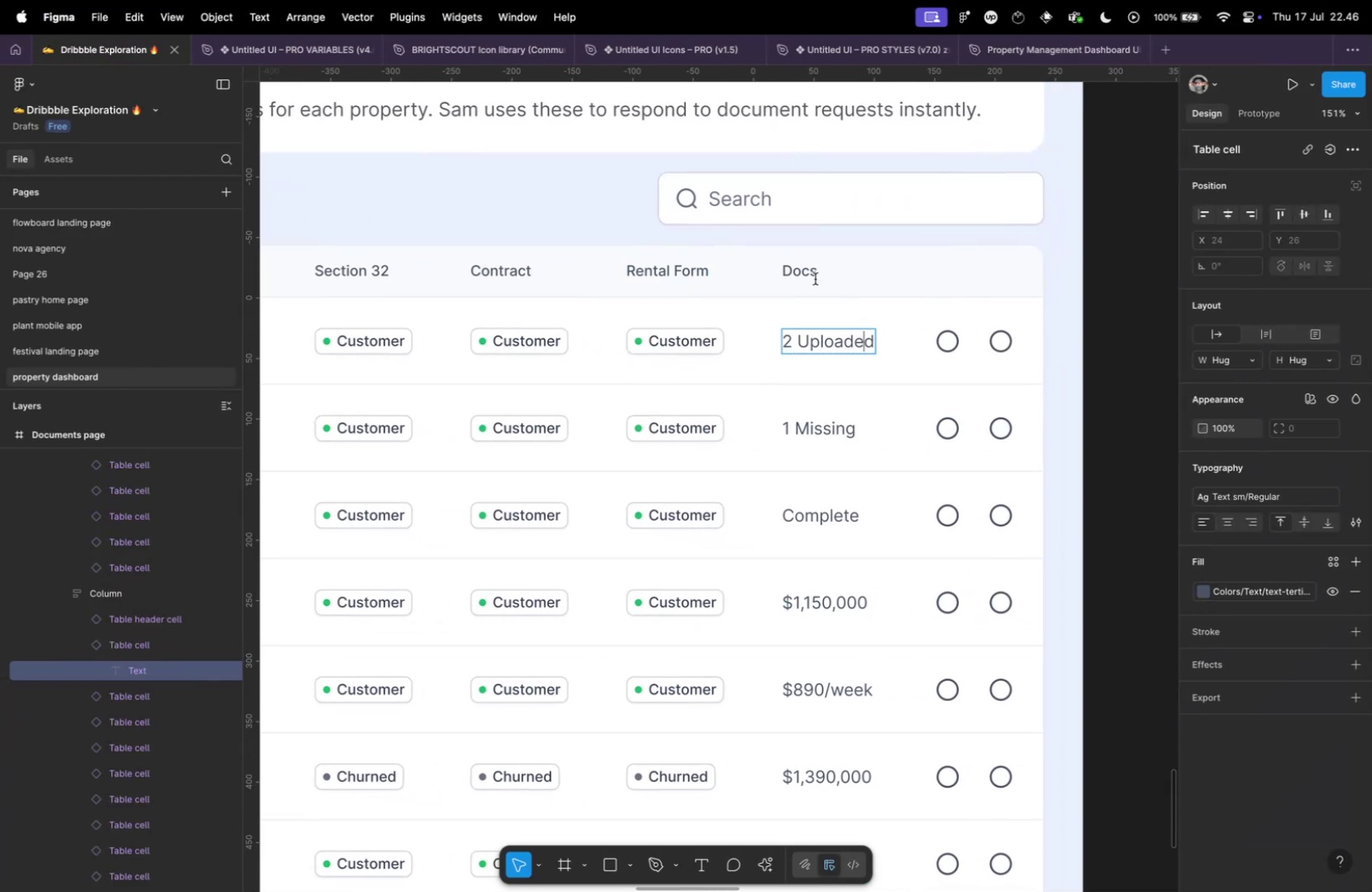 
left_click([807, 258])
 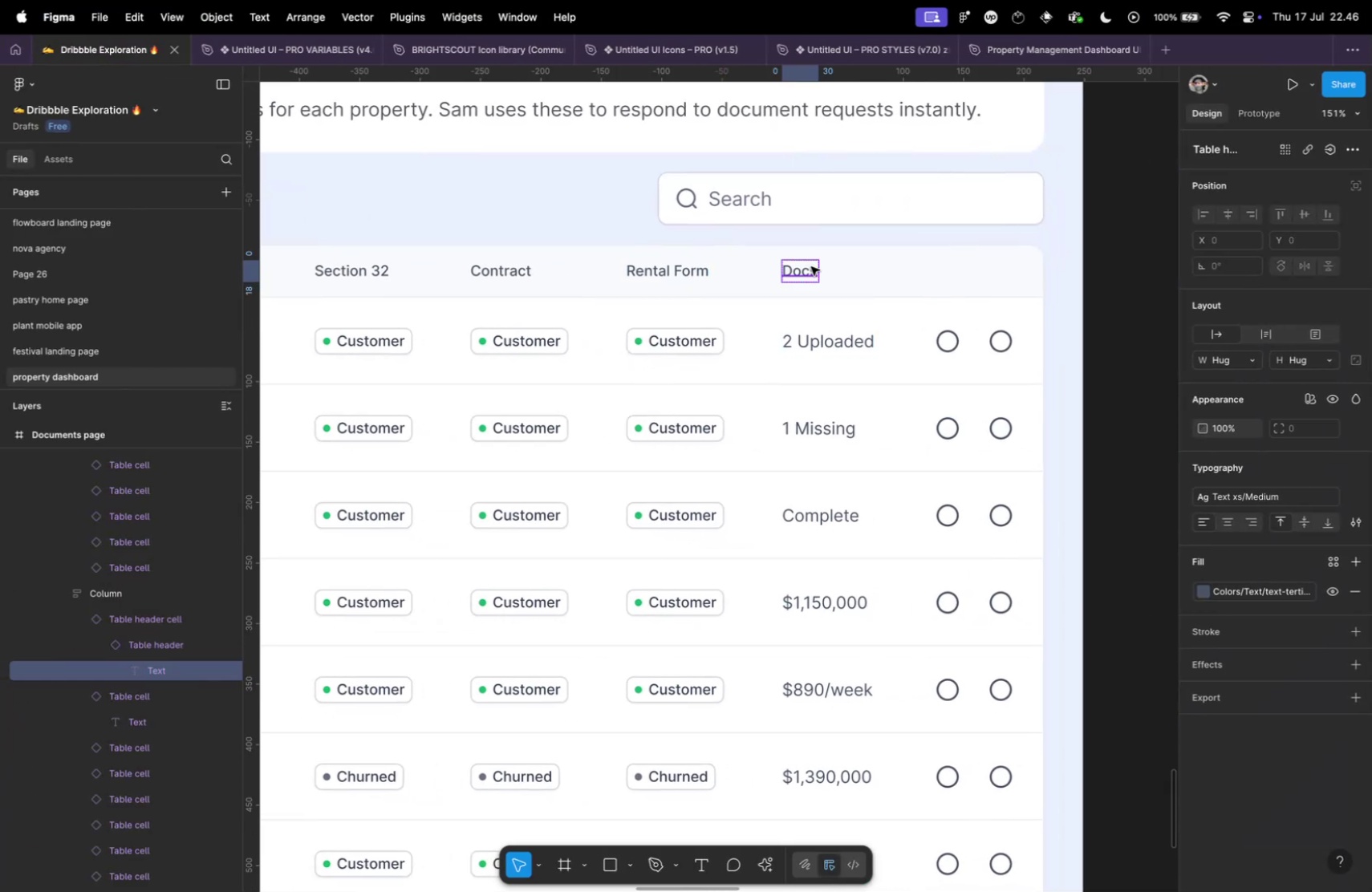 
key(Meta+A)
 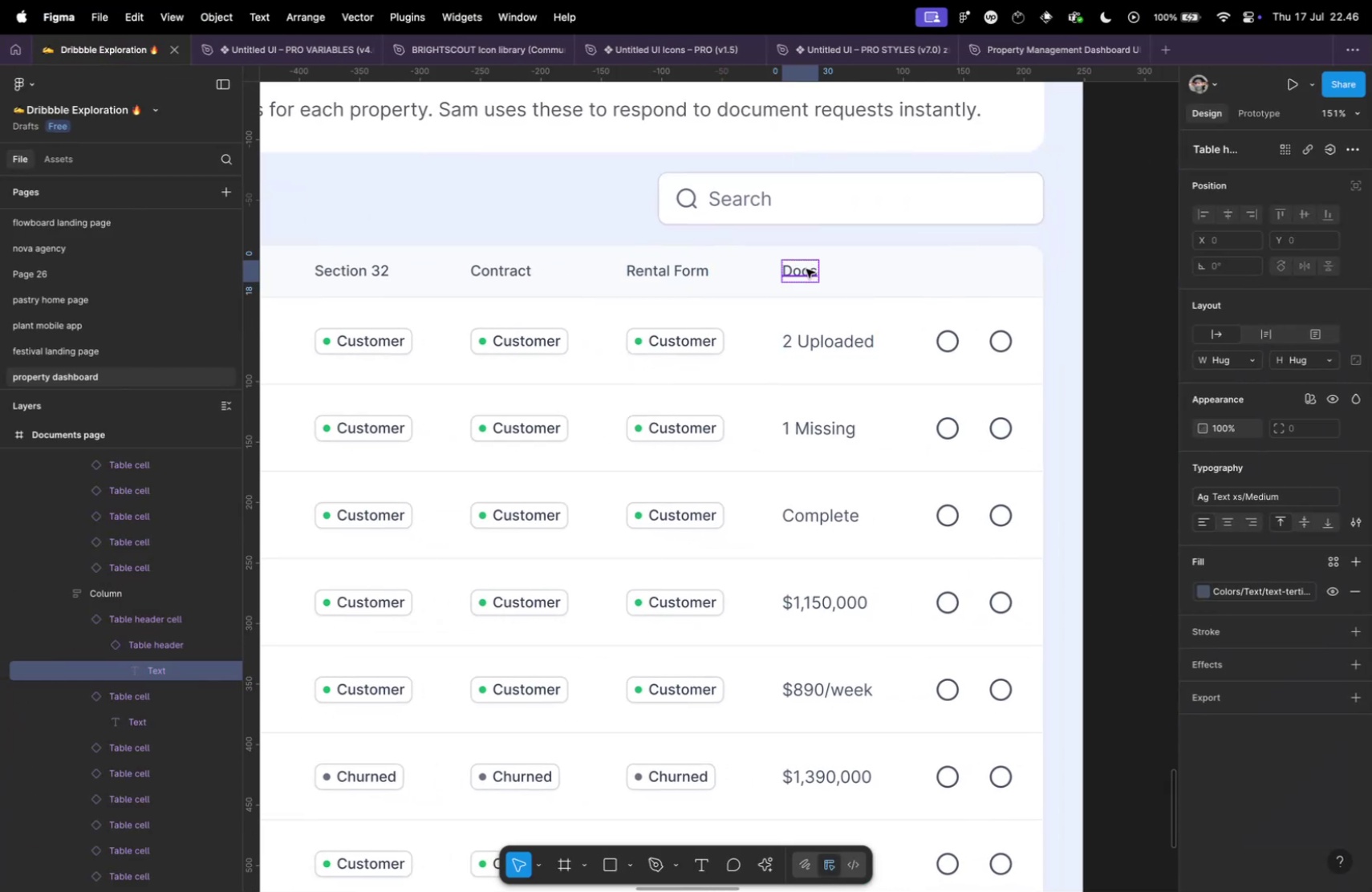 
left_click([806, 269])
 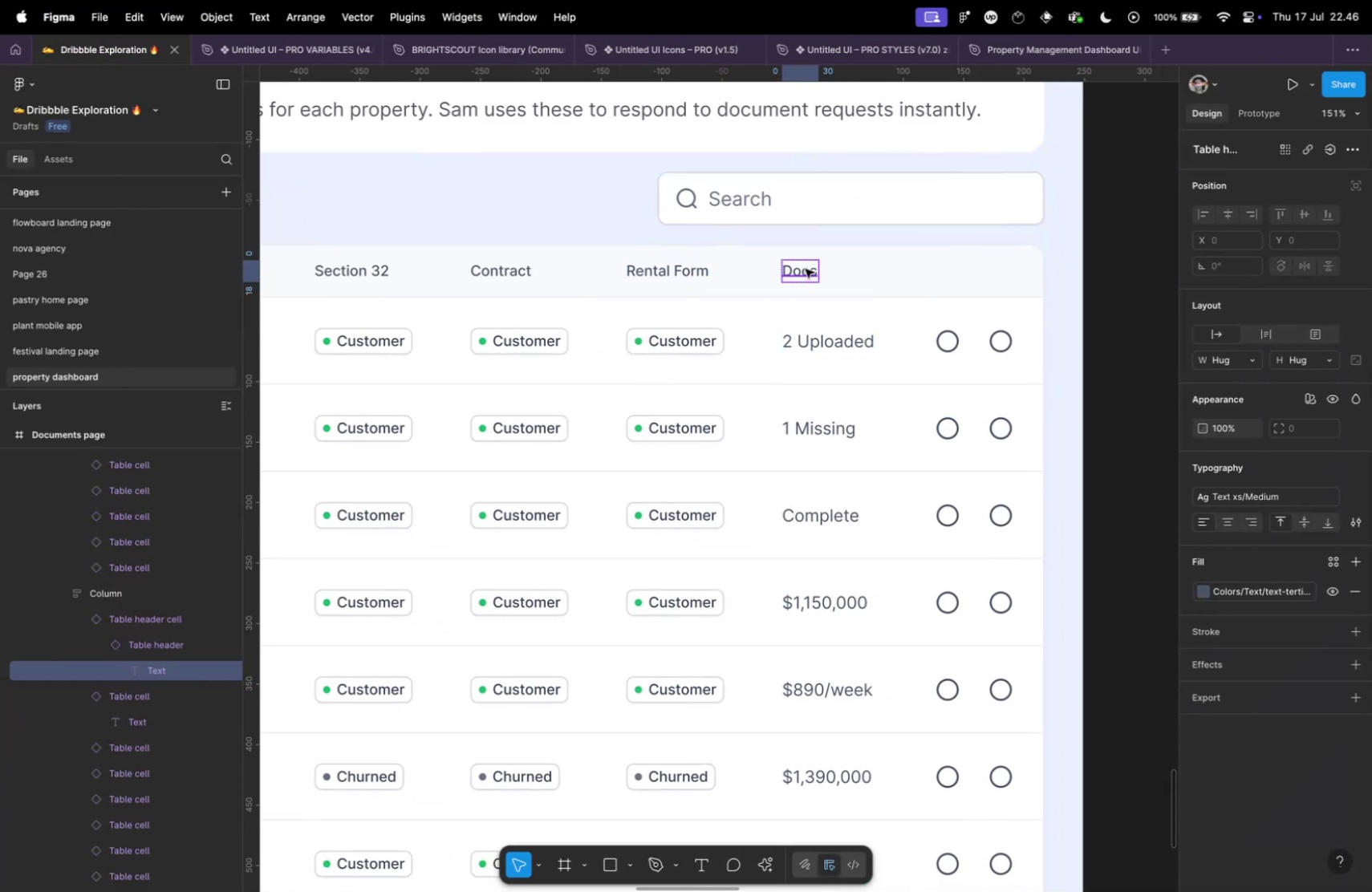 
double_click([806, 269])
 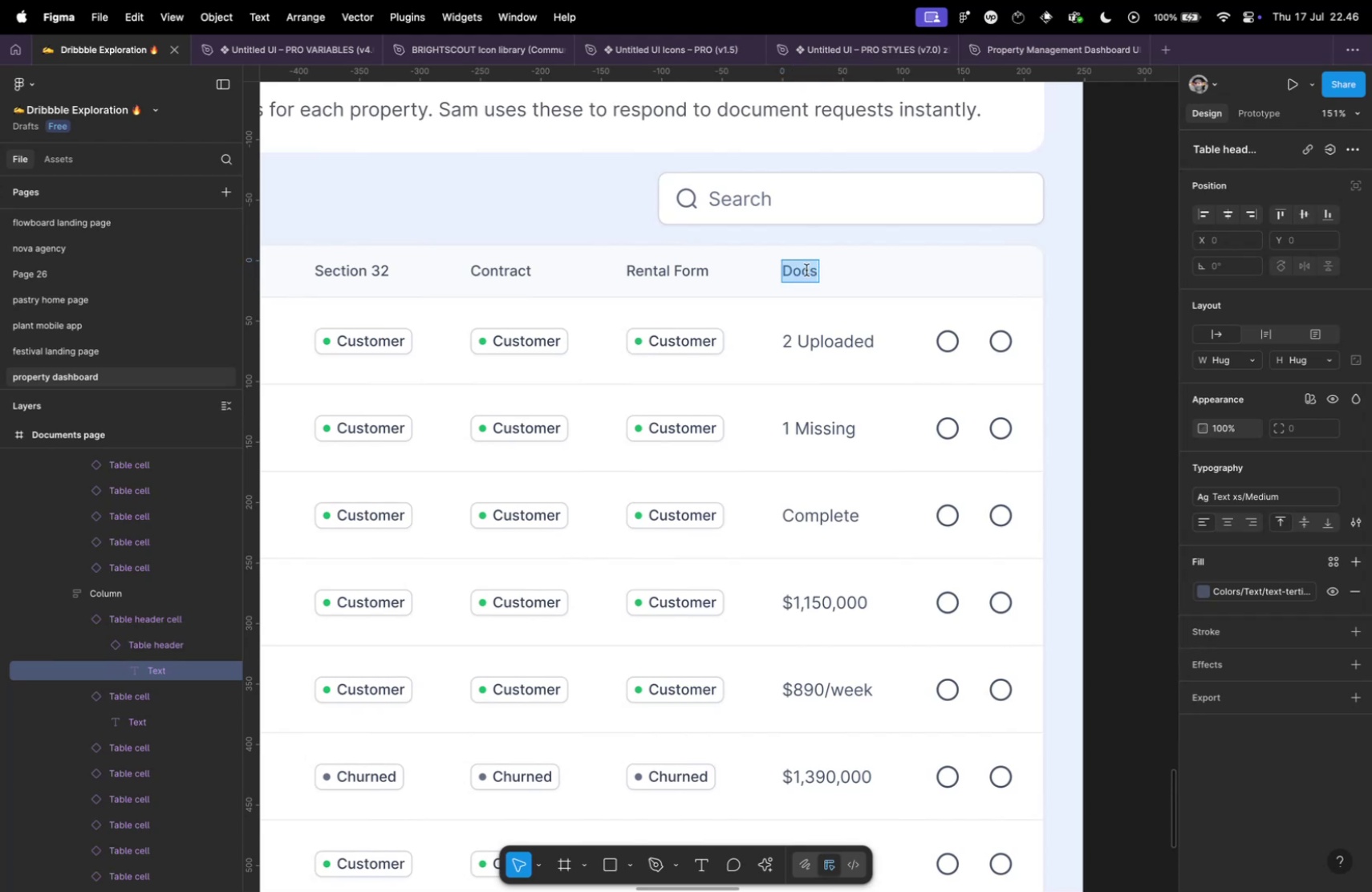 
key(Meta+Shift+V)
 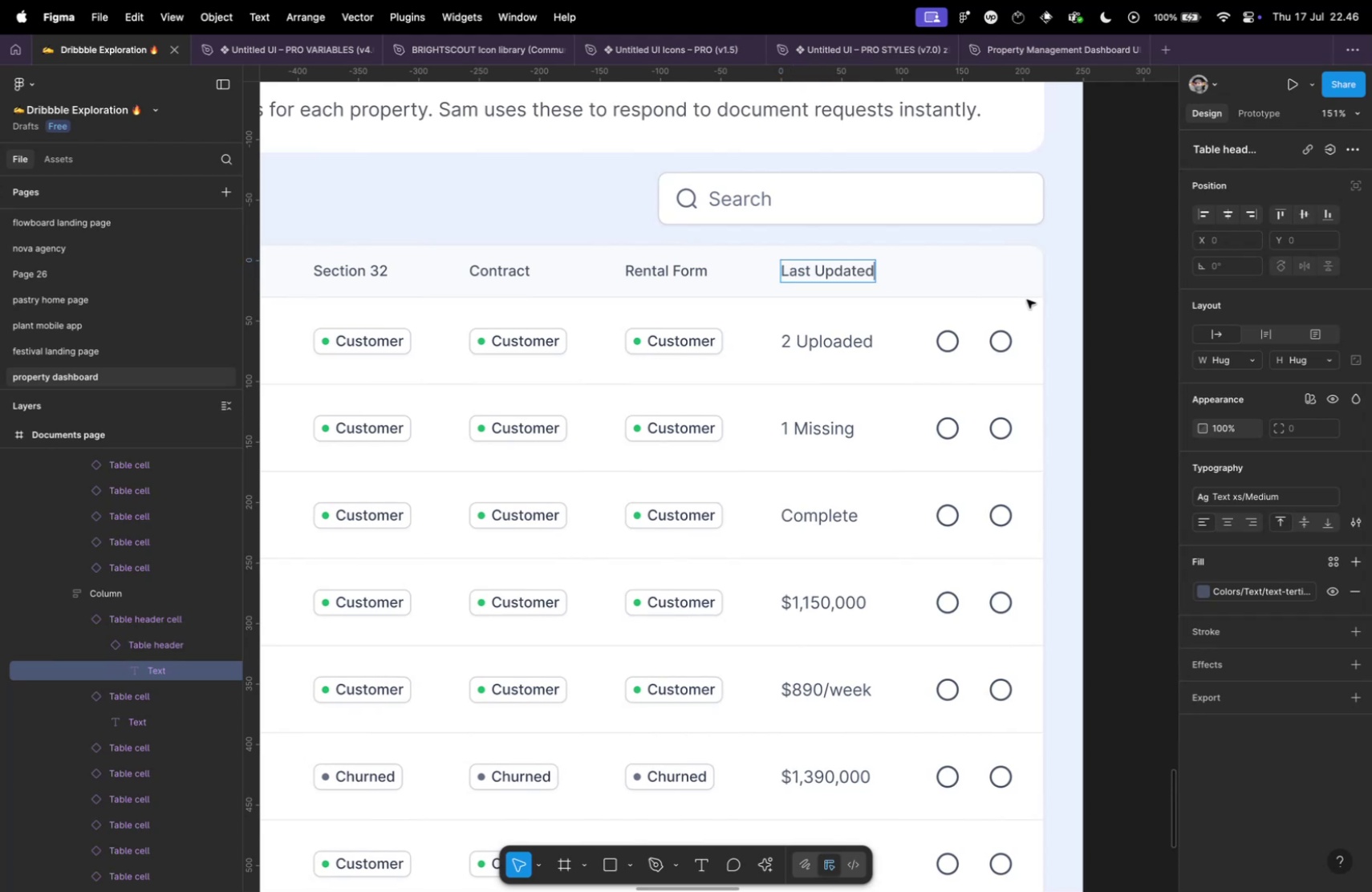 
key(Meta+CommandLeft)
 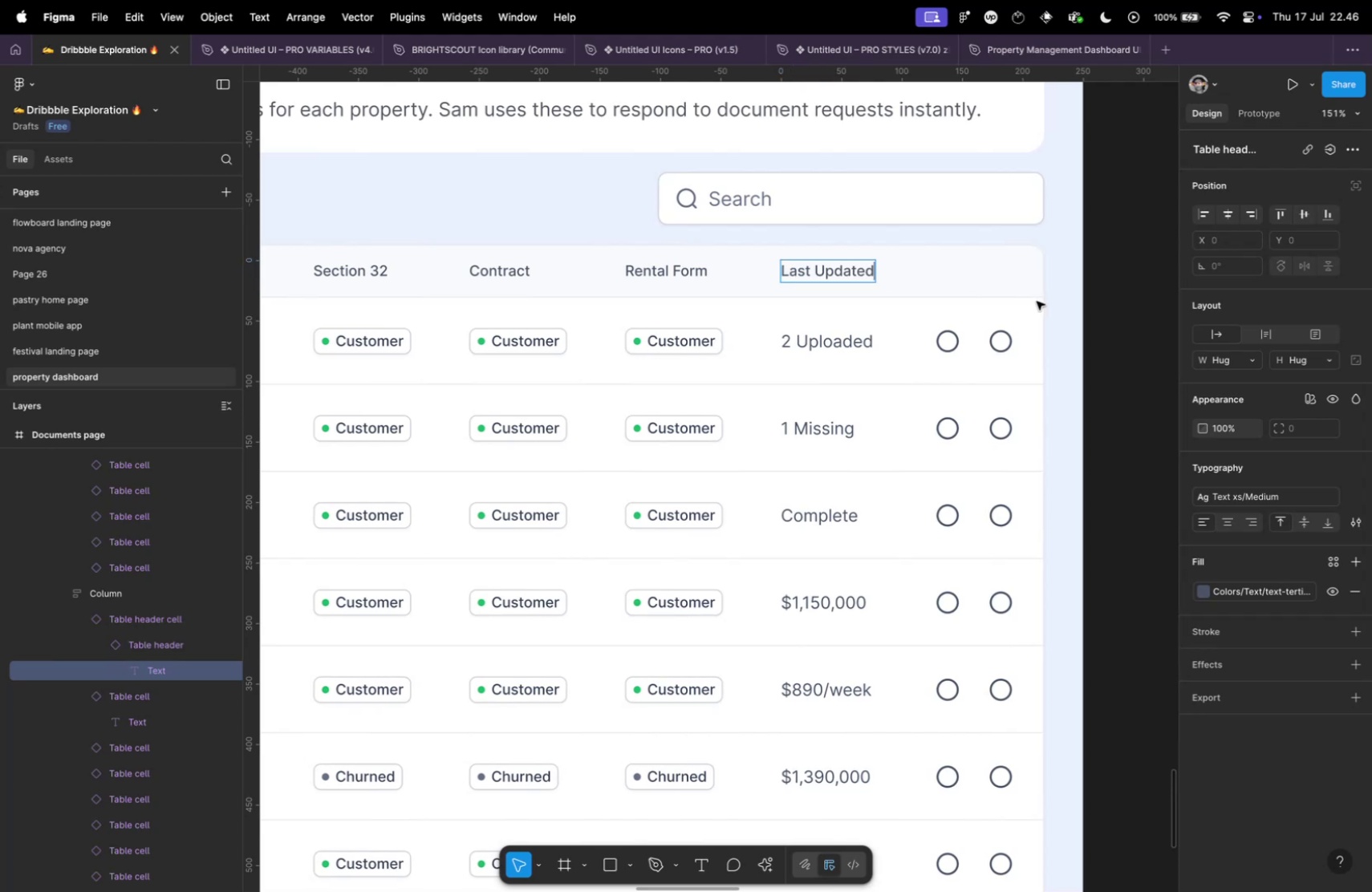 
key(Meta+Tab)
 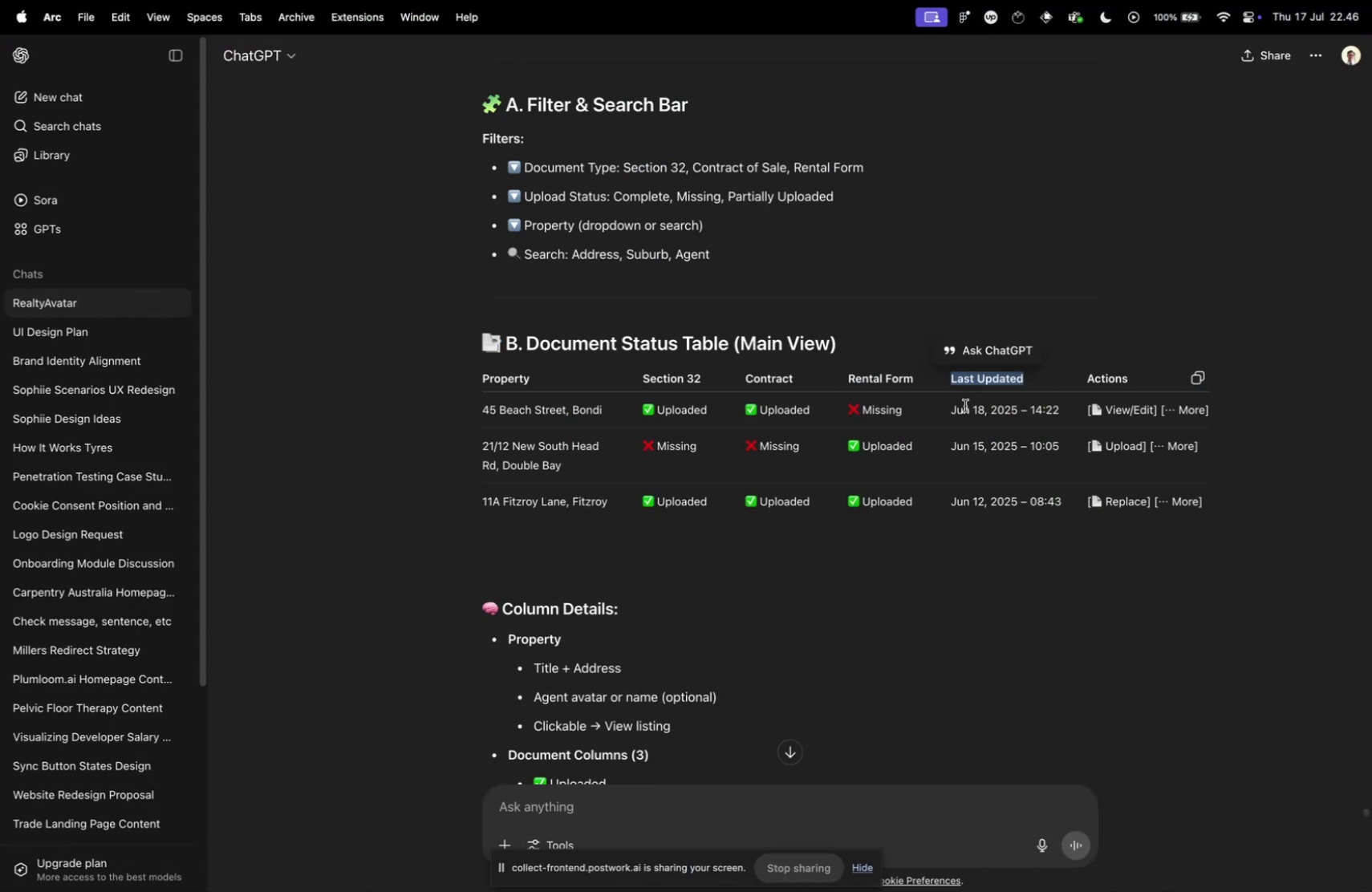 
left_click_drag(start_coordinate=[953, 410], to_coordinate=[1062, 407])
 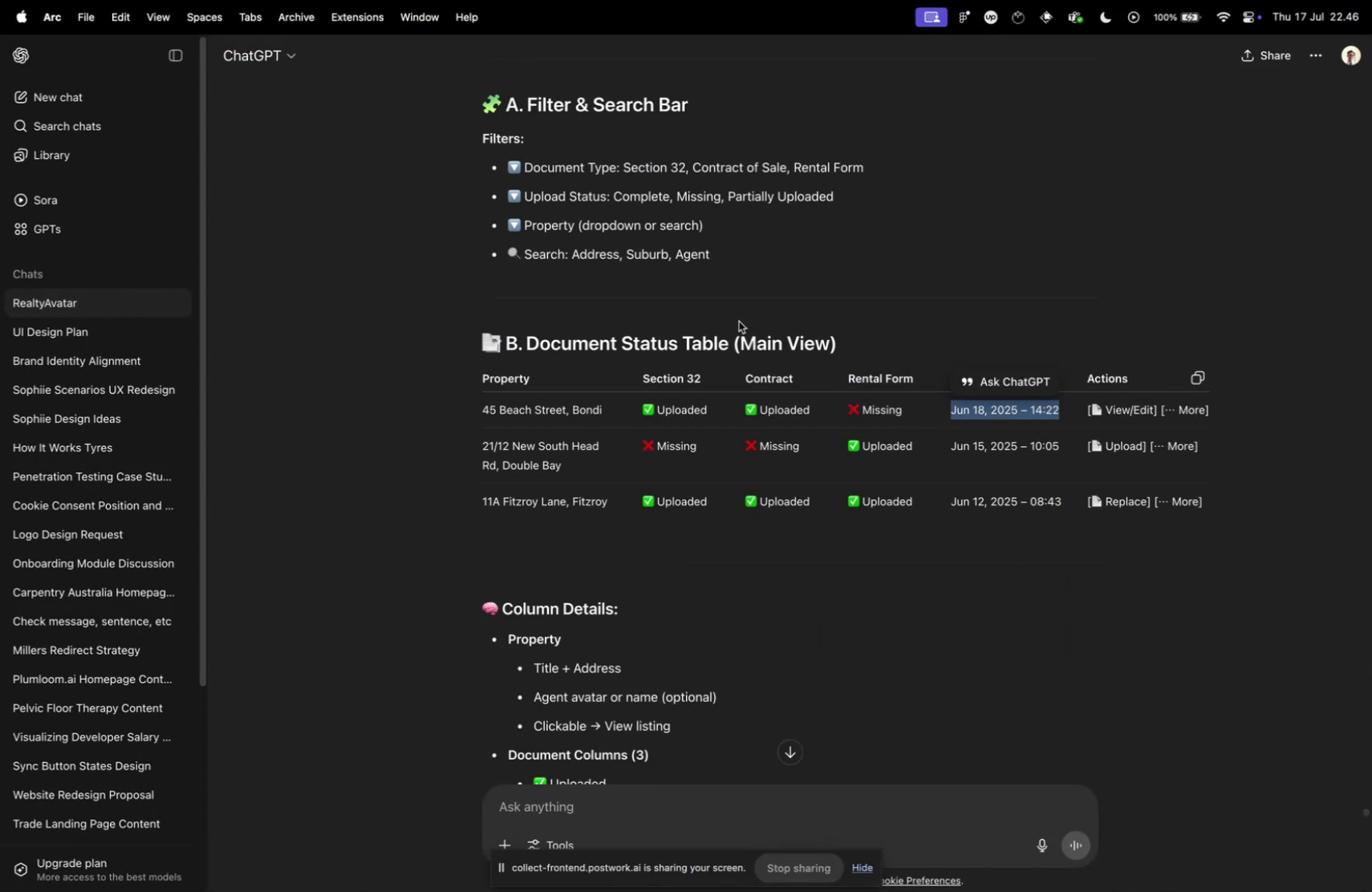 
key(Meta+CommandLeft)
 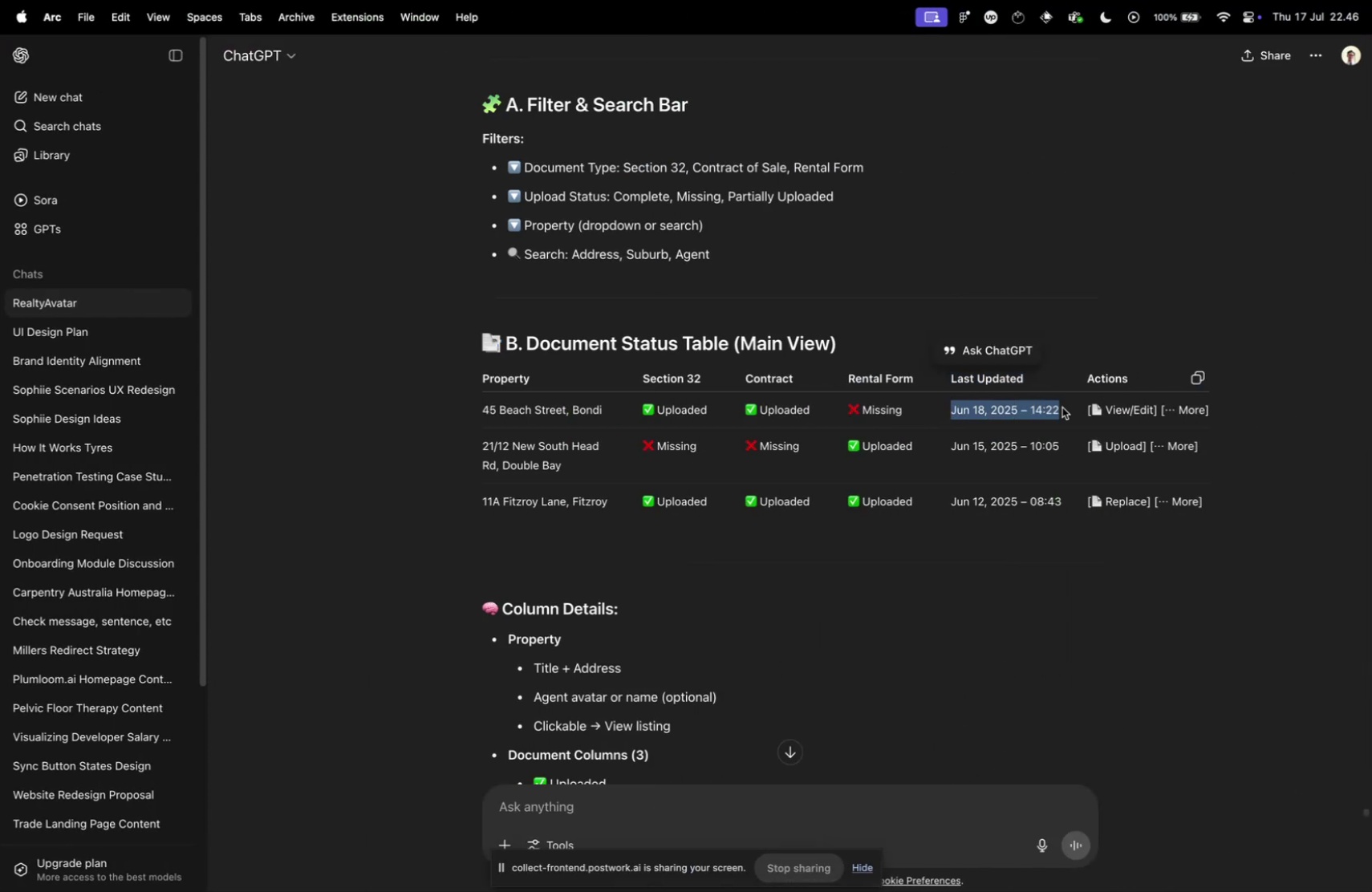 
key(Meta+C)
 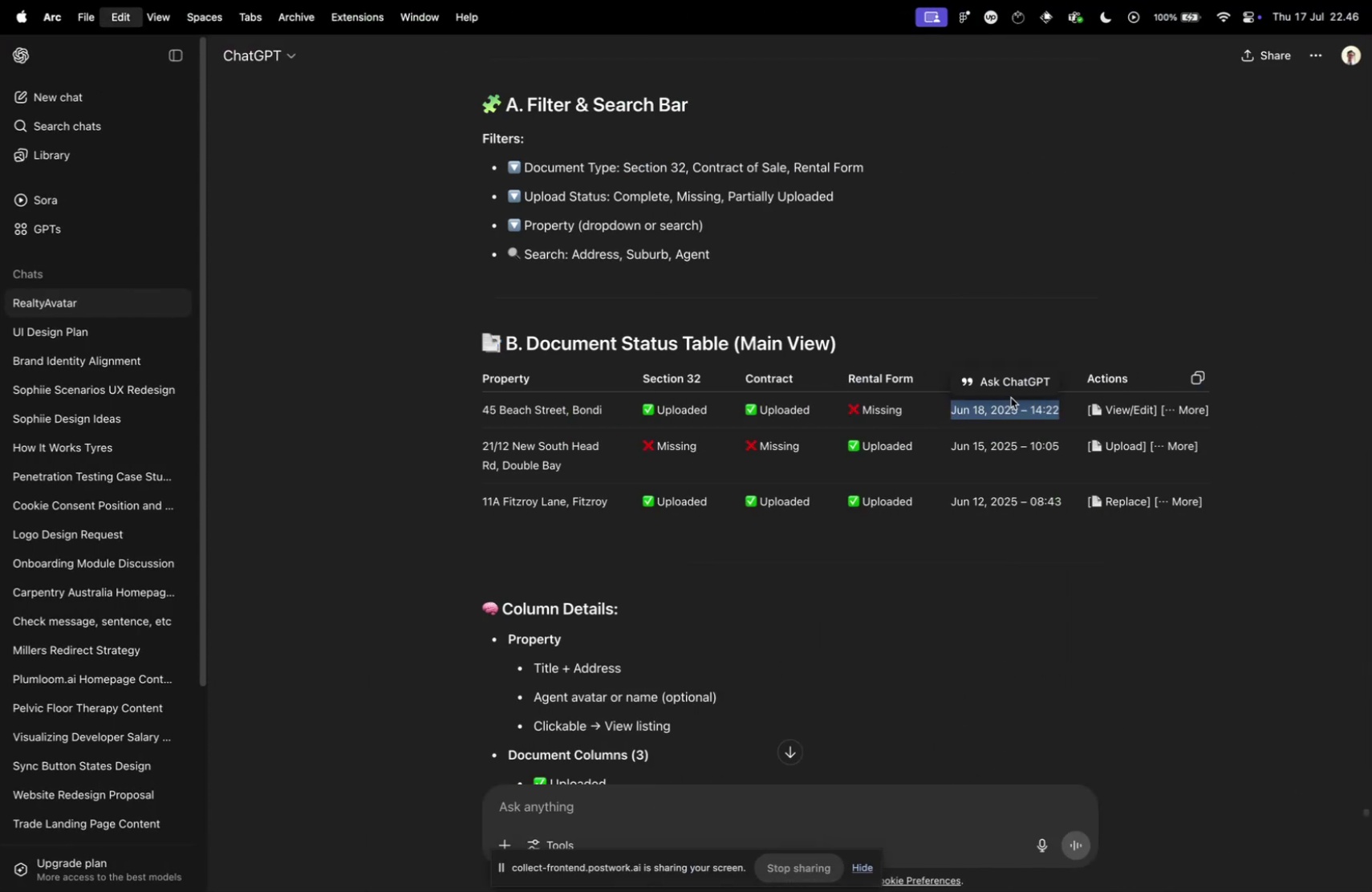 
key(Meta+CommandLeft)
 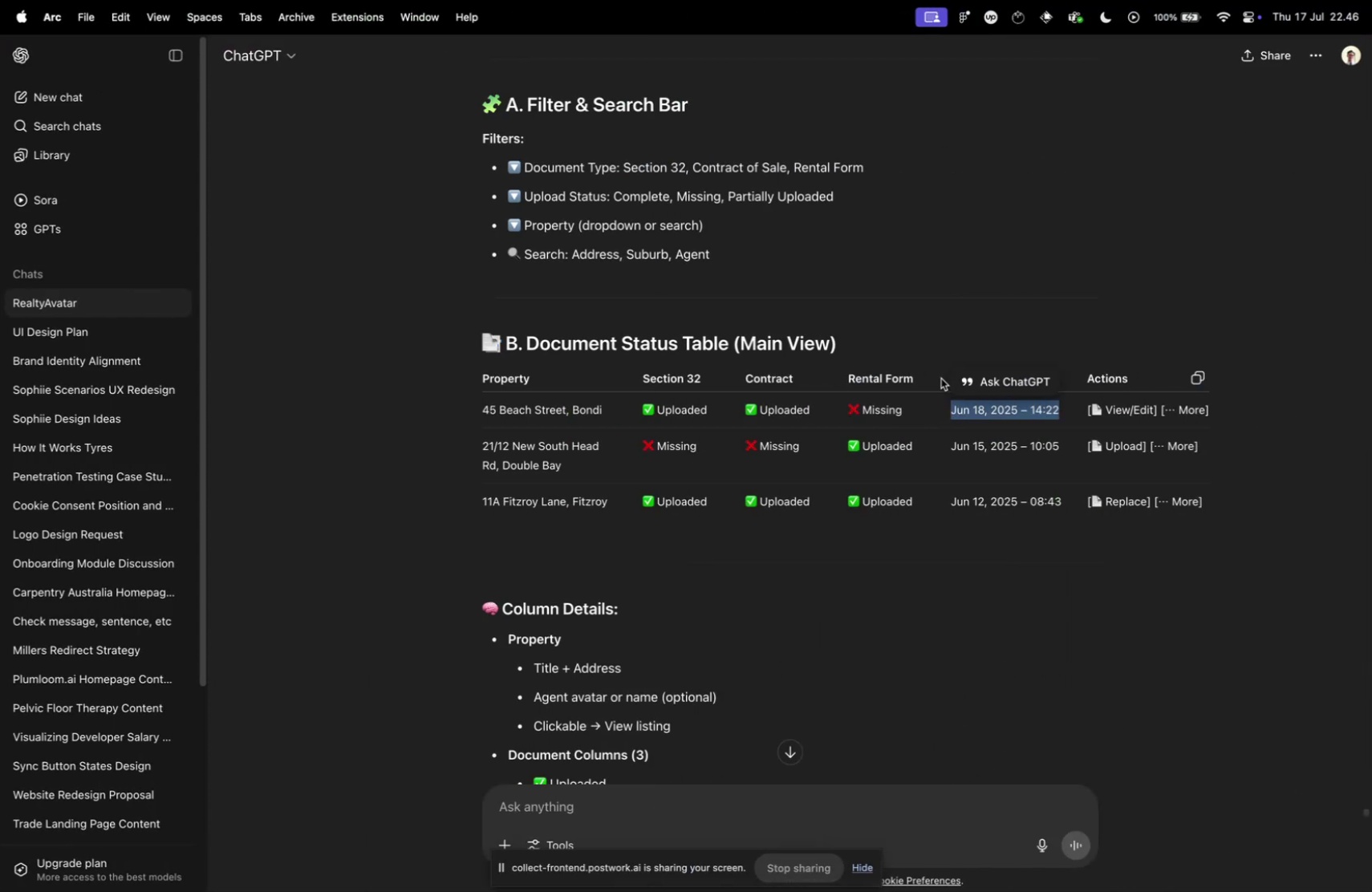 
key(Meta+Tab)
 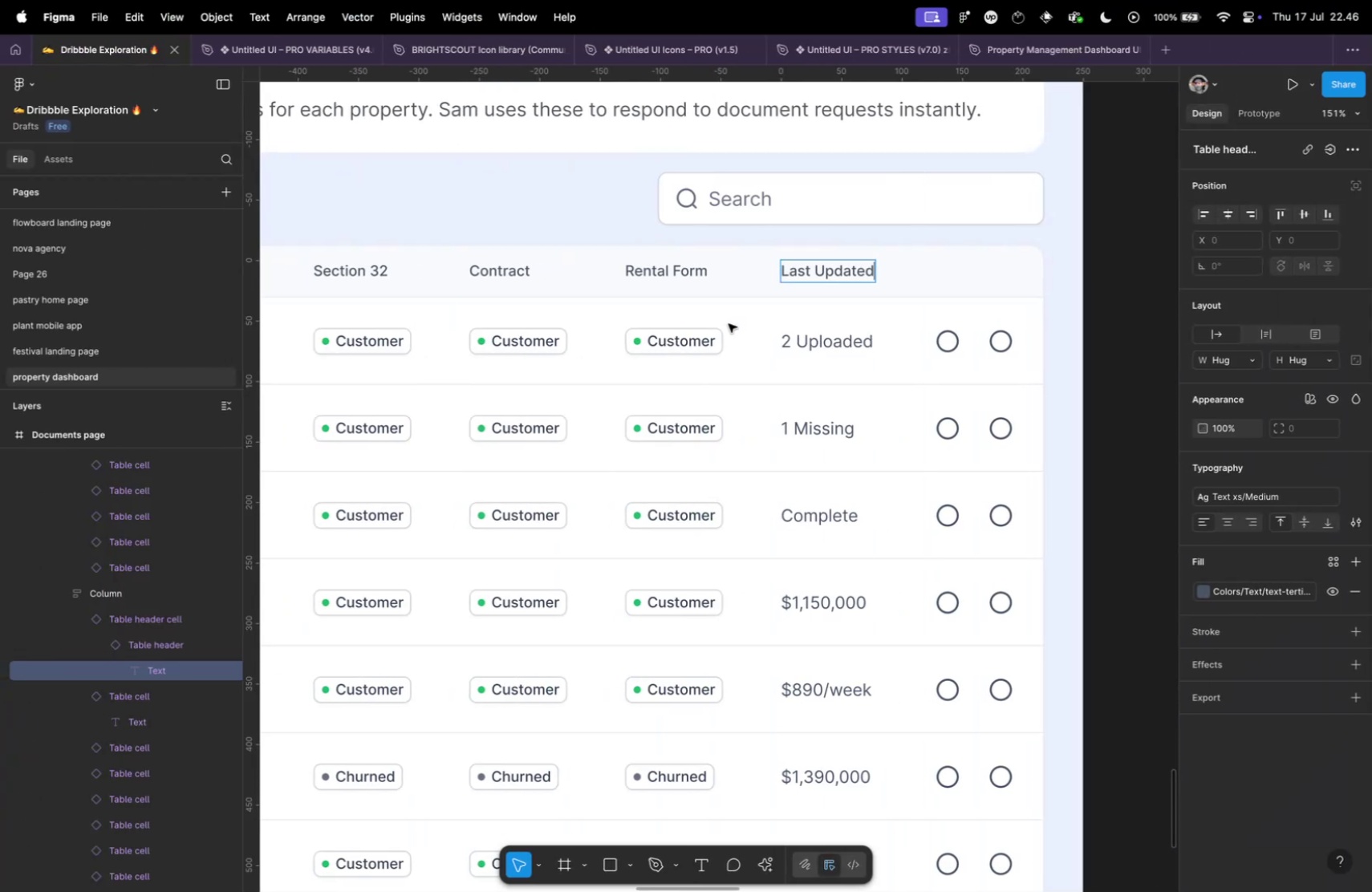 
left_click([826, 351])
 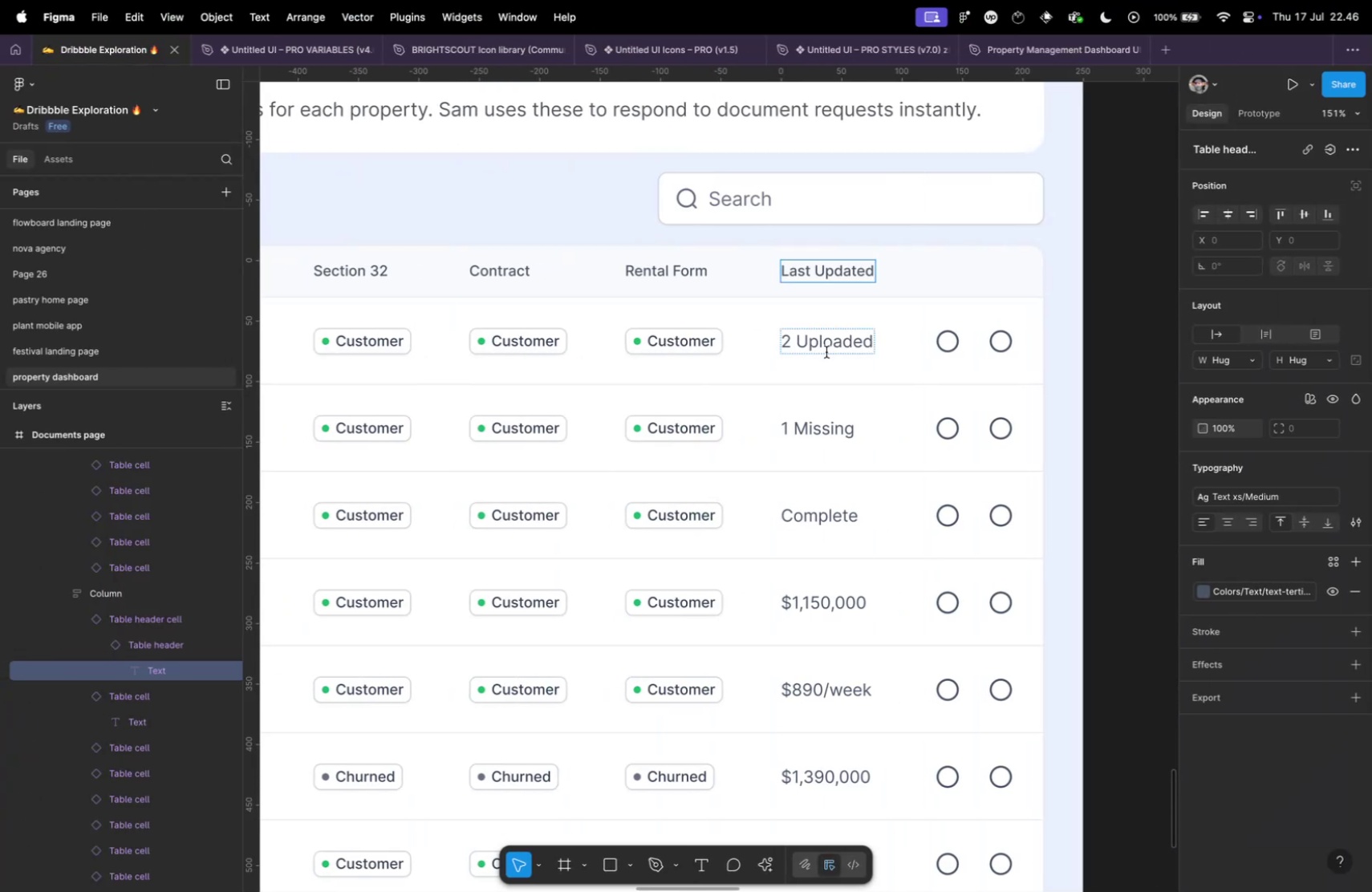 
key(Meta+A)
 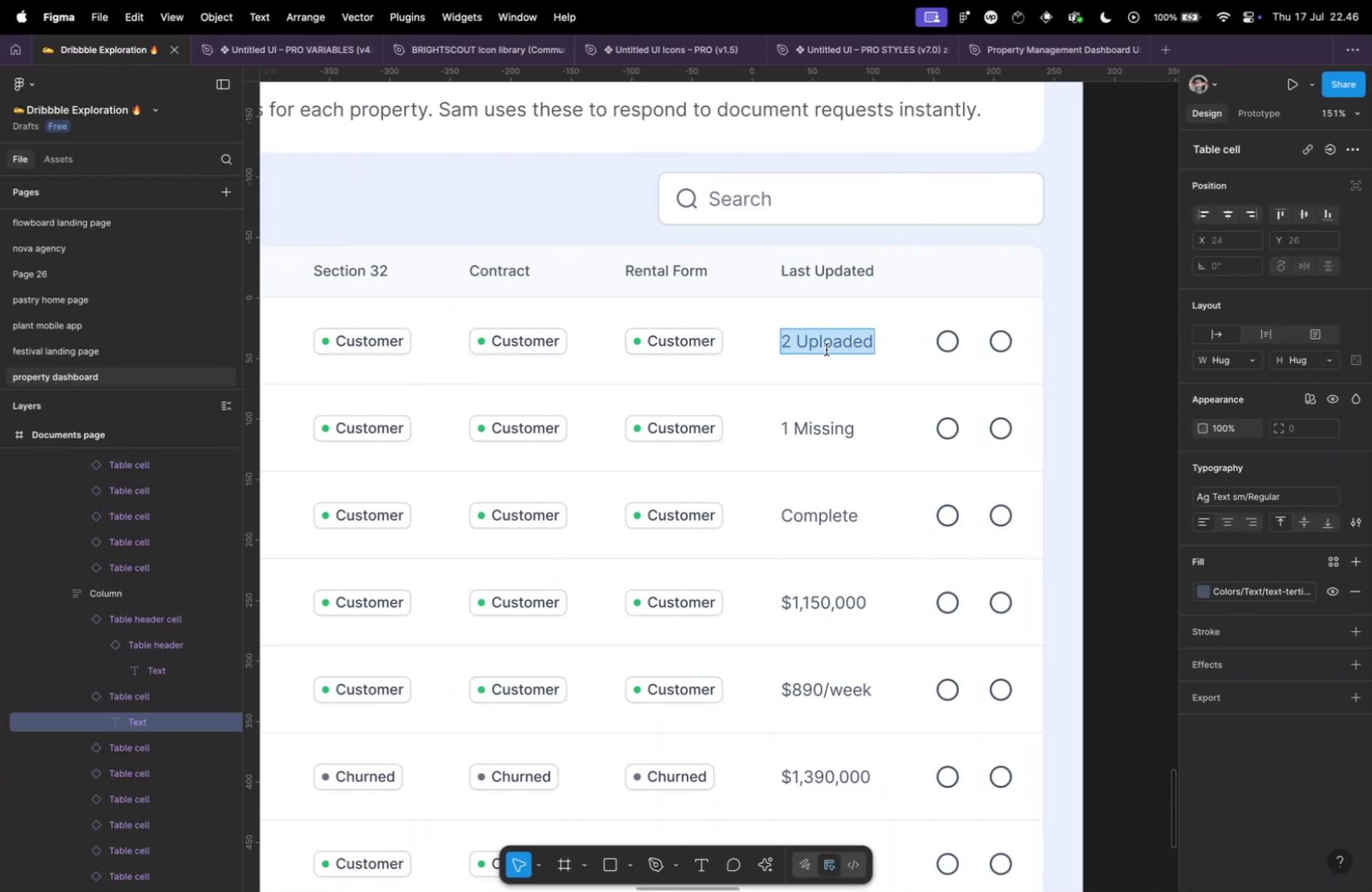 
key(Meta+Shift+V)
 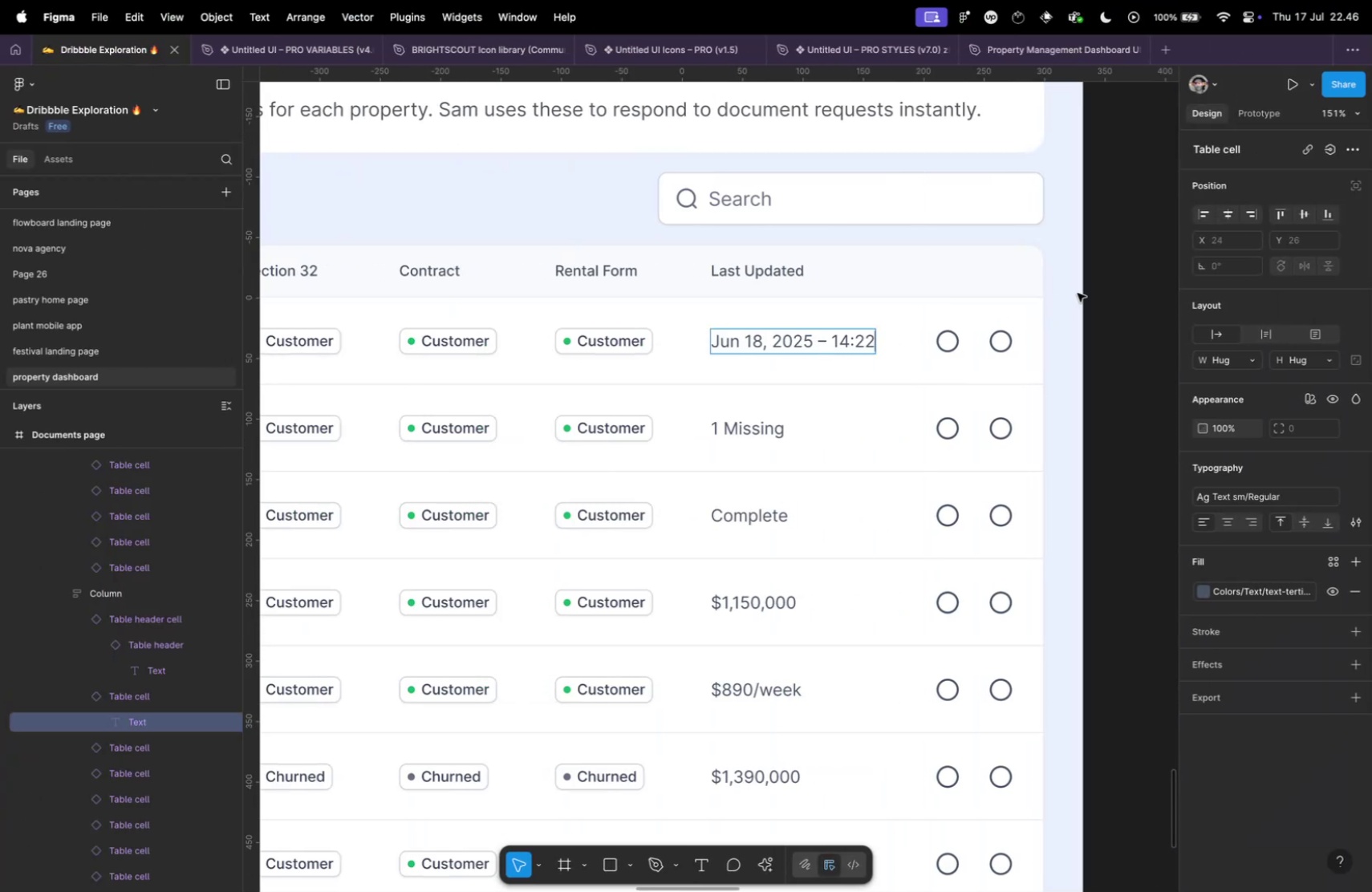 
left_click([1080, 293])
 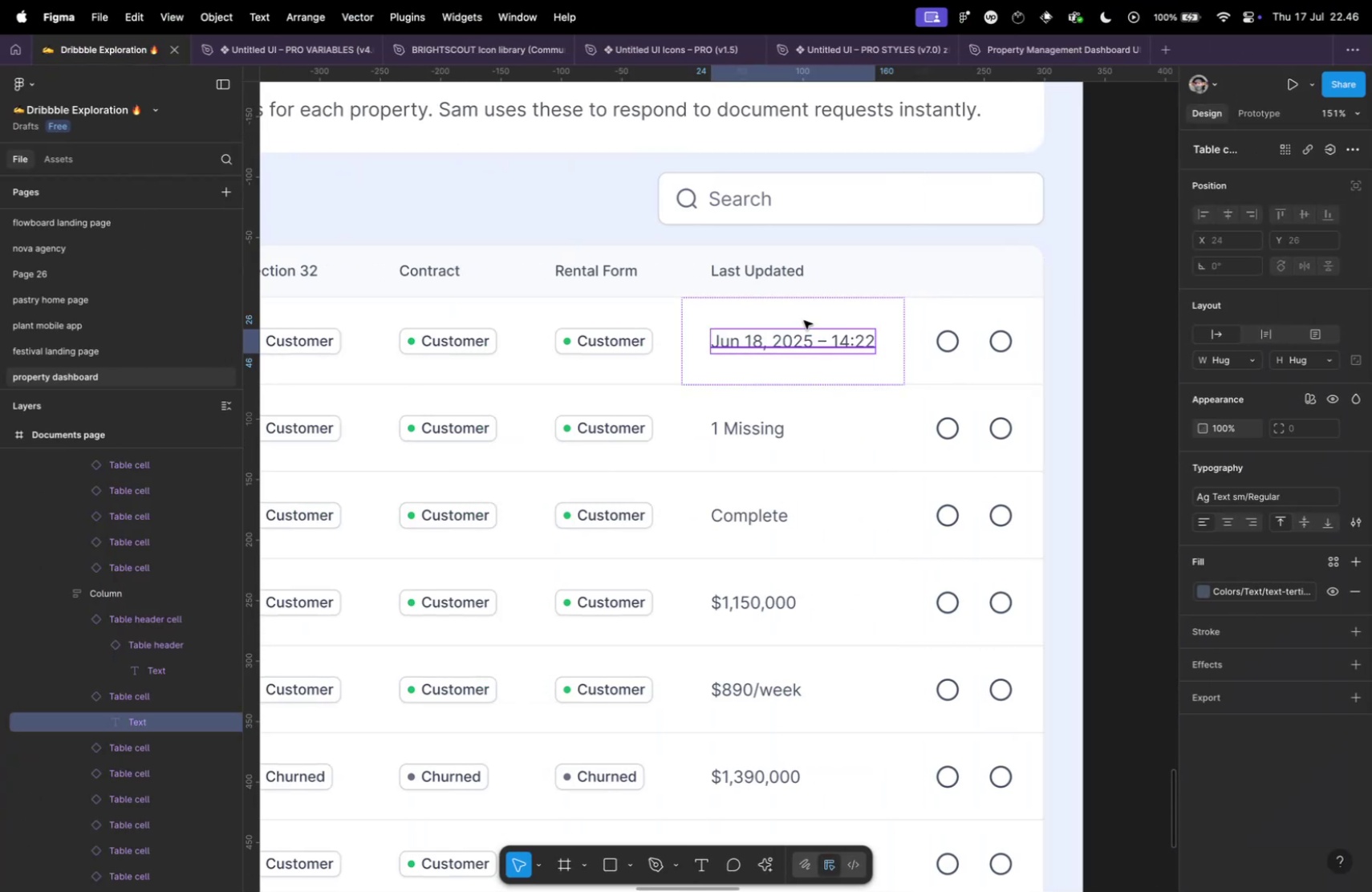 
key(Meta+CommandLeft)
 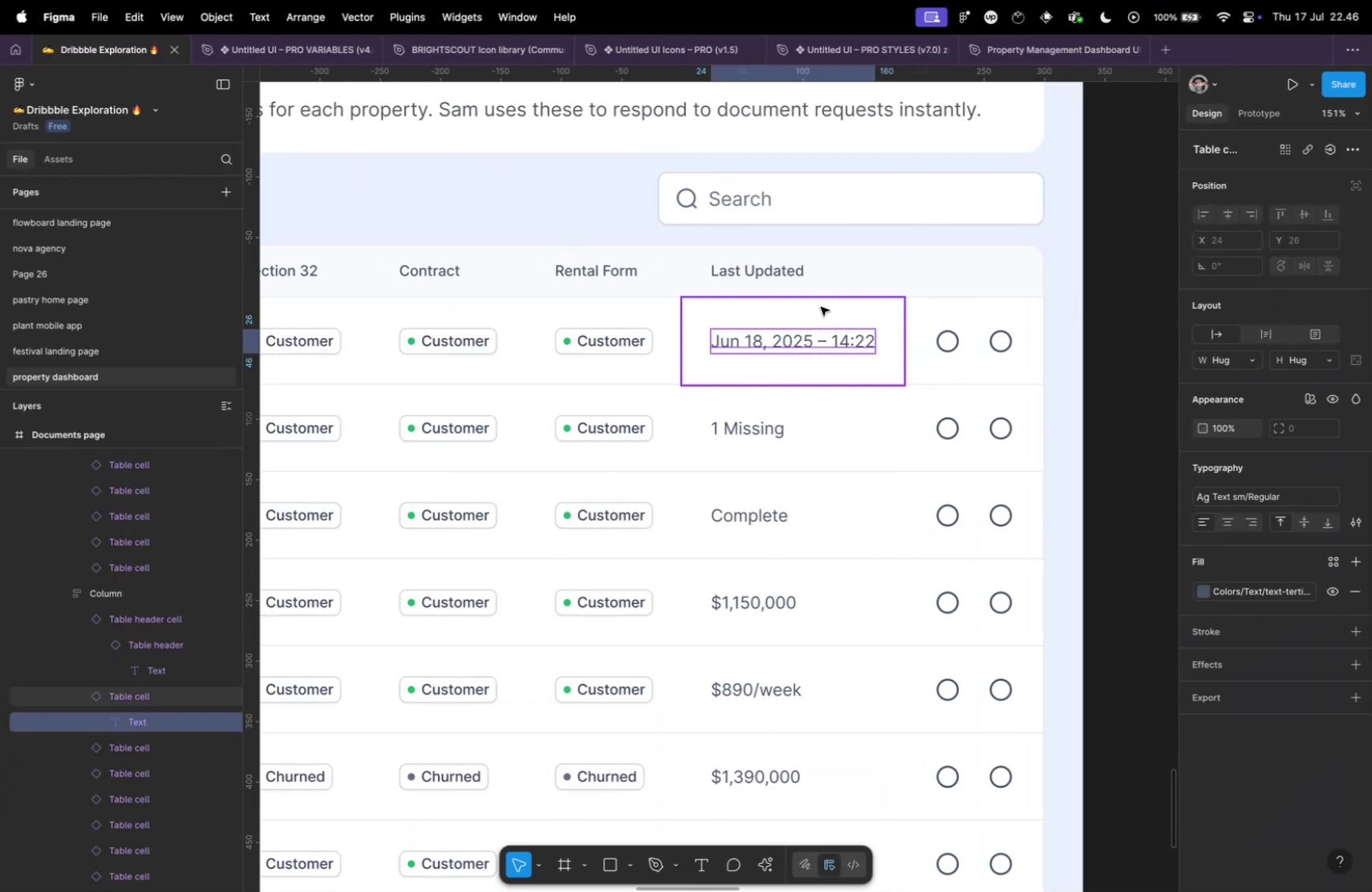 
left_click([821, 306])
 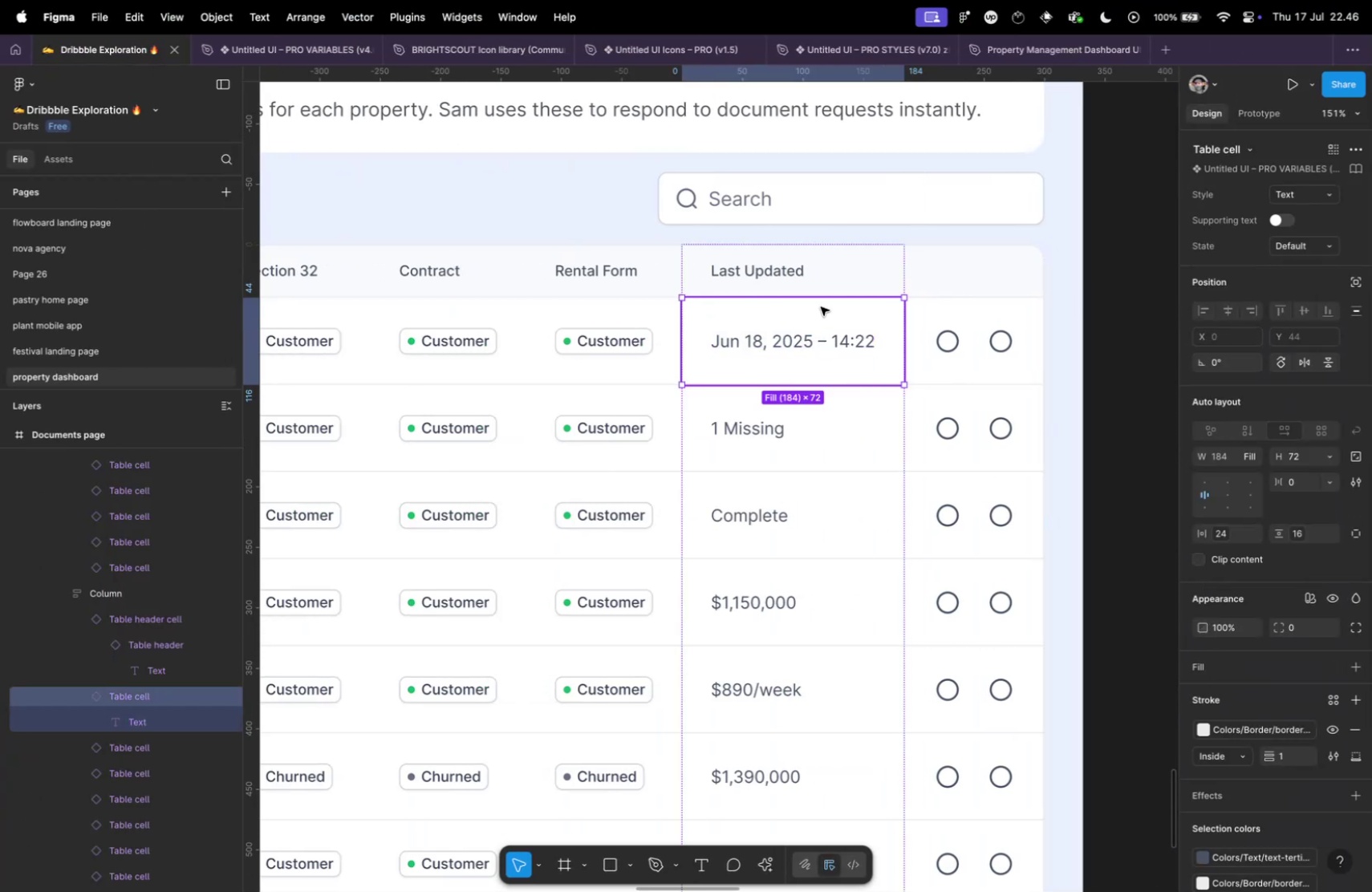 
key(Meta+CommandLeft)
 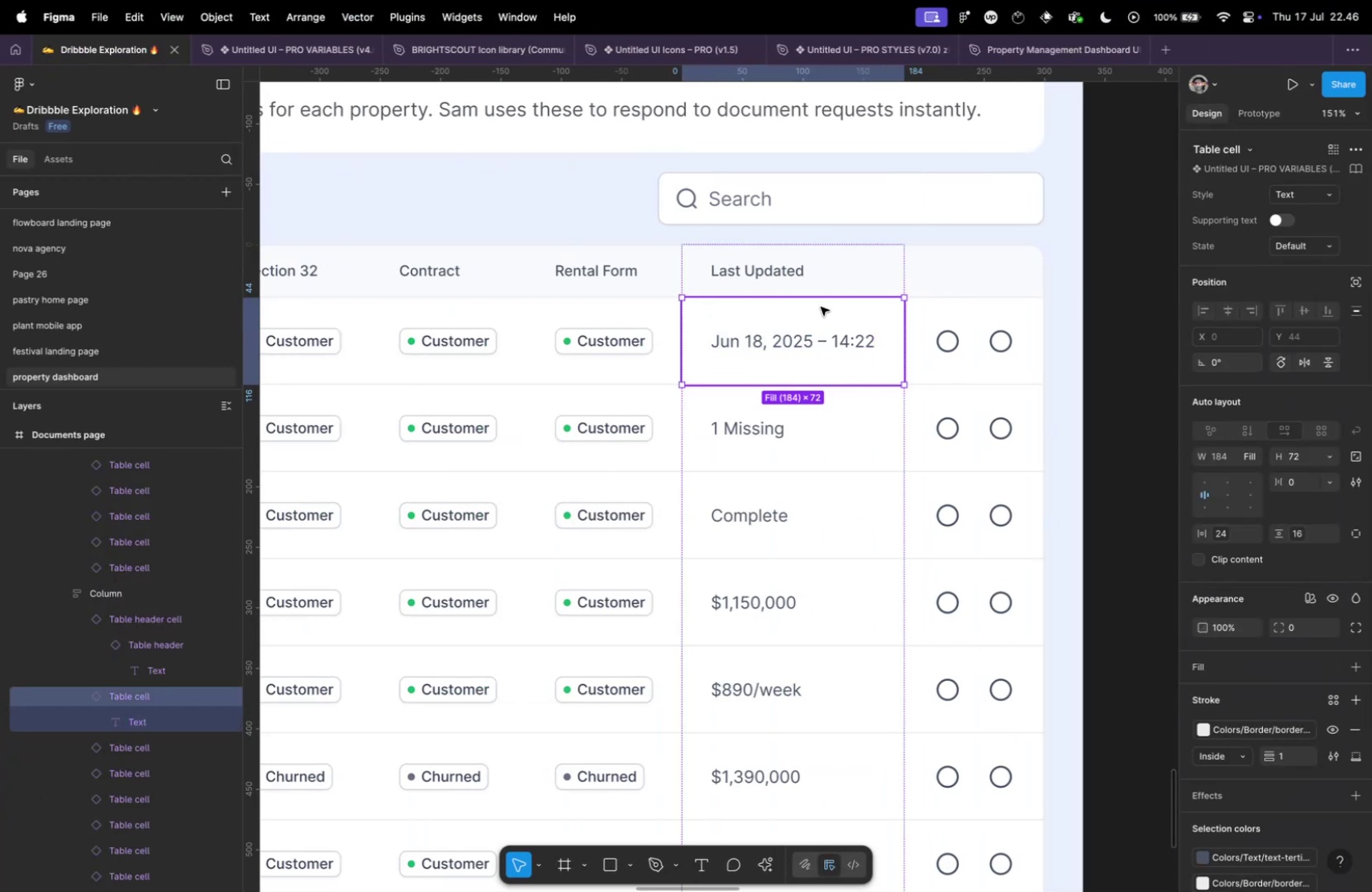 
key(Meta+C)
 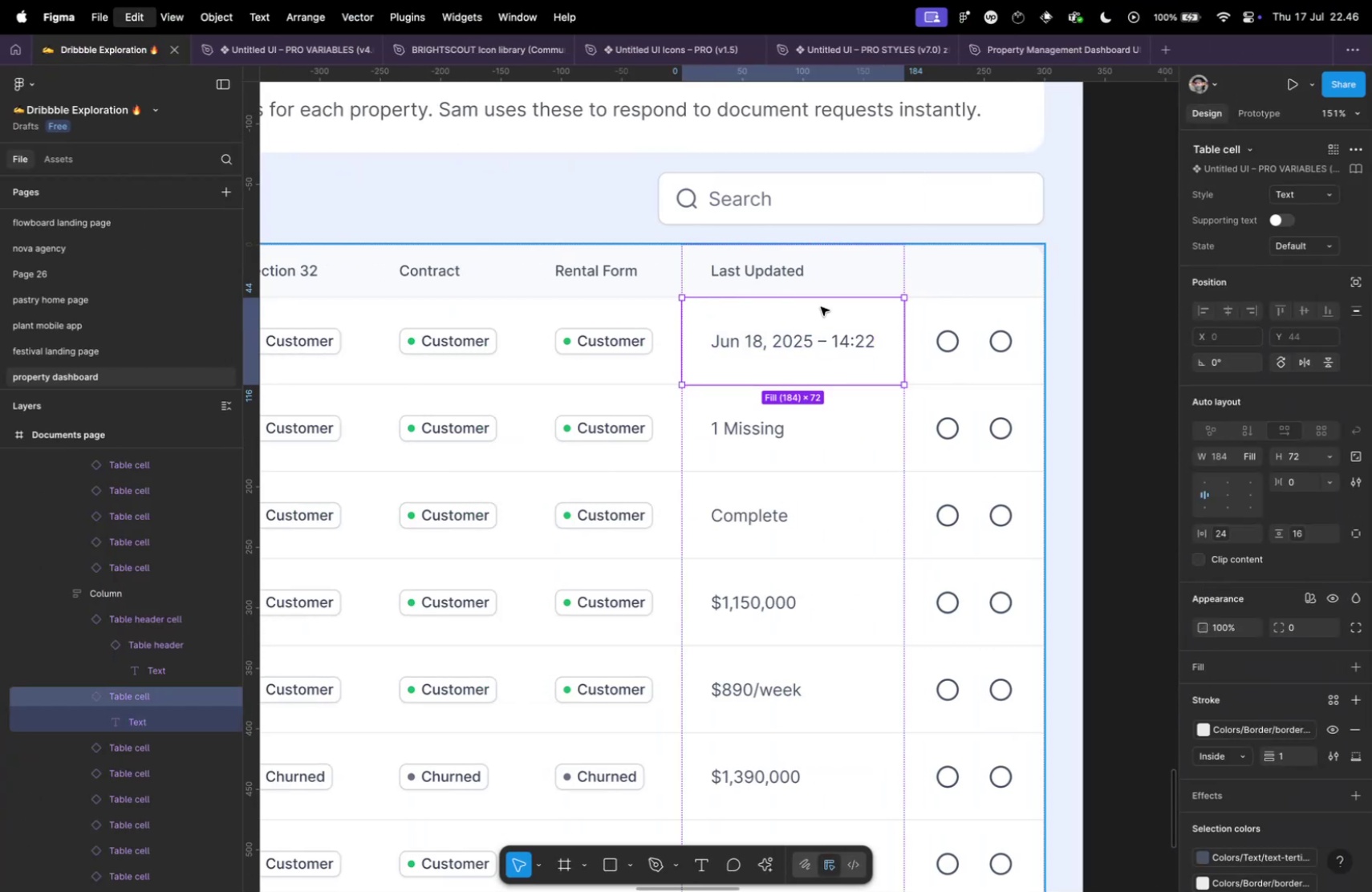 
key(Backslash)
 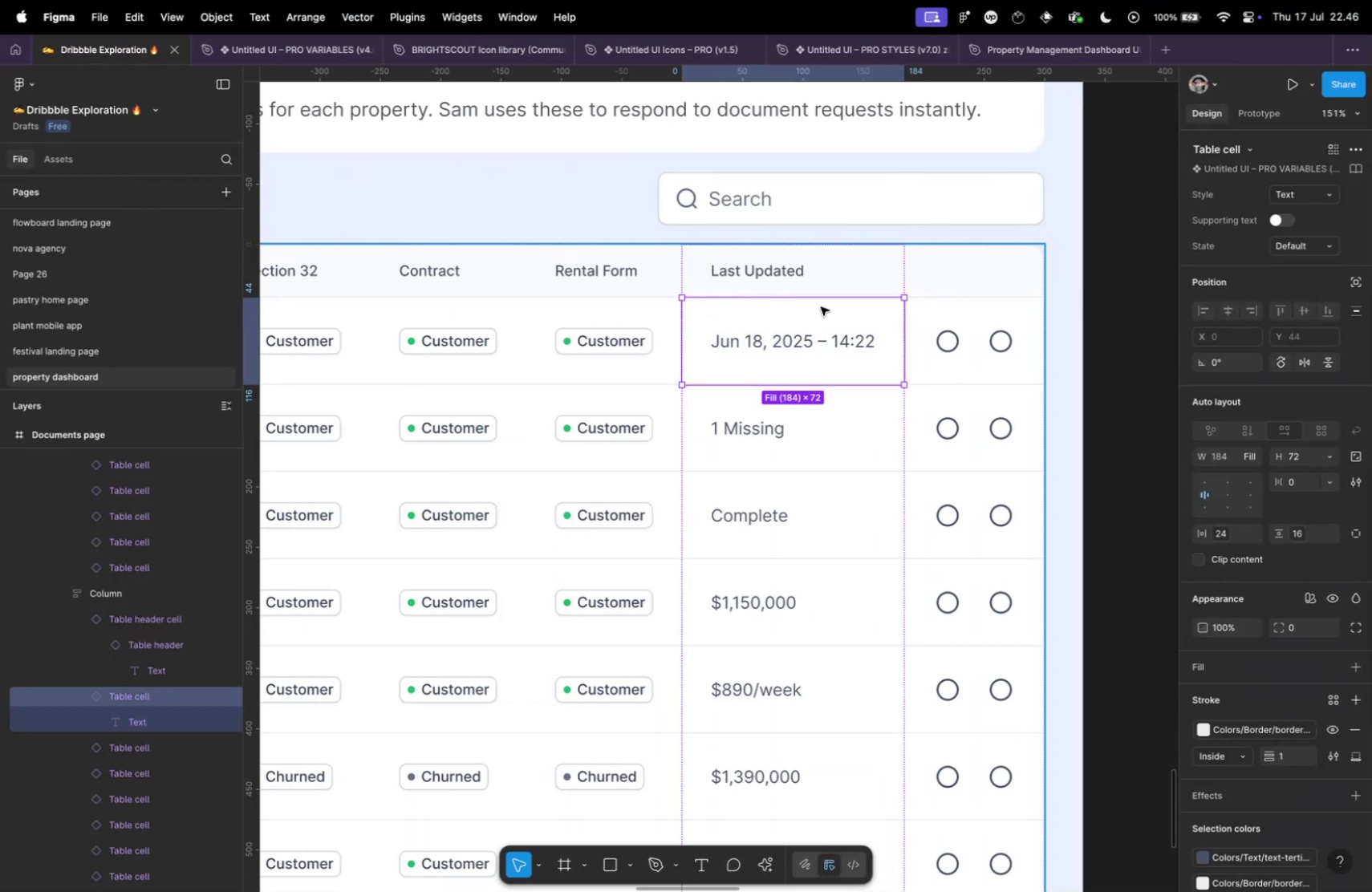 
key(Enter)
 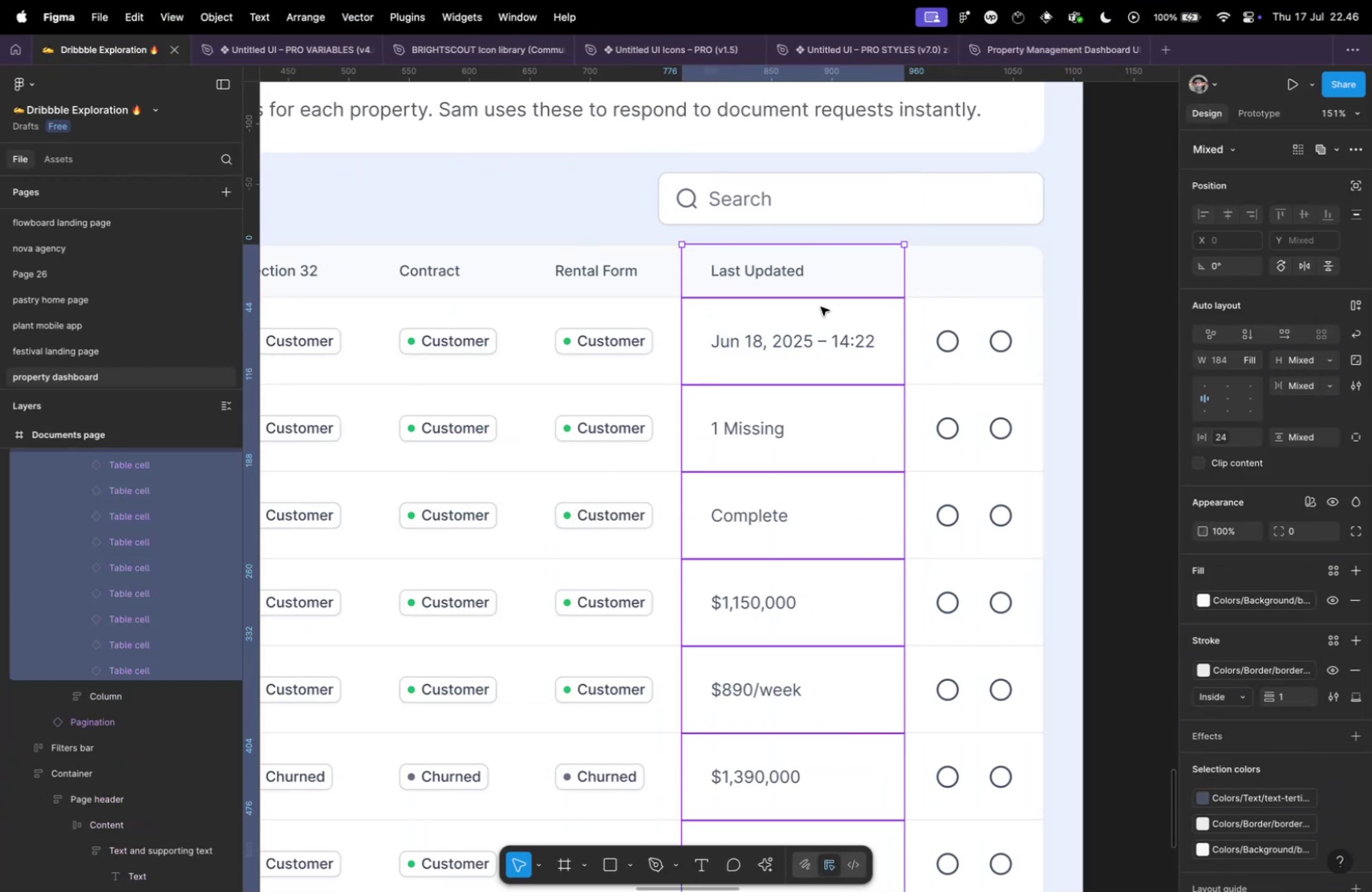 
left_click([841, 278])
 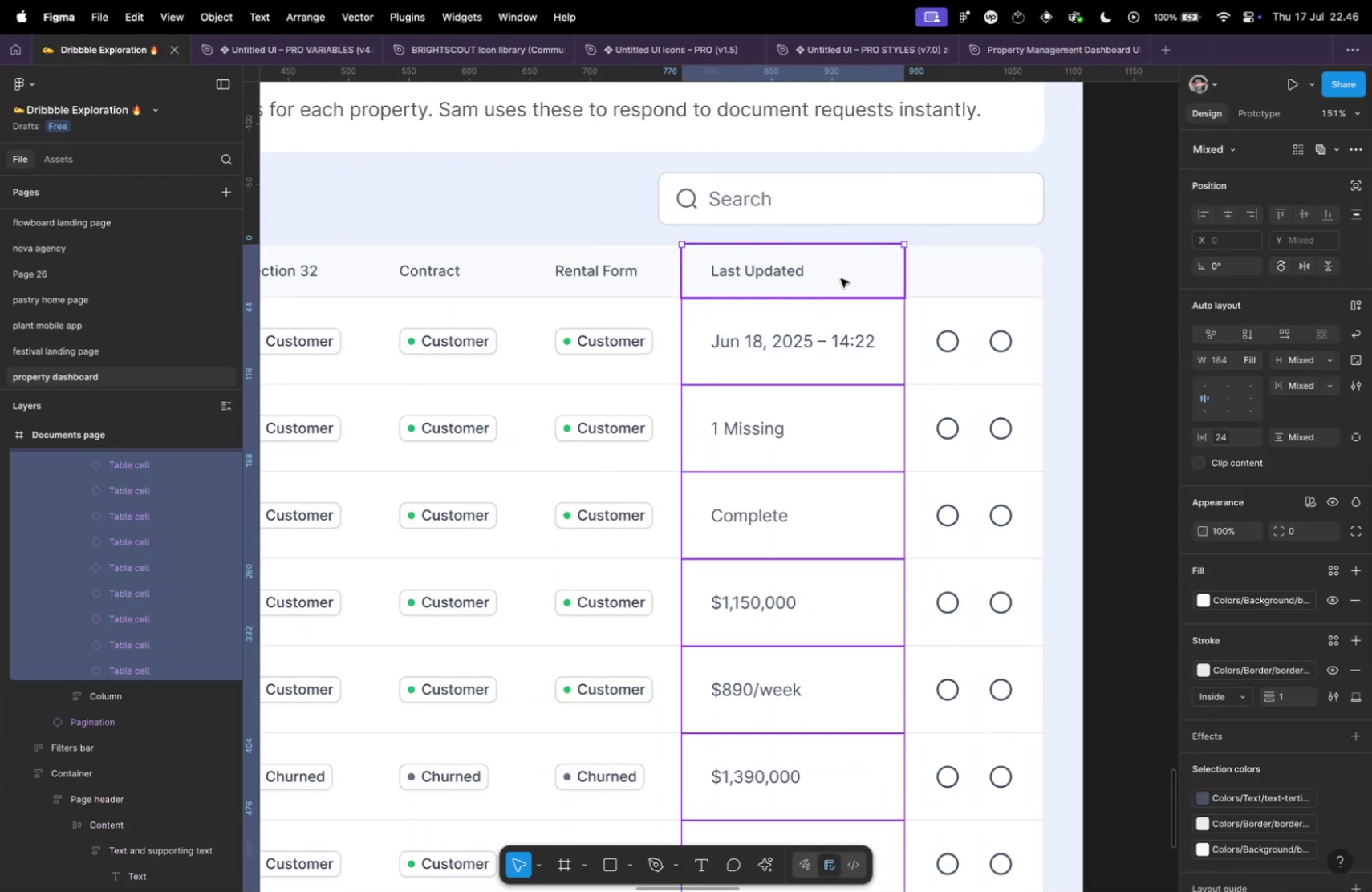 
key(Meta+Shift+R)
 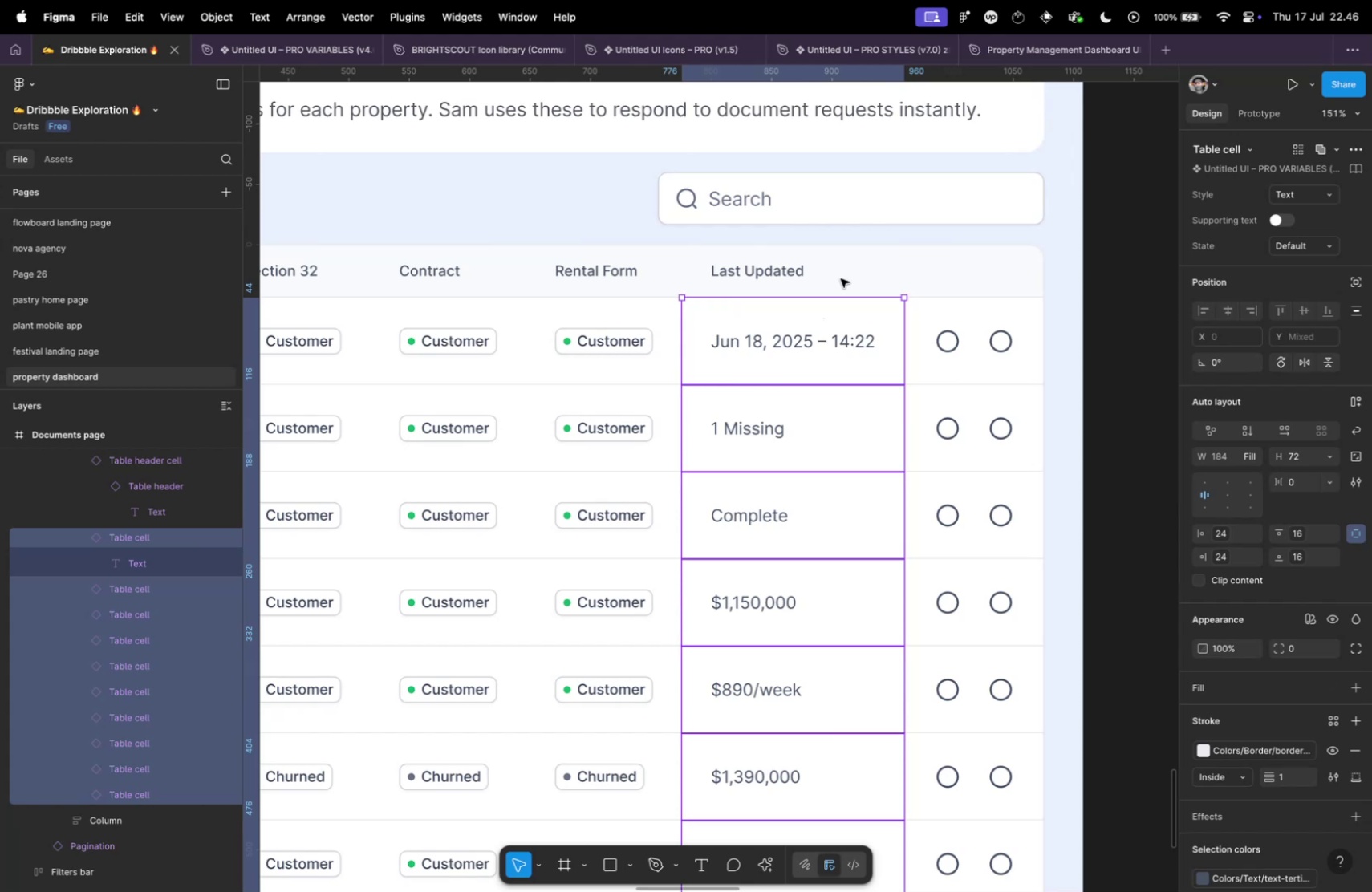 
hold_key(key=CommandLeft, duration=0.49)
scroll: coordinate [855, 290], scroll_direction: down, amount: 9.0
 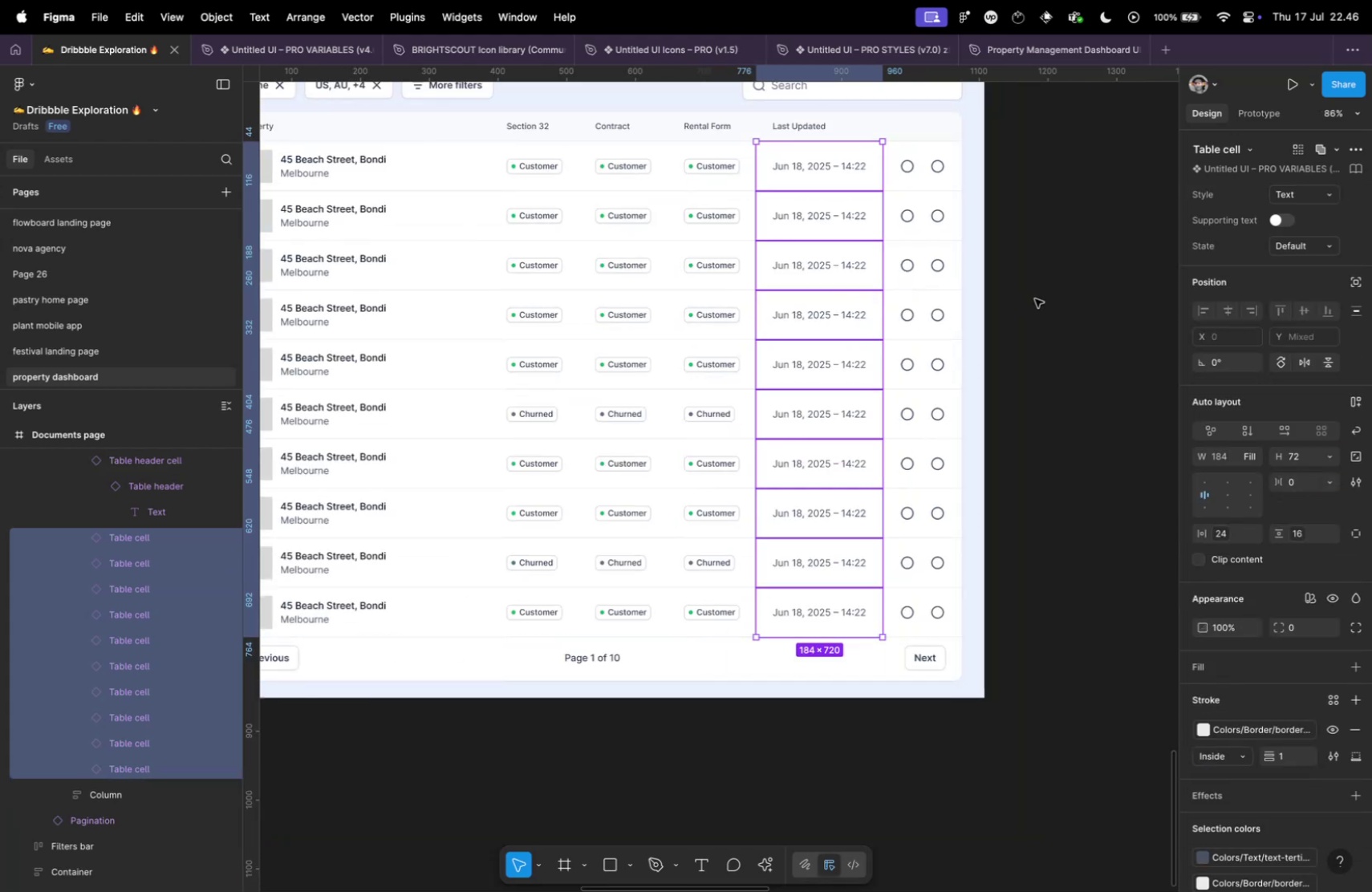 
left_click([1035, 298])
 